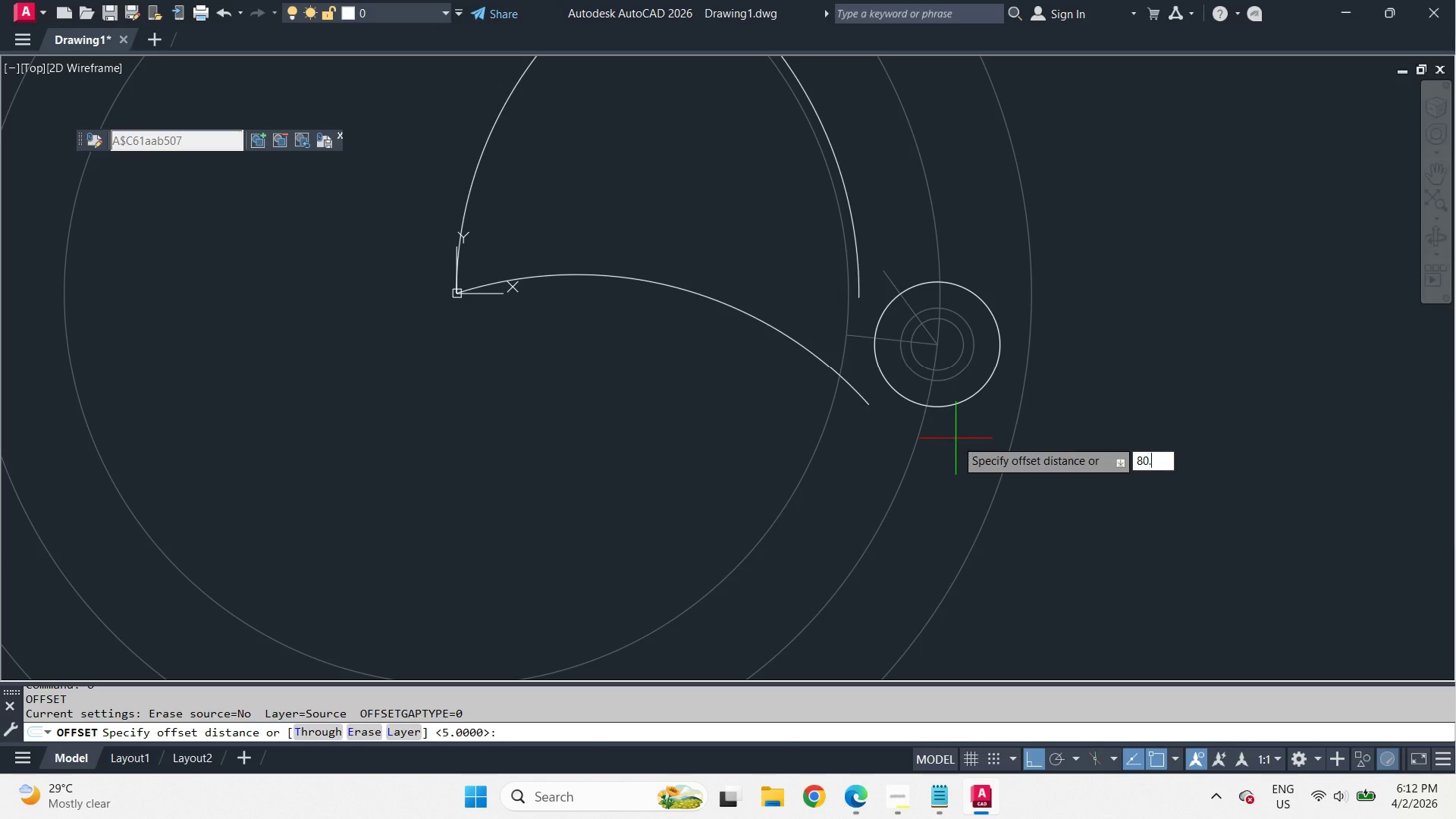 
key(NumpadDecimal)
 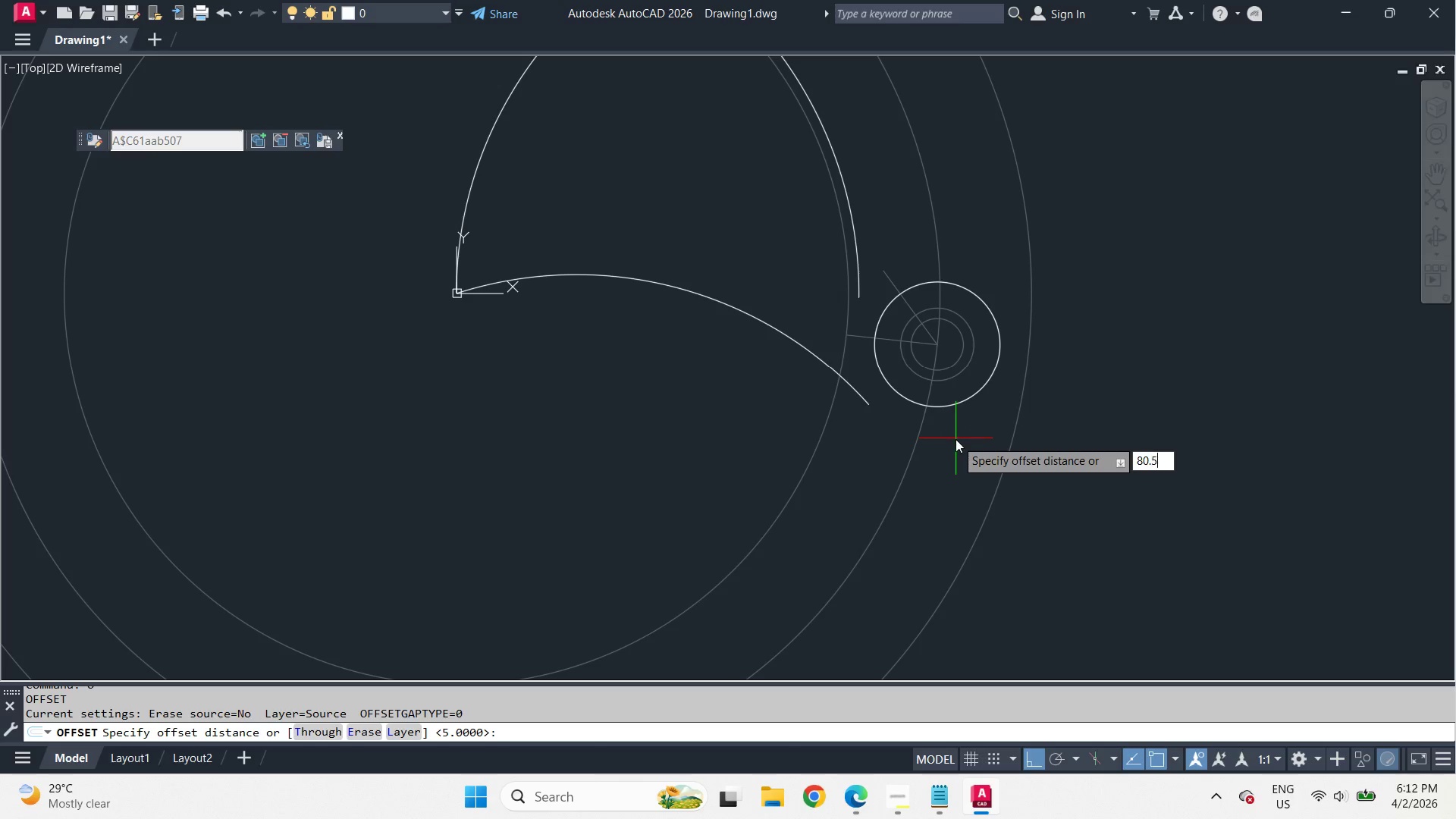 
key(Numpad5)
 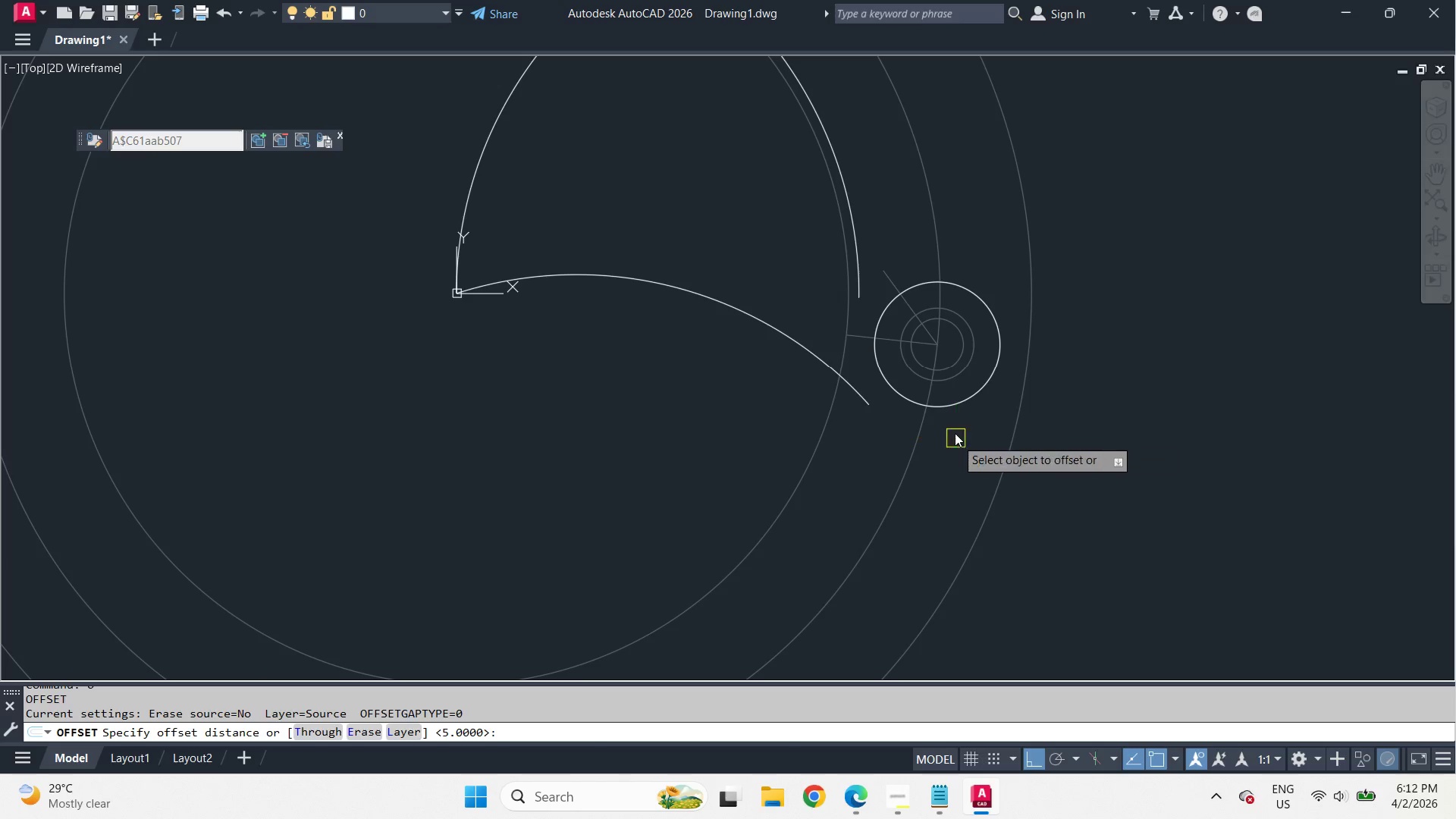 
key(NumpadEnter)
 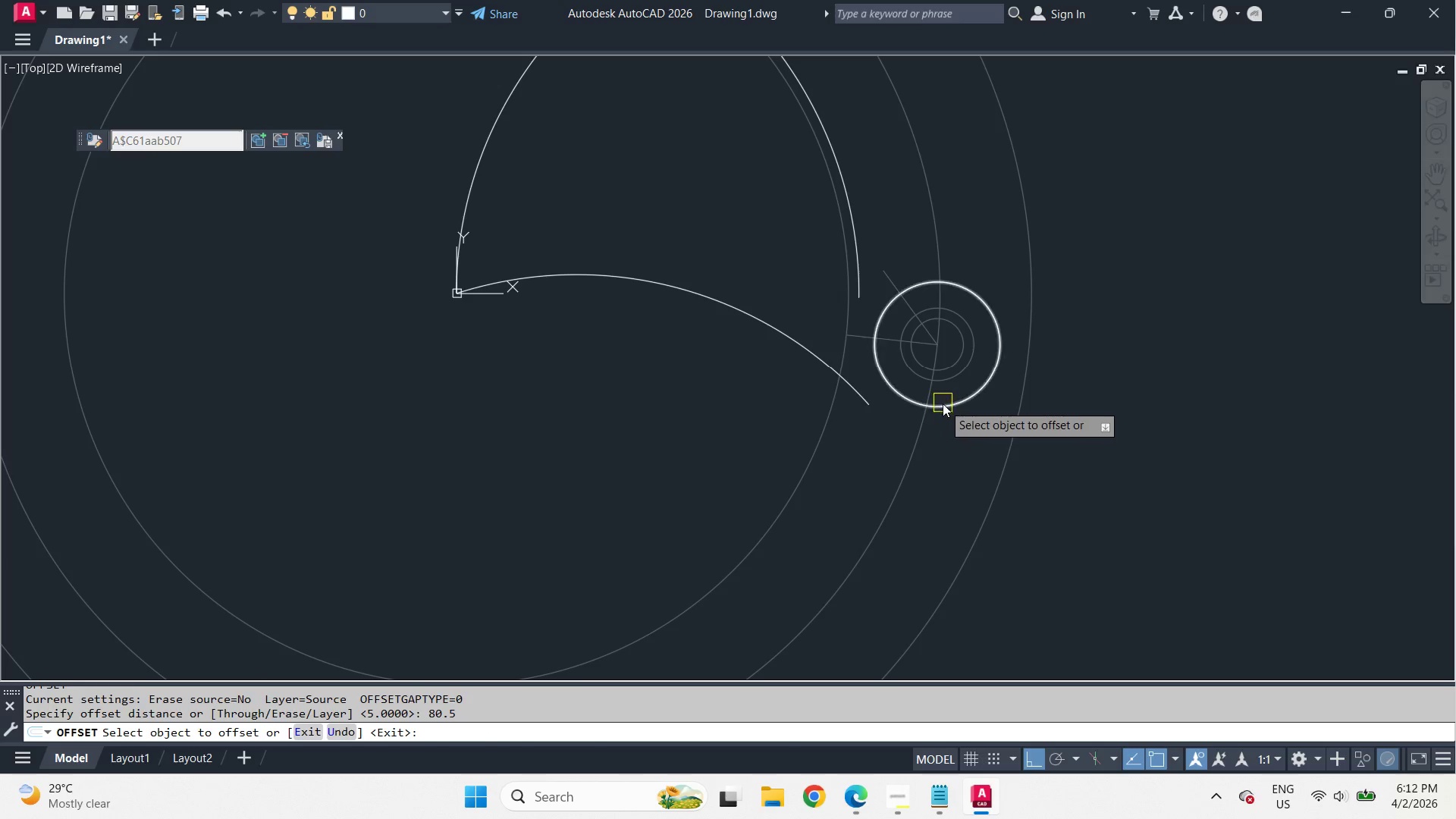 
left_click_drag(start_coordinate=[943, 403], to_coordinate=[934, 428])
 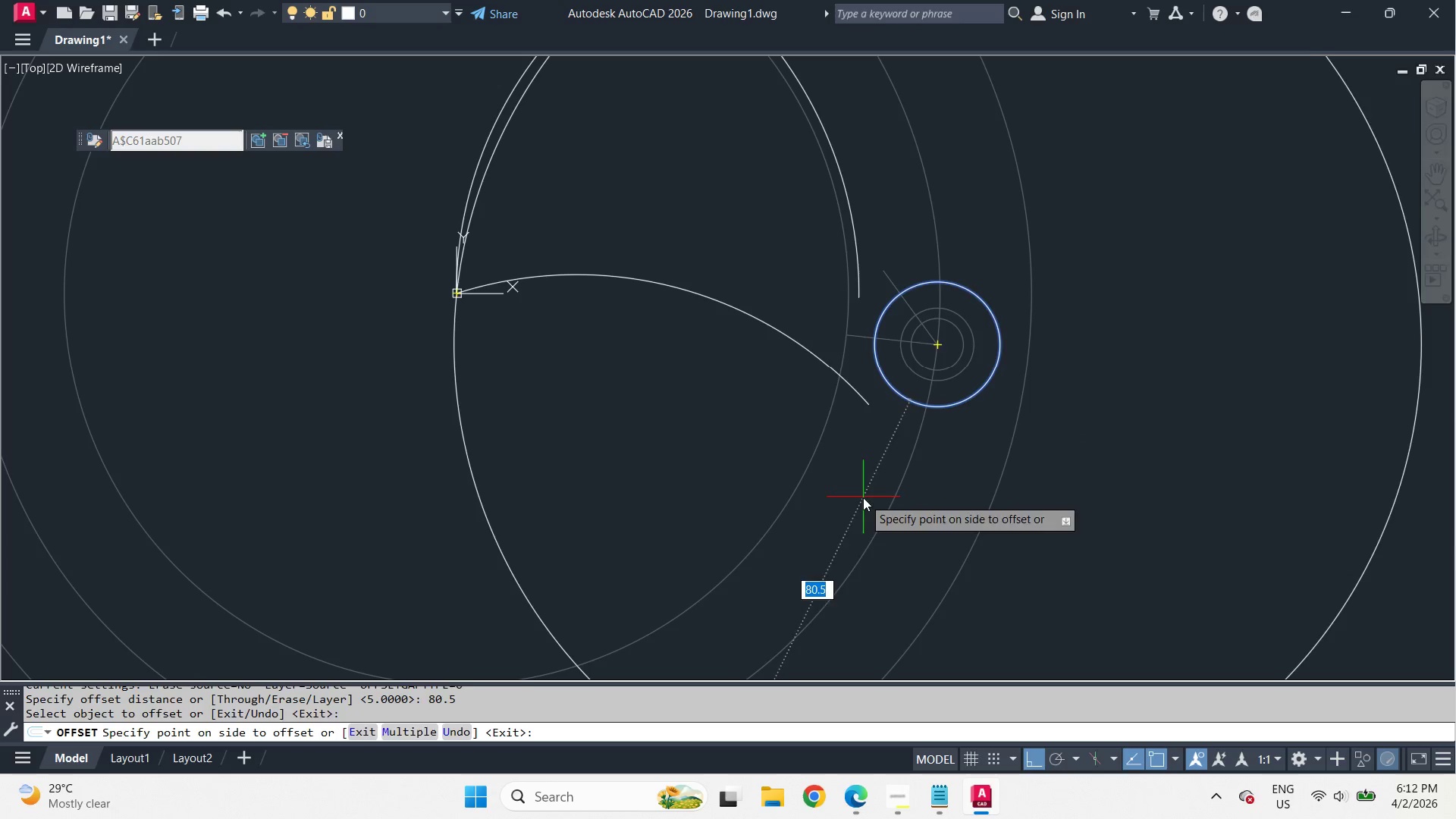 
left_click_drag(start_coordinate=[863, 497], to_coordinate=[854, 513])
 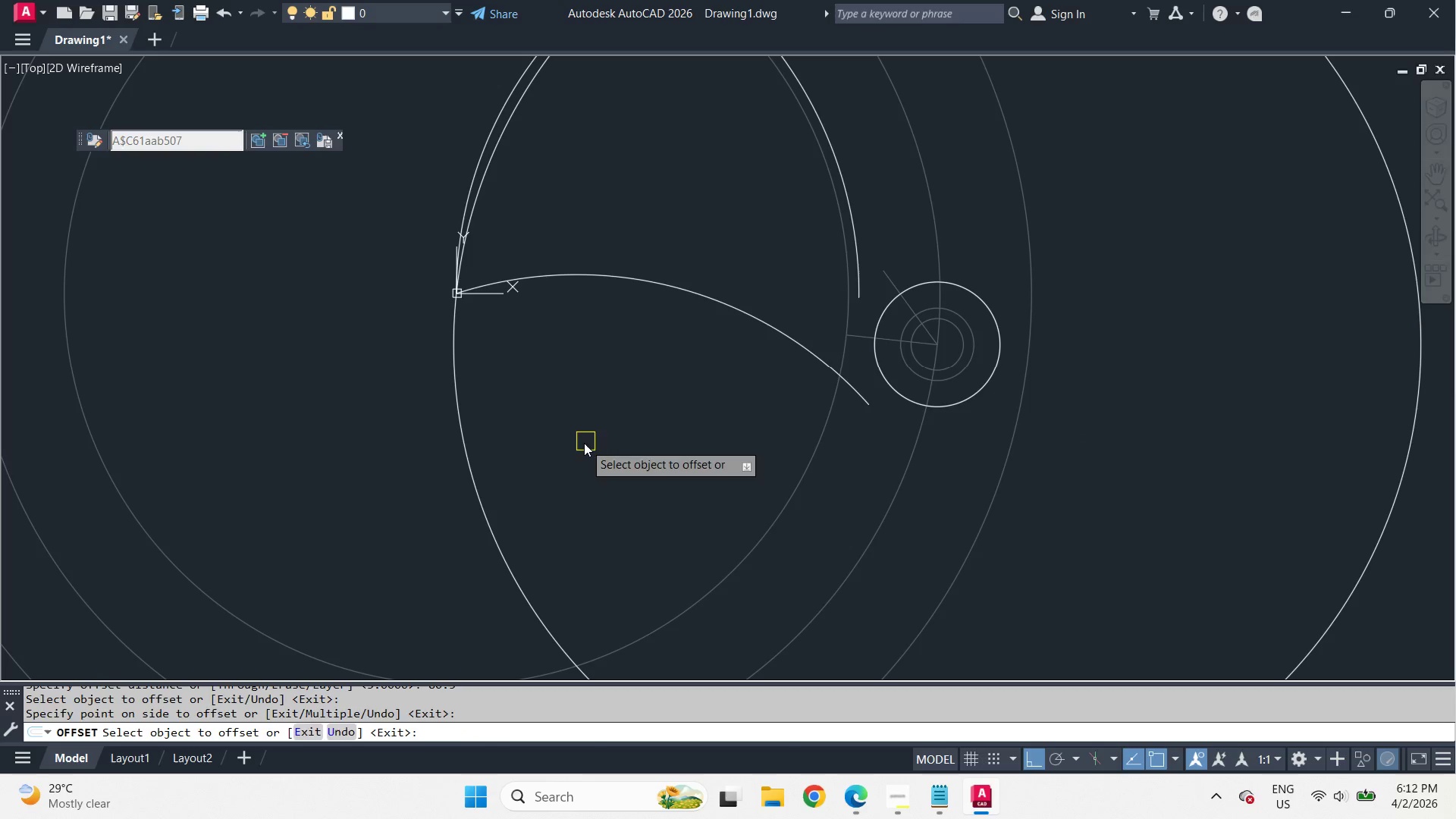 
type( c end )
 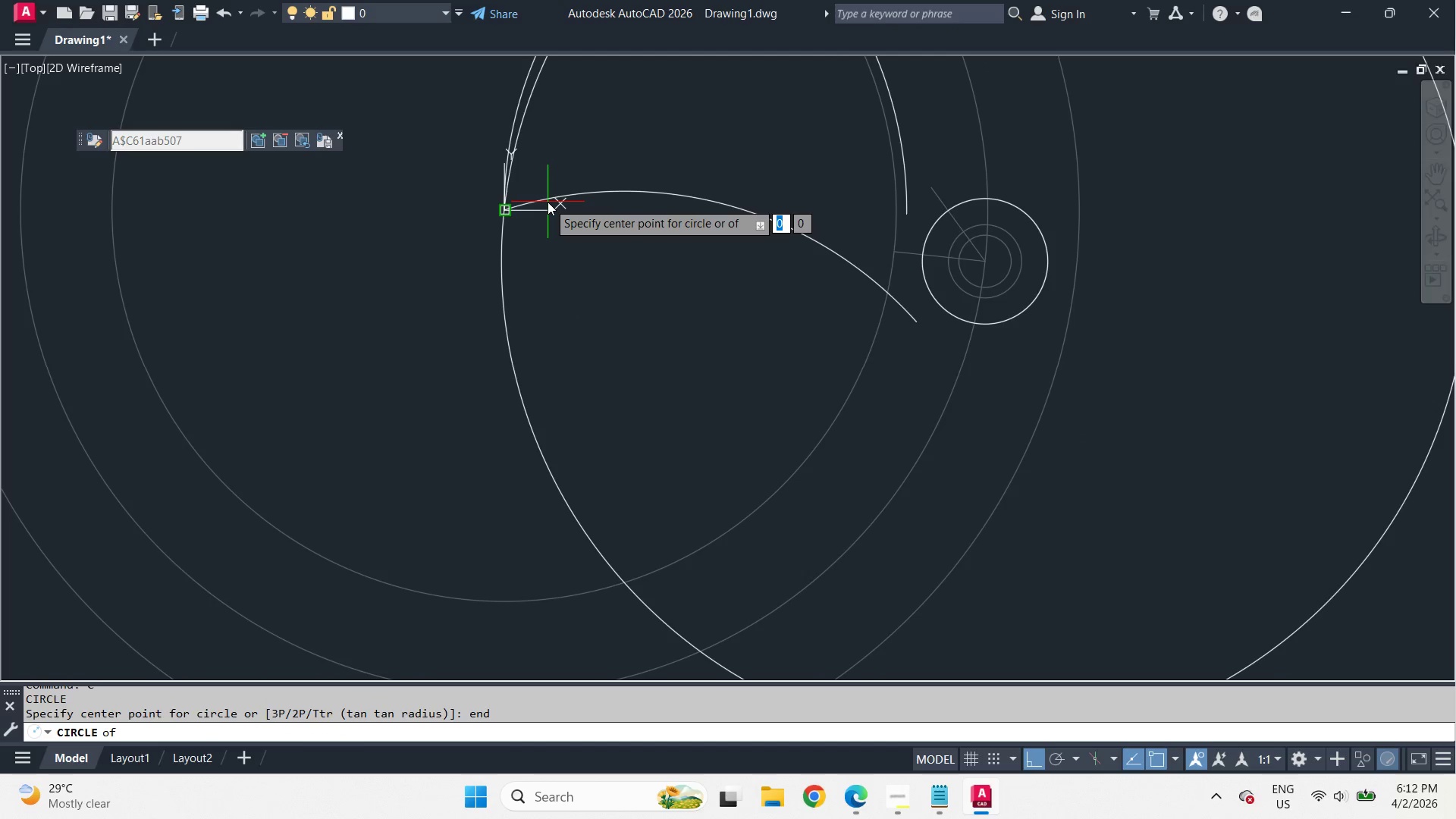 
left_click([548, 202])
 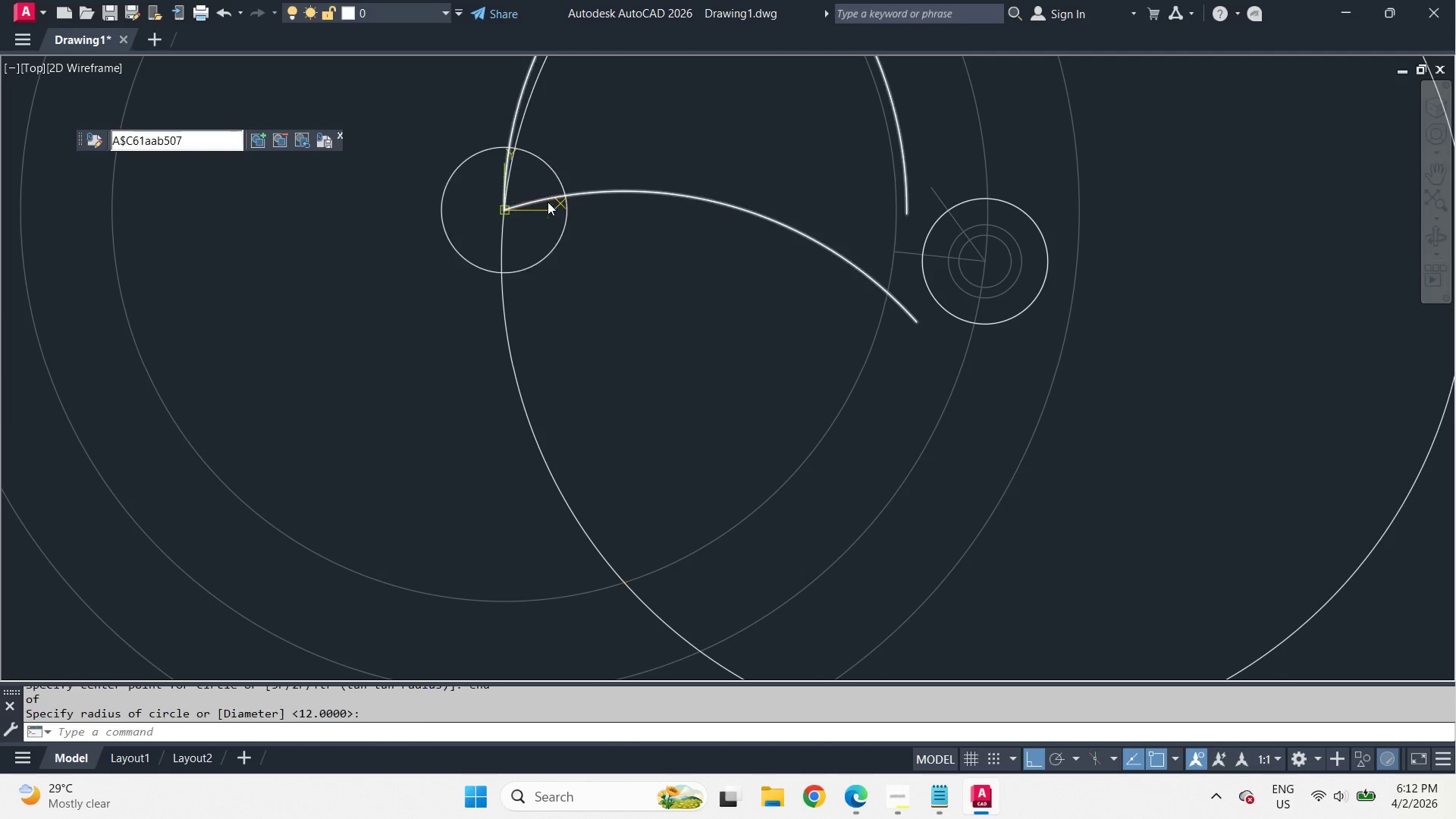 
key(Space)
 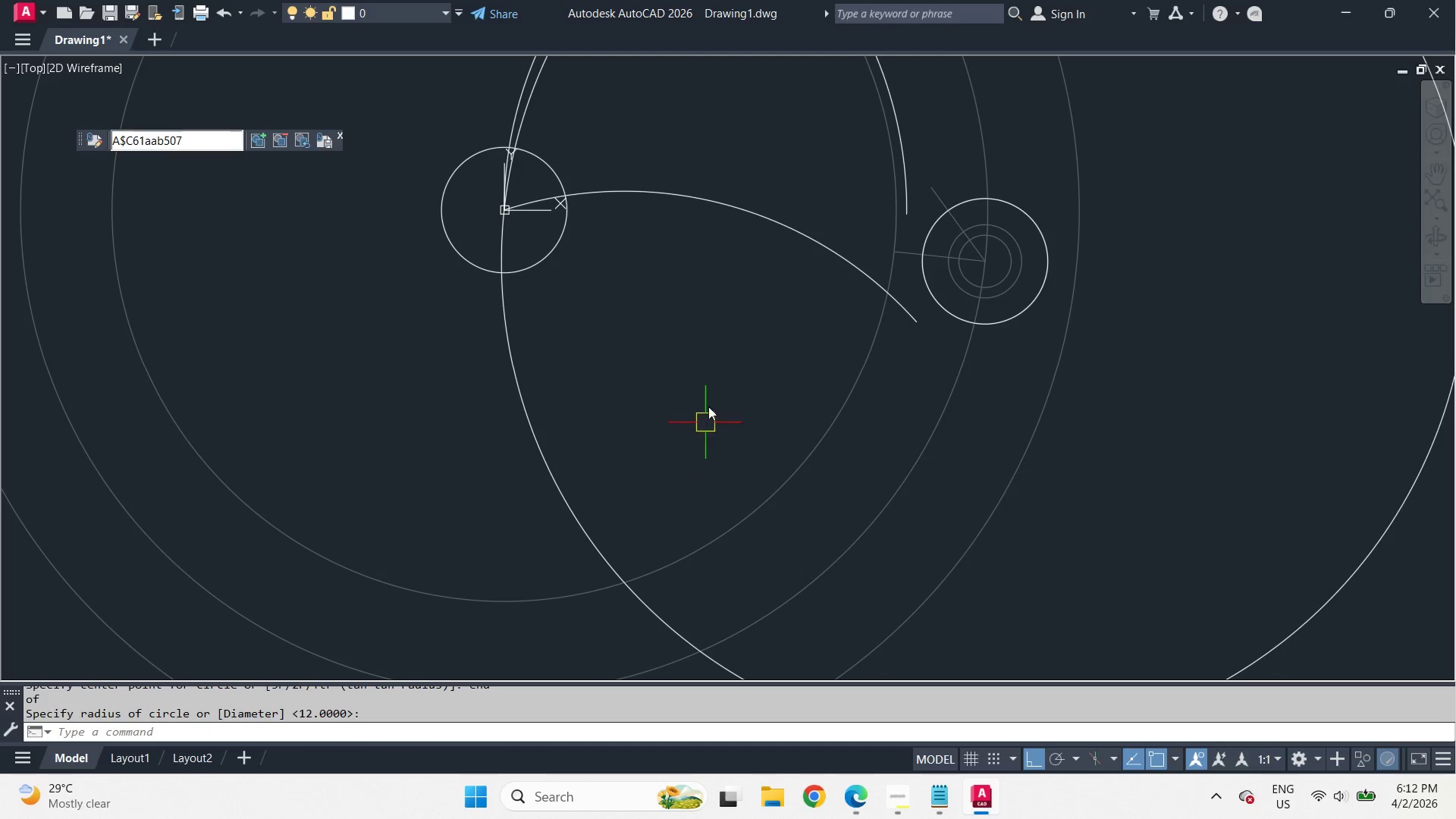 
scroll: coordinate [726, 325], scroll_direction: down, amount: 2.0
 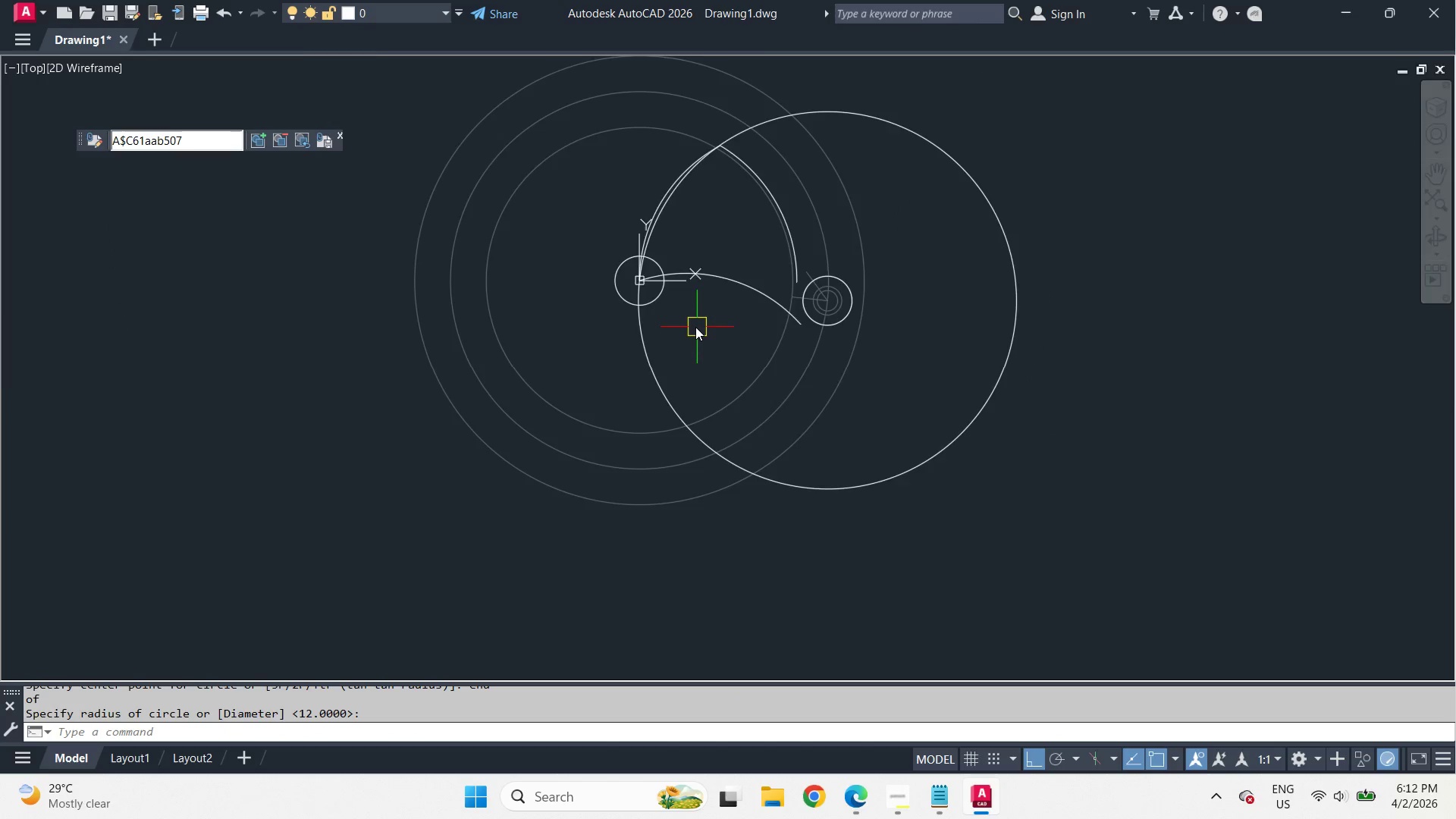 
scroll: coordinate [694, 325], scroll_direction: up, amount: 2.0
 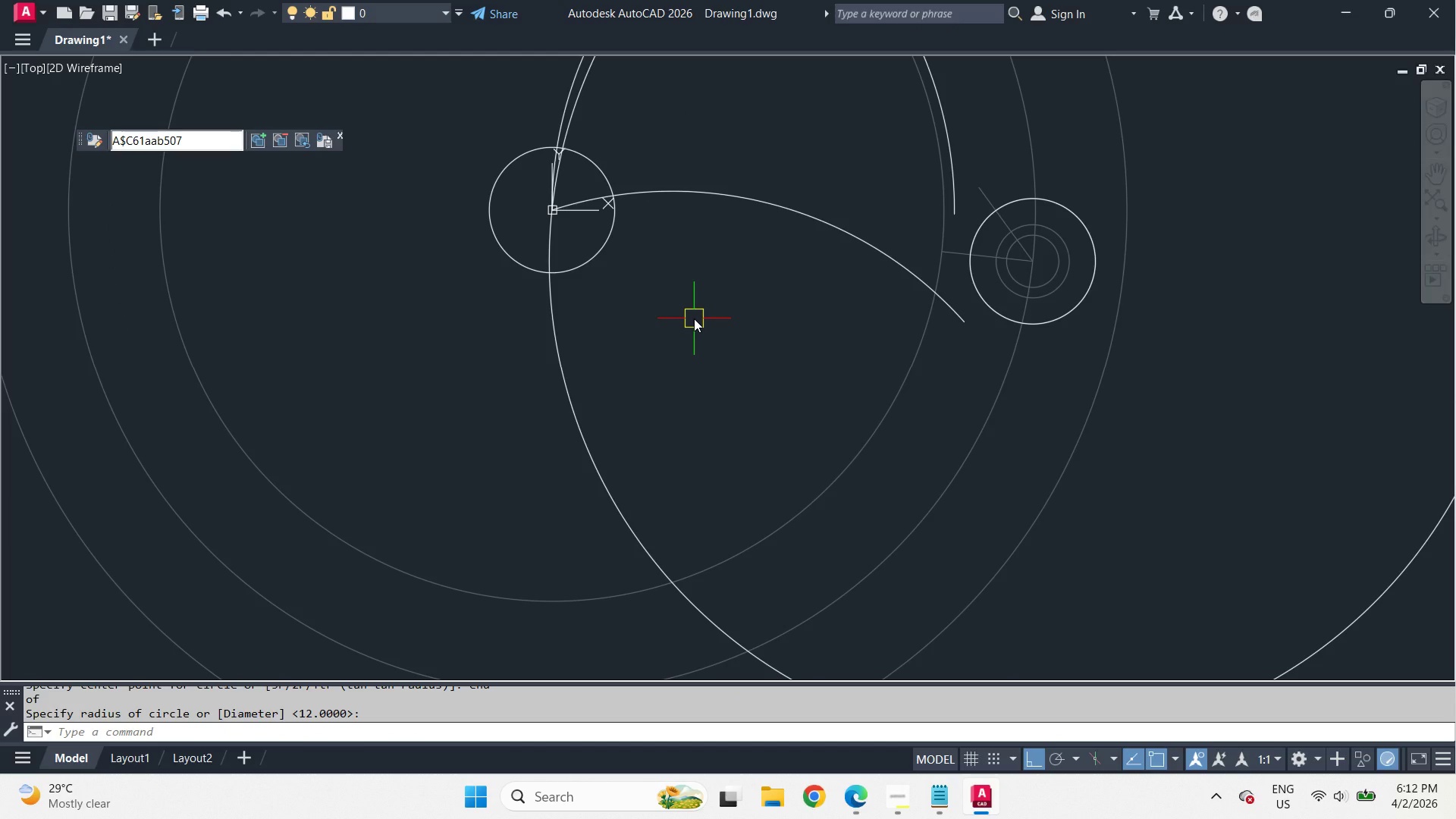 
type(c cen)
 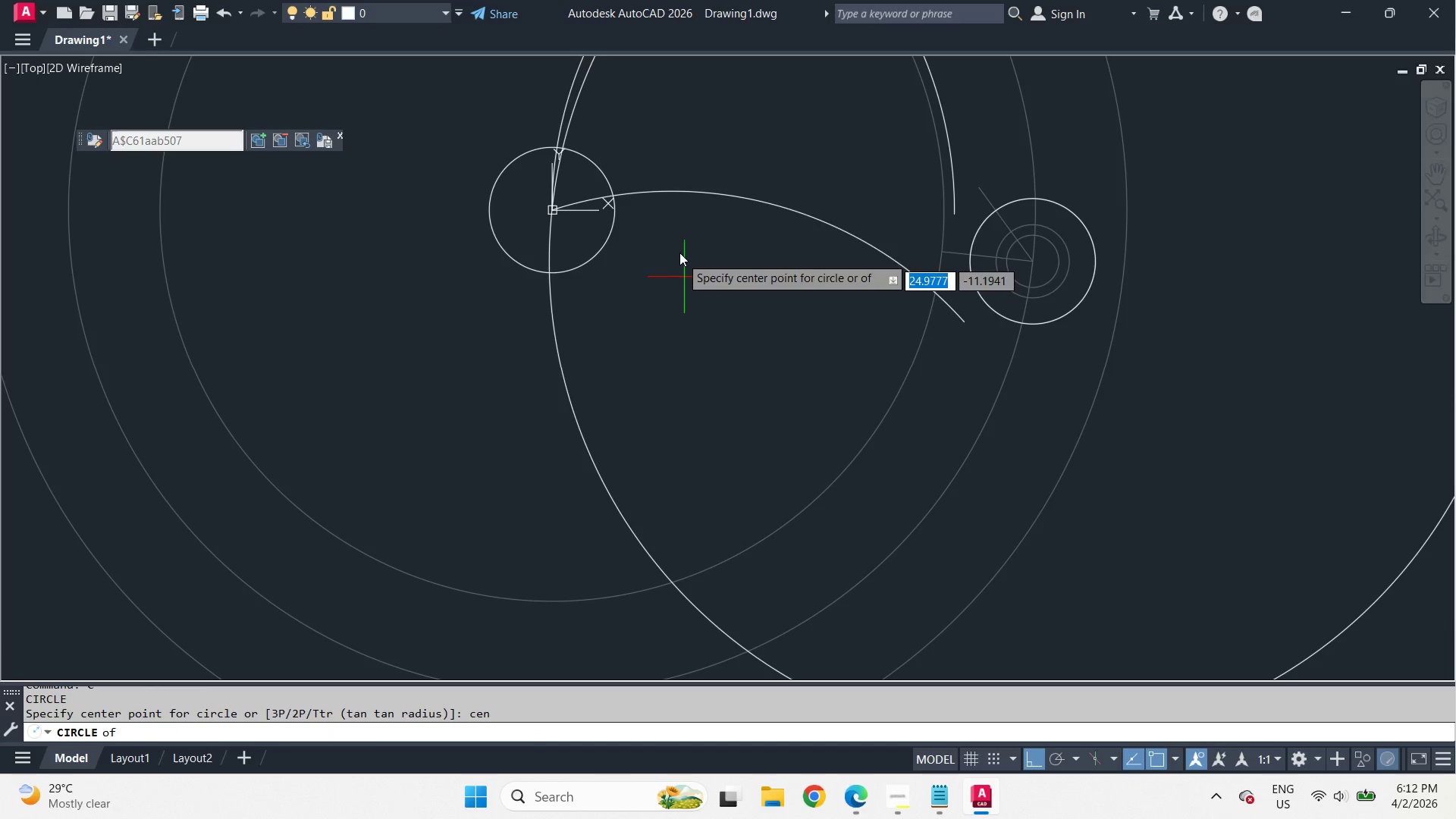 
key(Space)
 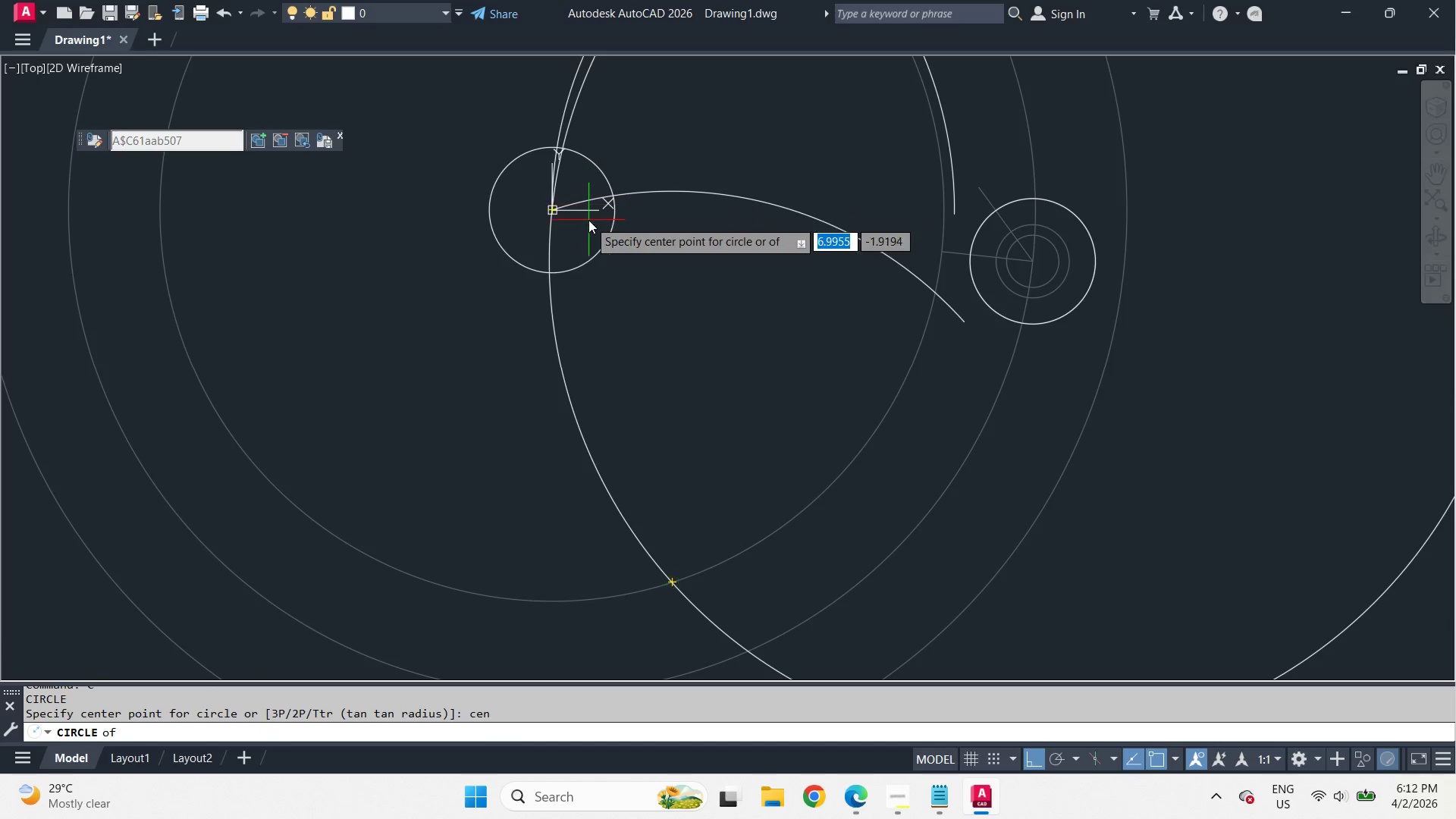 
left_click([598, 251])
 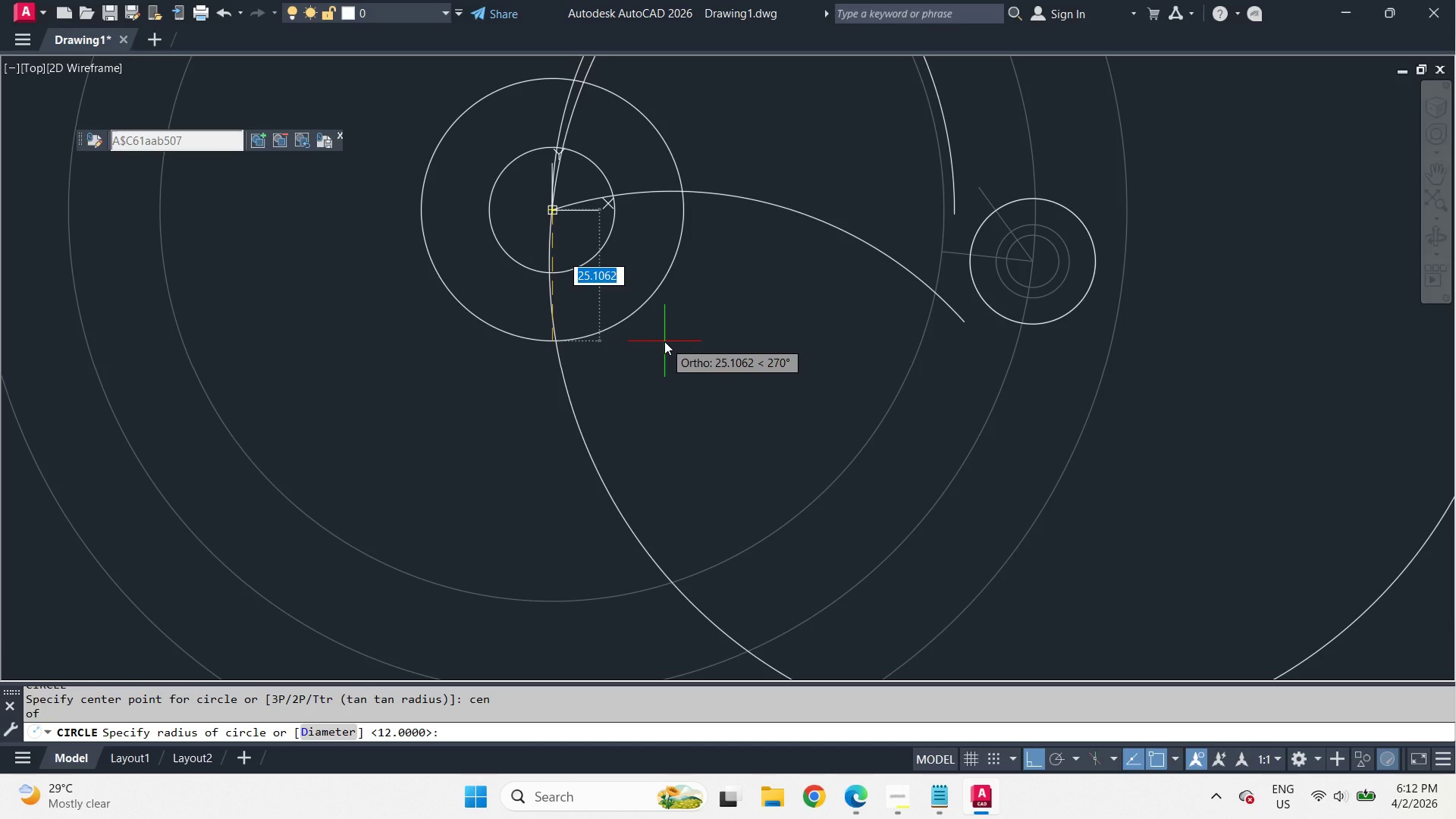 
key(Numpad8)
 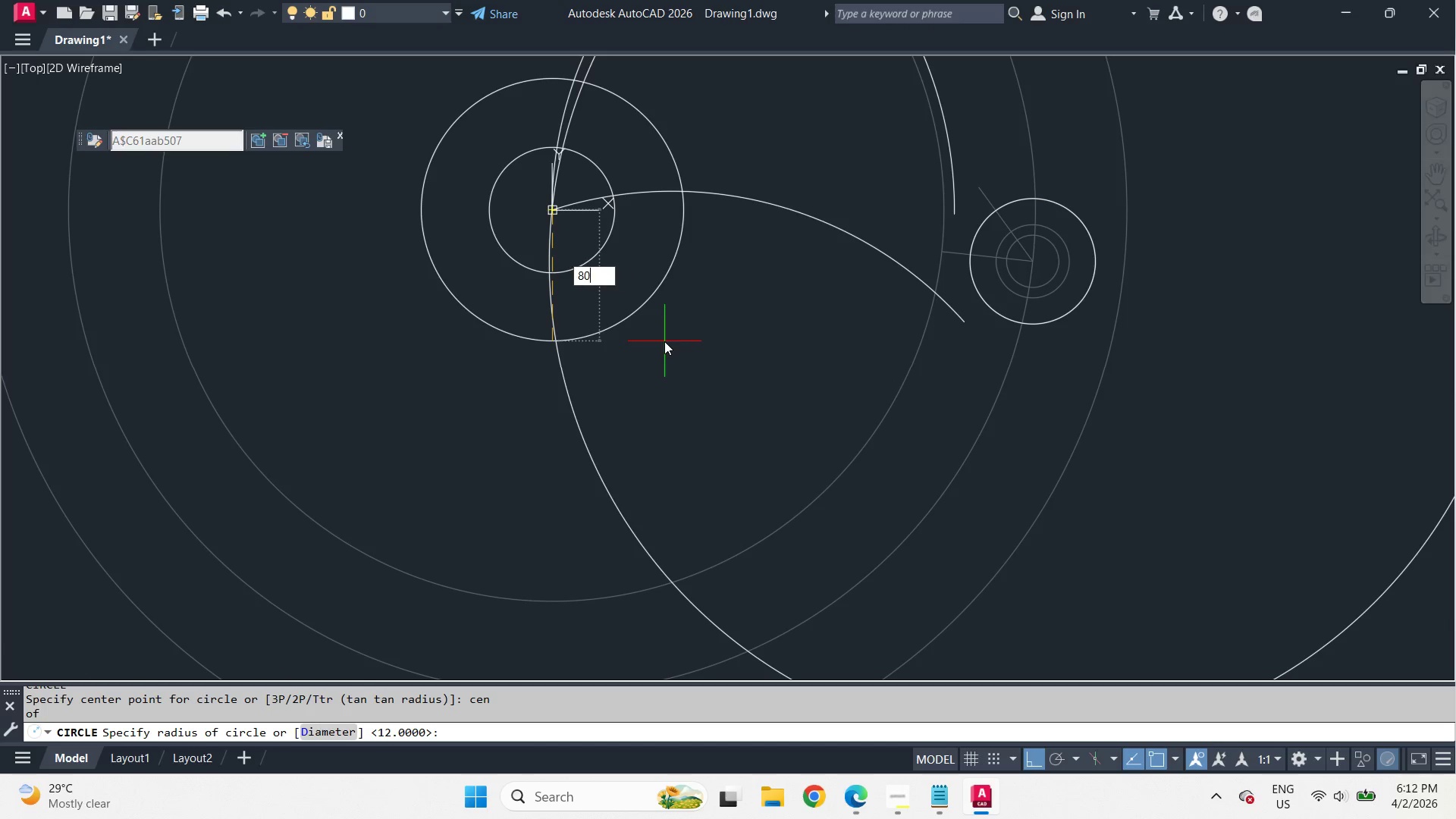 
key(Numpad0)
 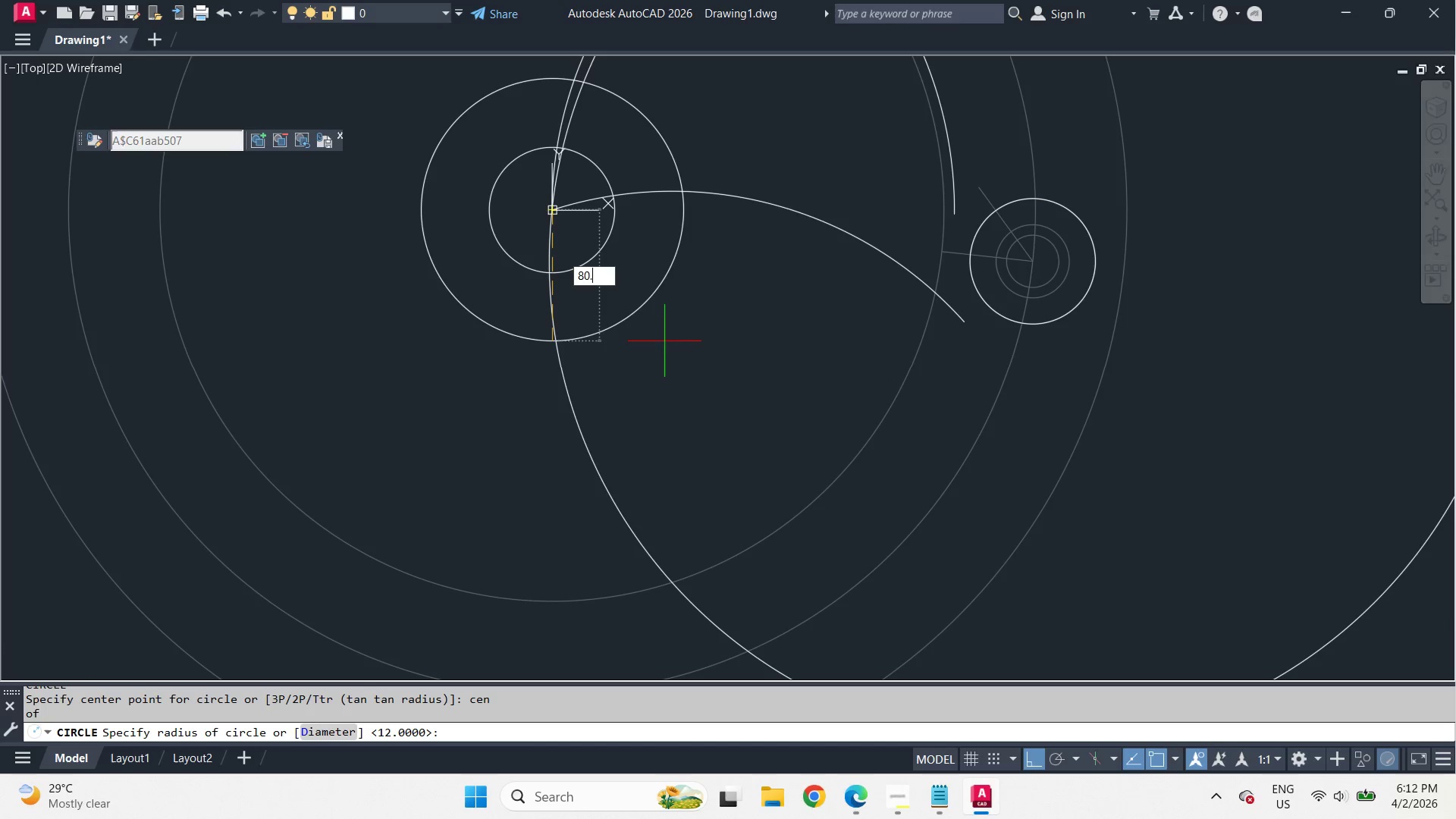 
key(NumpadDecimal)
 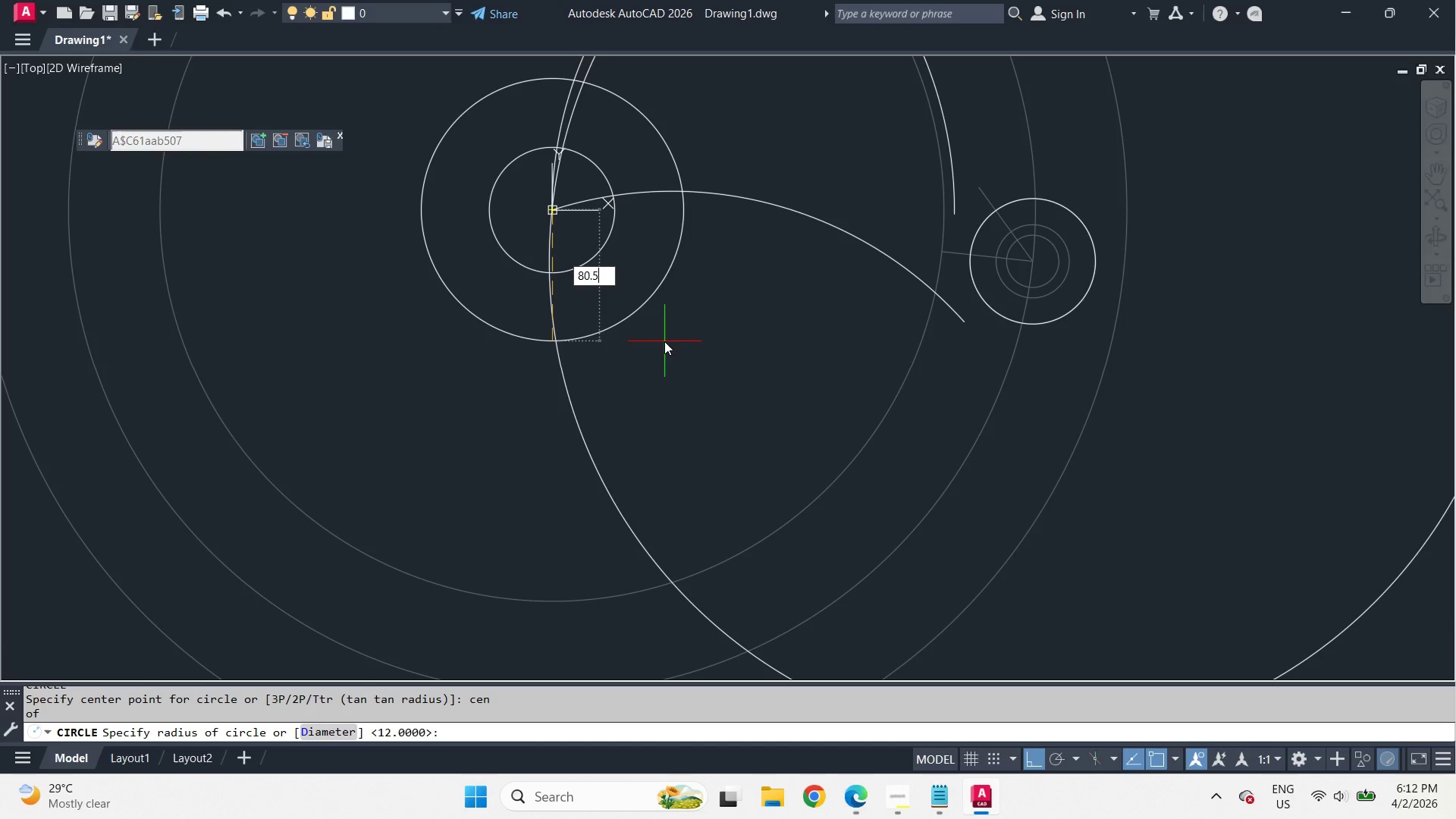 
key(Numpad5)
 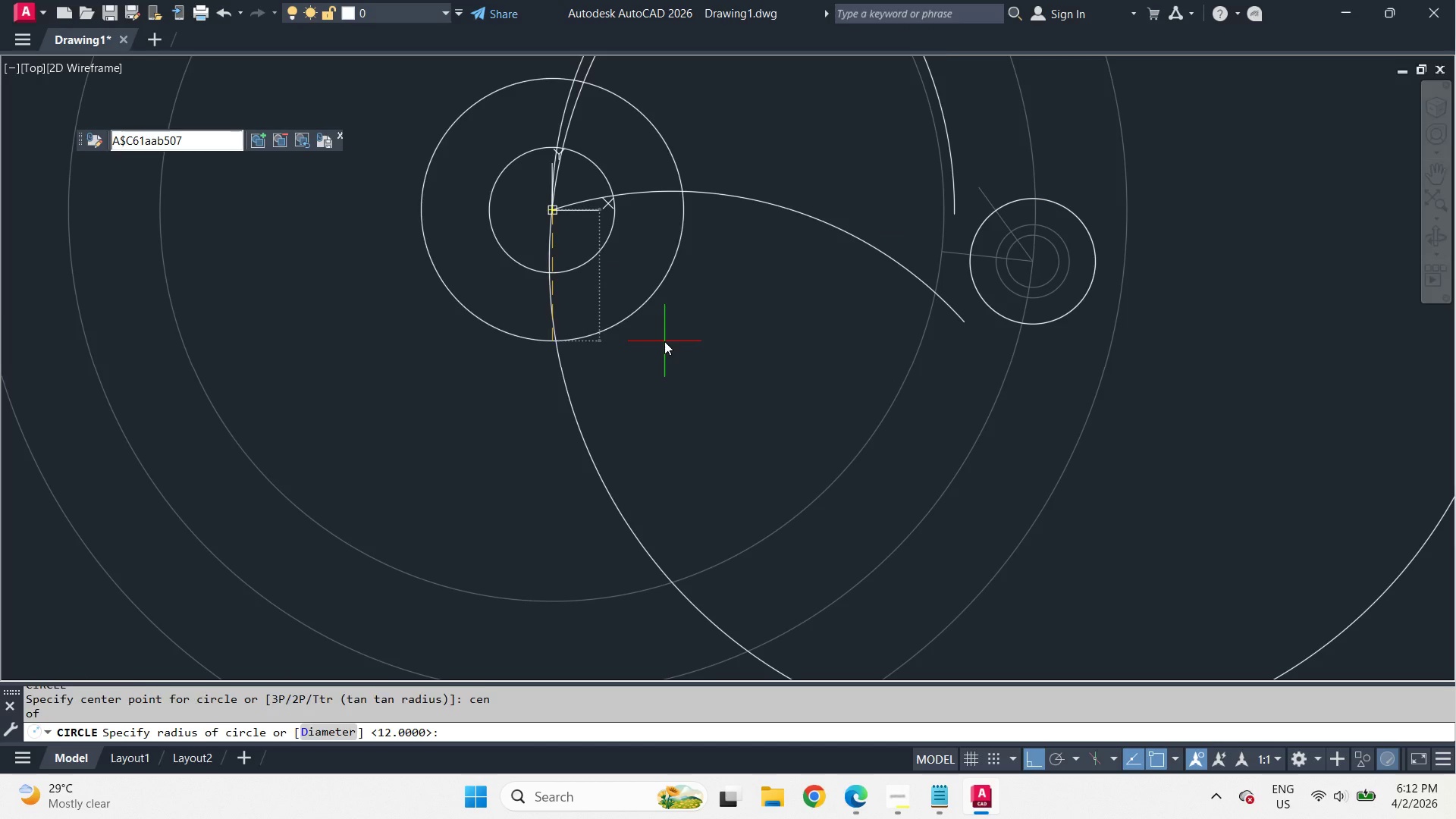 
key(NumpadEnter)
 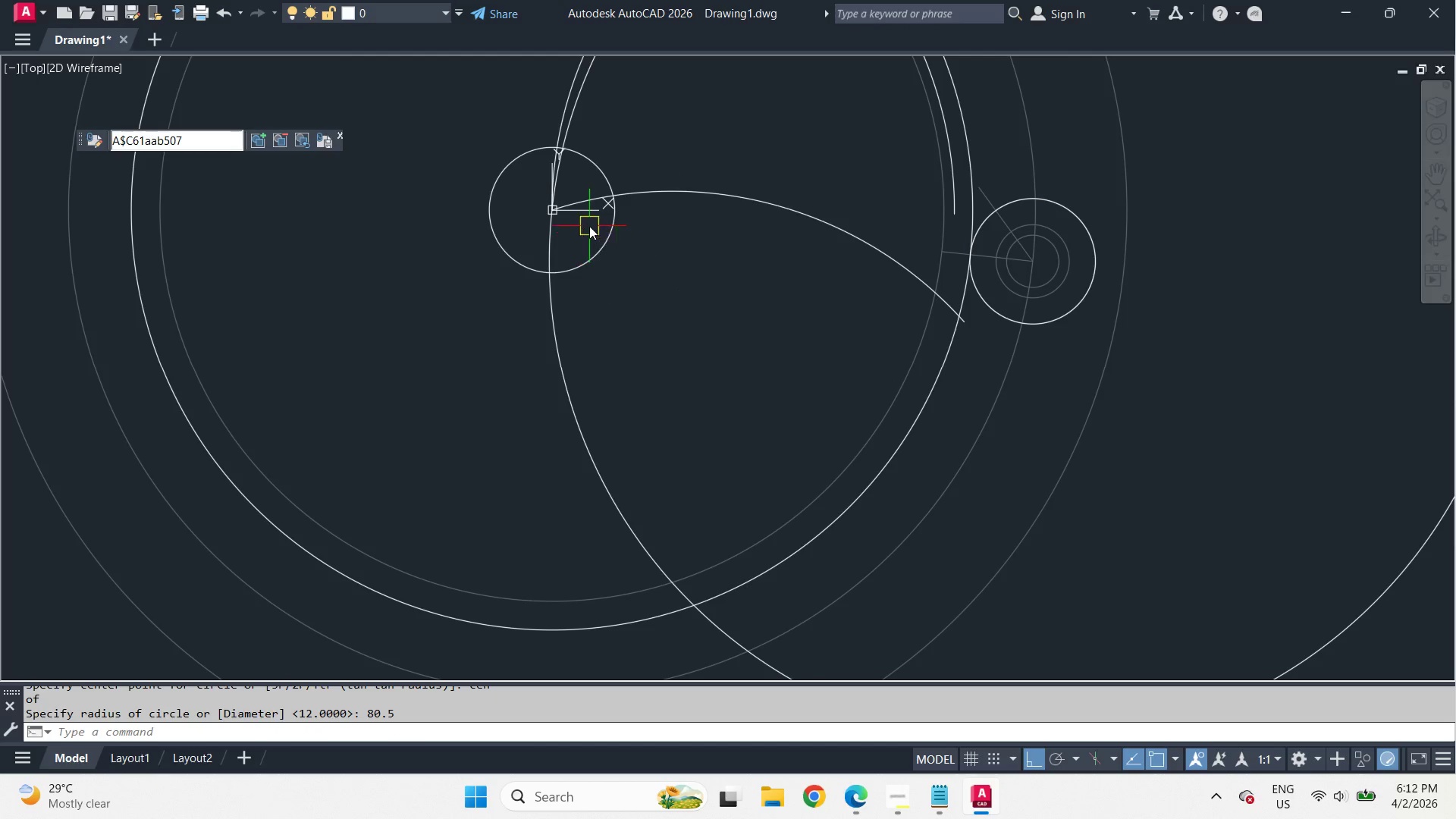 
double_click([595, 269])
 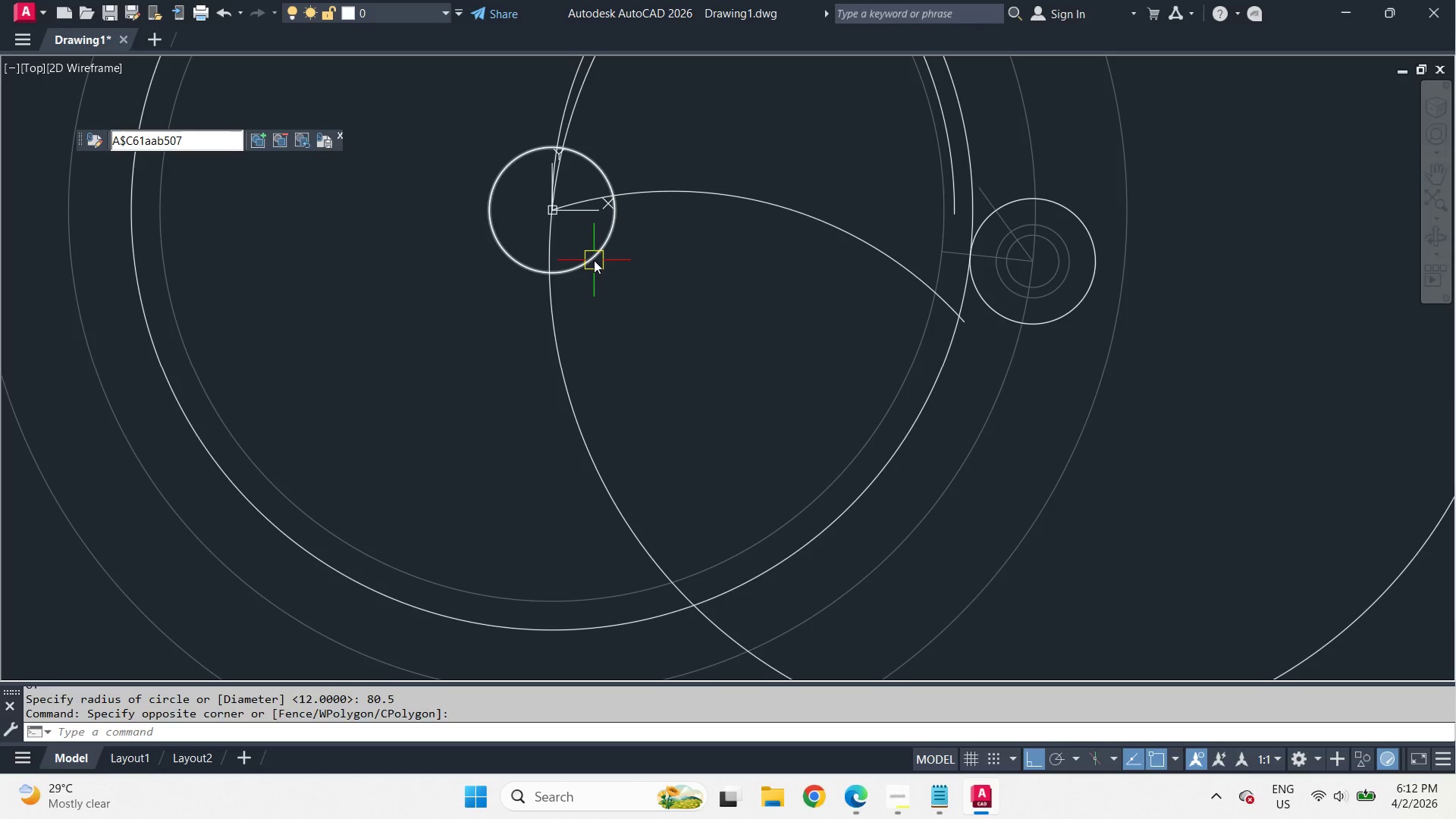 
triple_click([594, 260])
 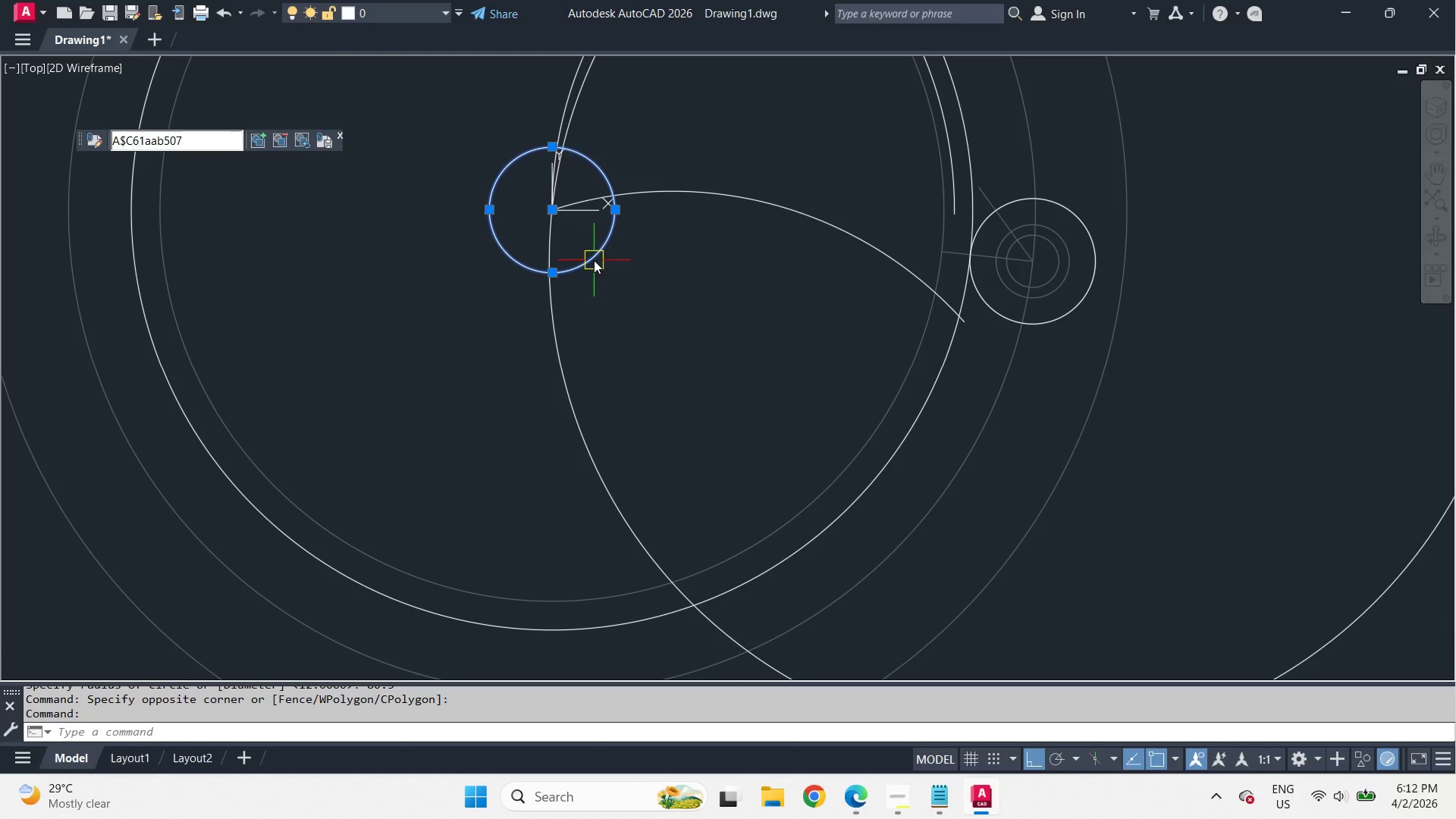 
key(E)
 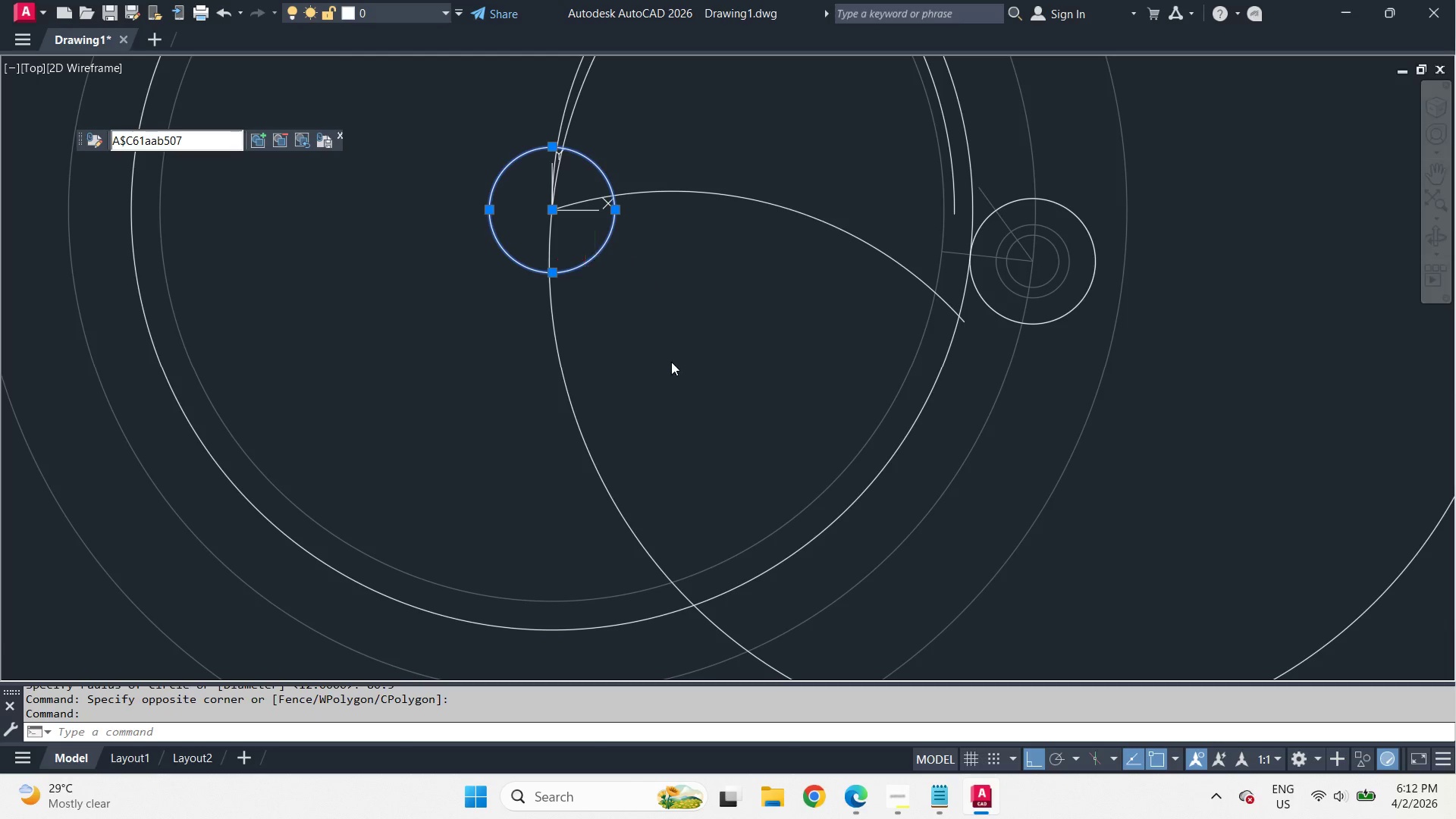 
key(Space)
 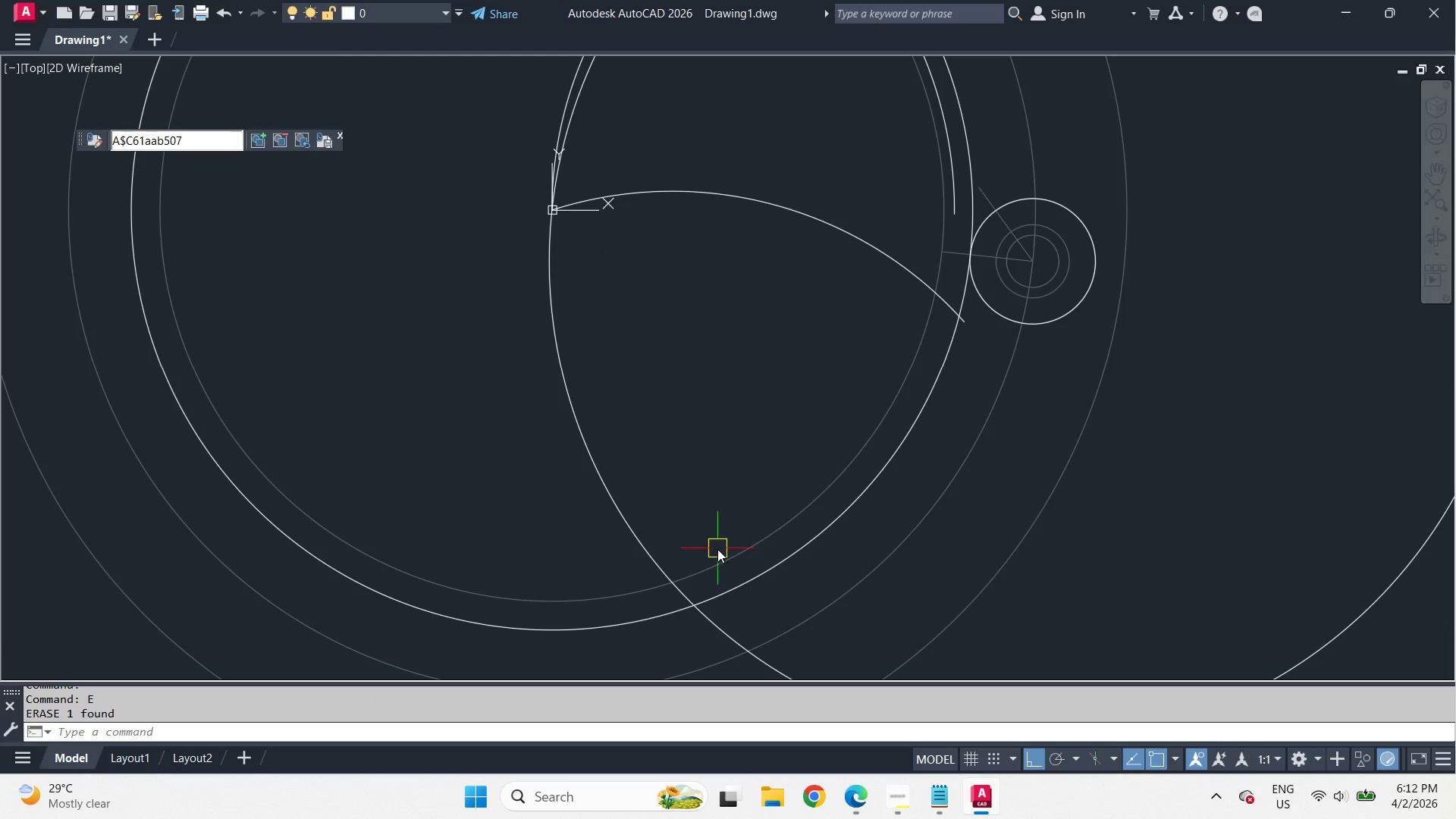 
key(C)
 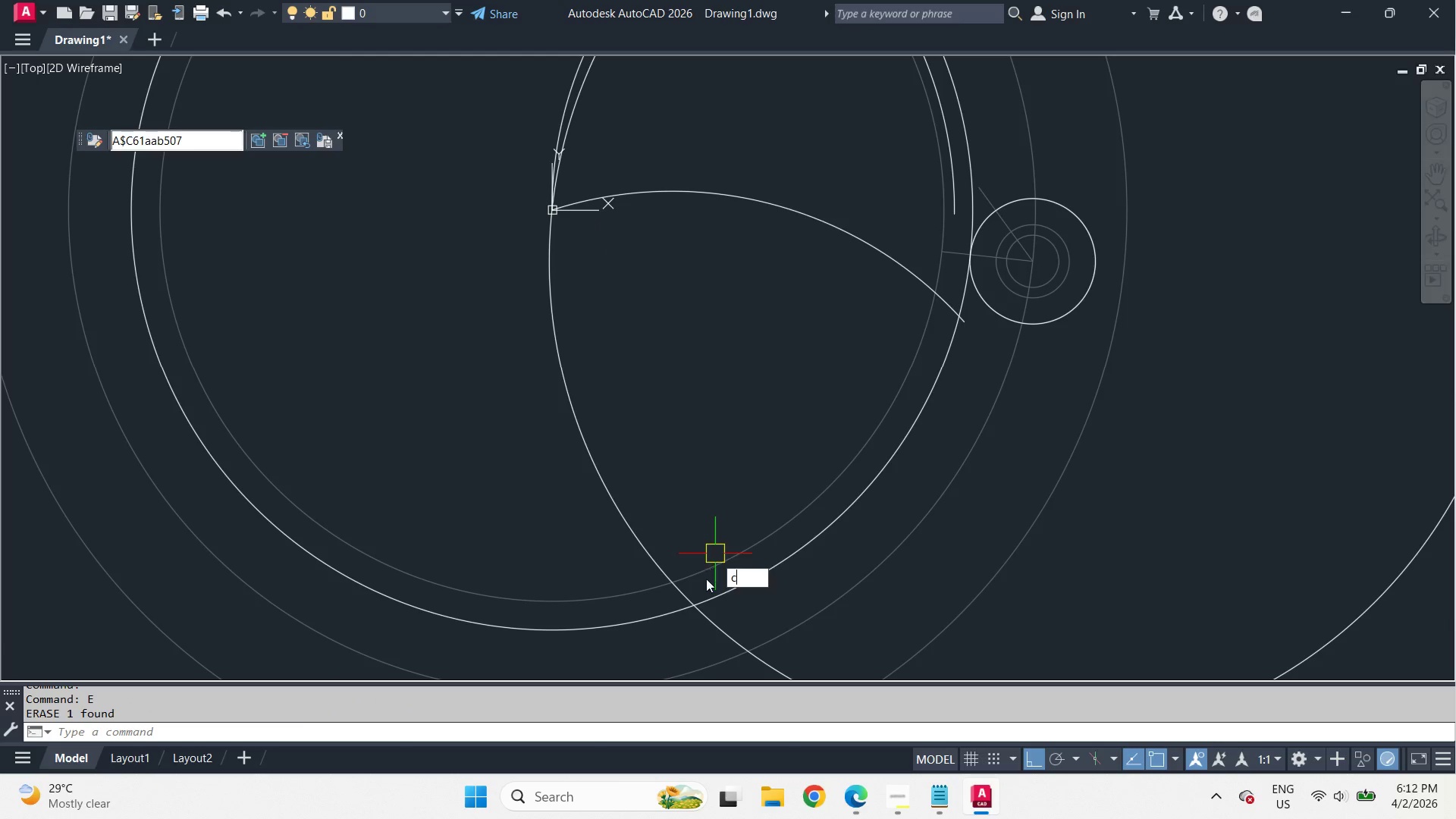 
key(Space)
 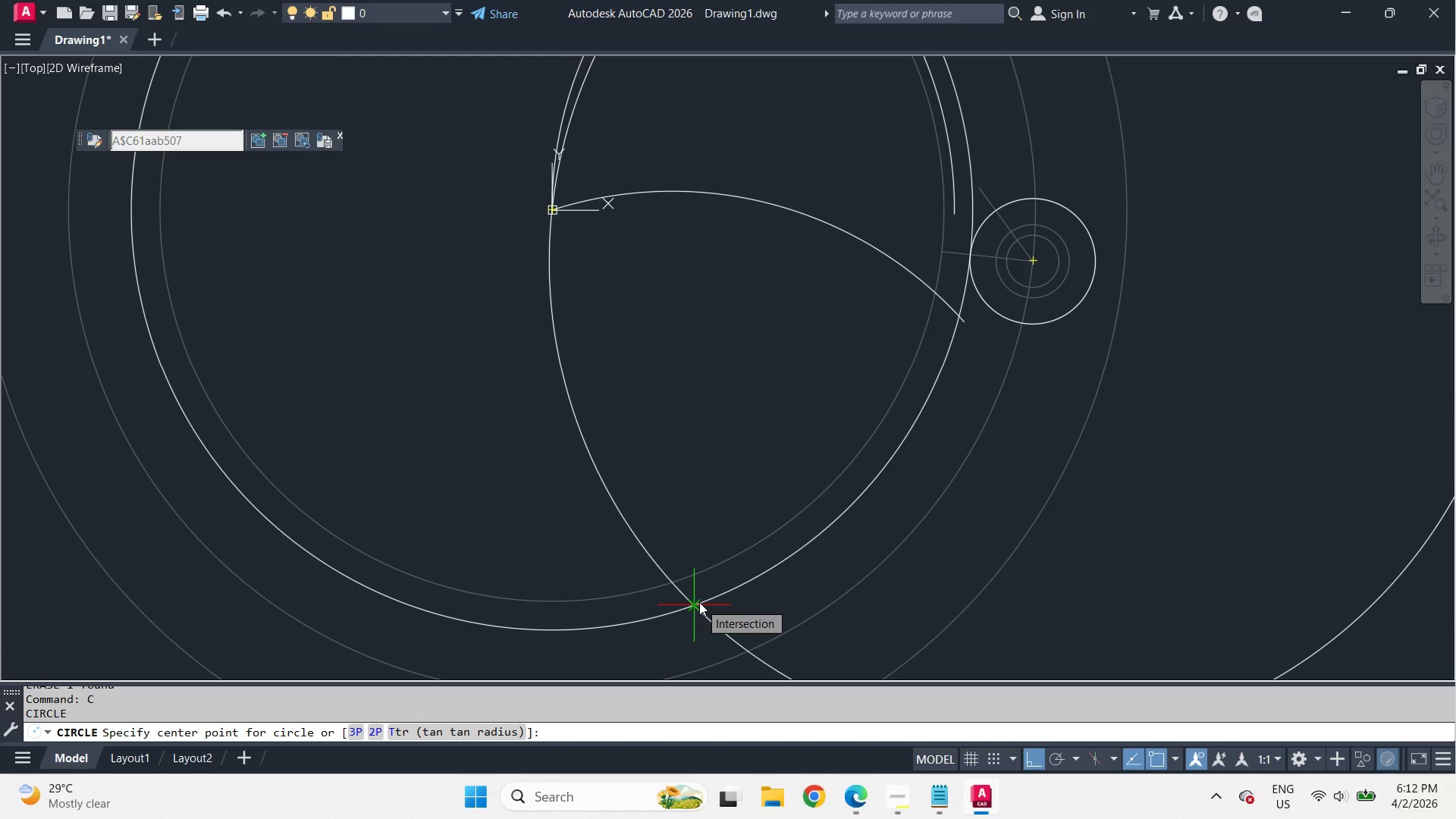 
left_click([699, 602])
 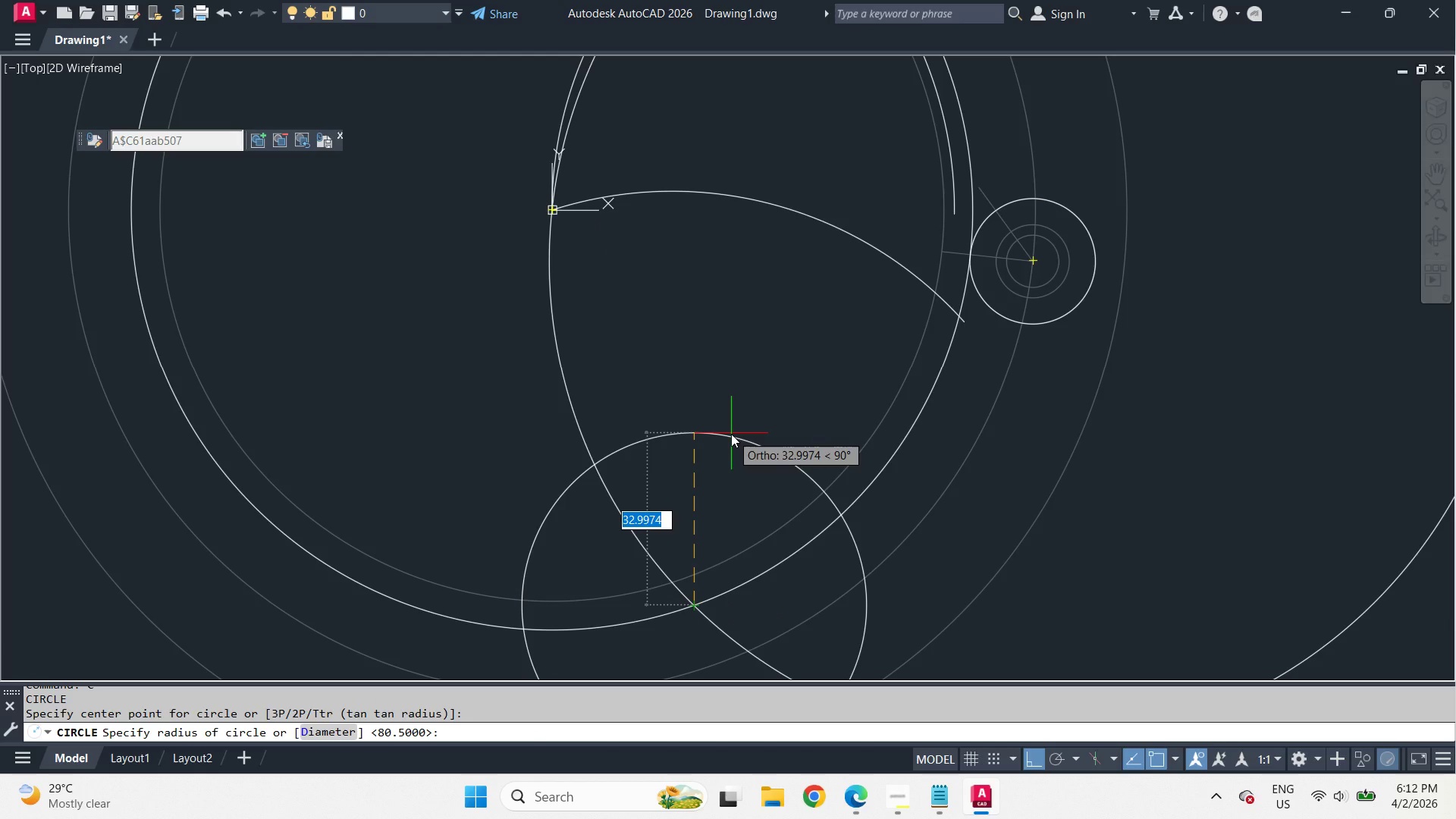 
key(Space)
 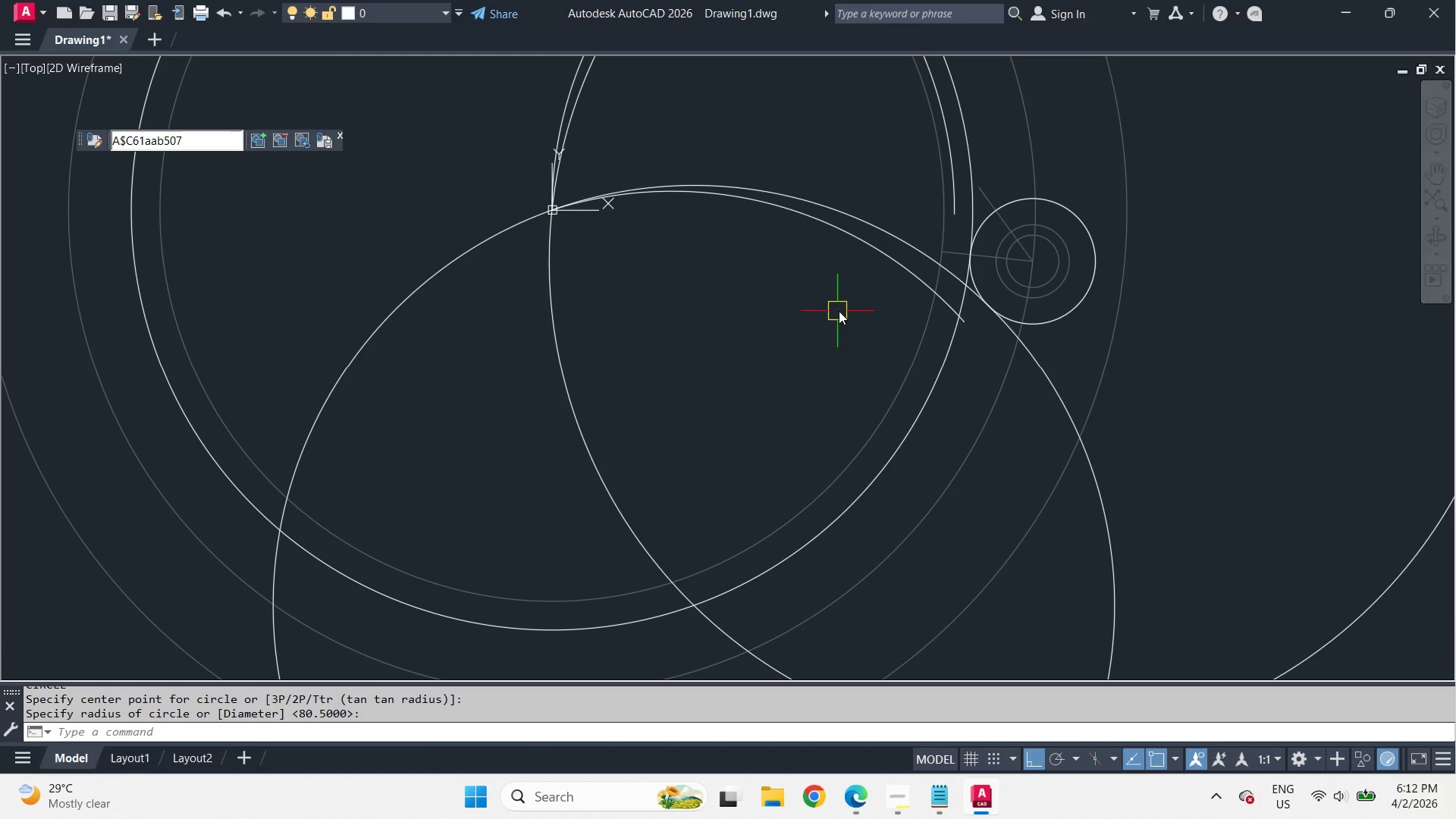 
type(tr )
 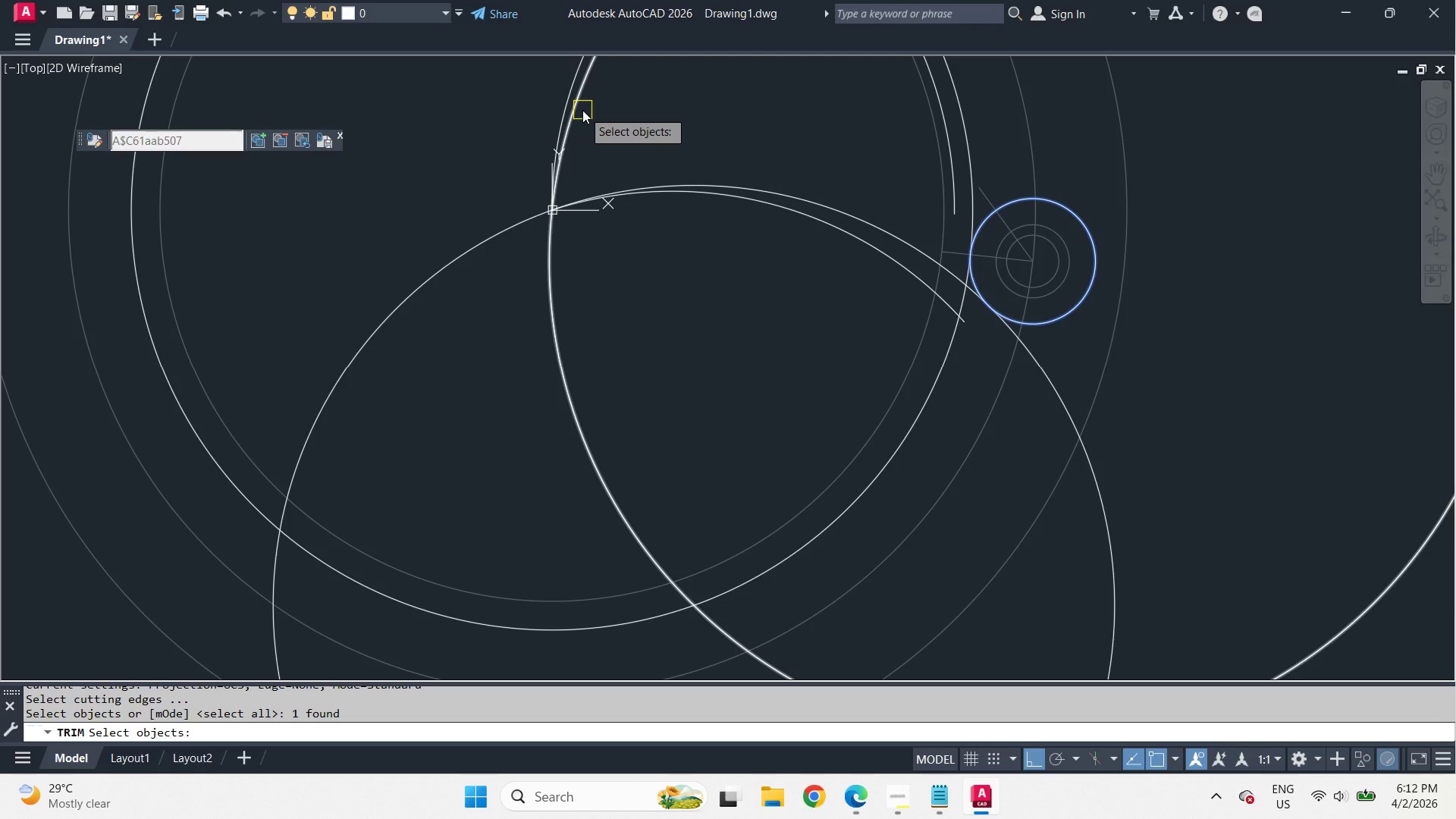 
wait(7.48)
 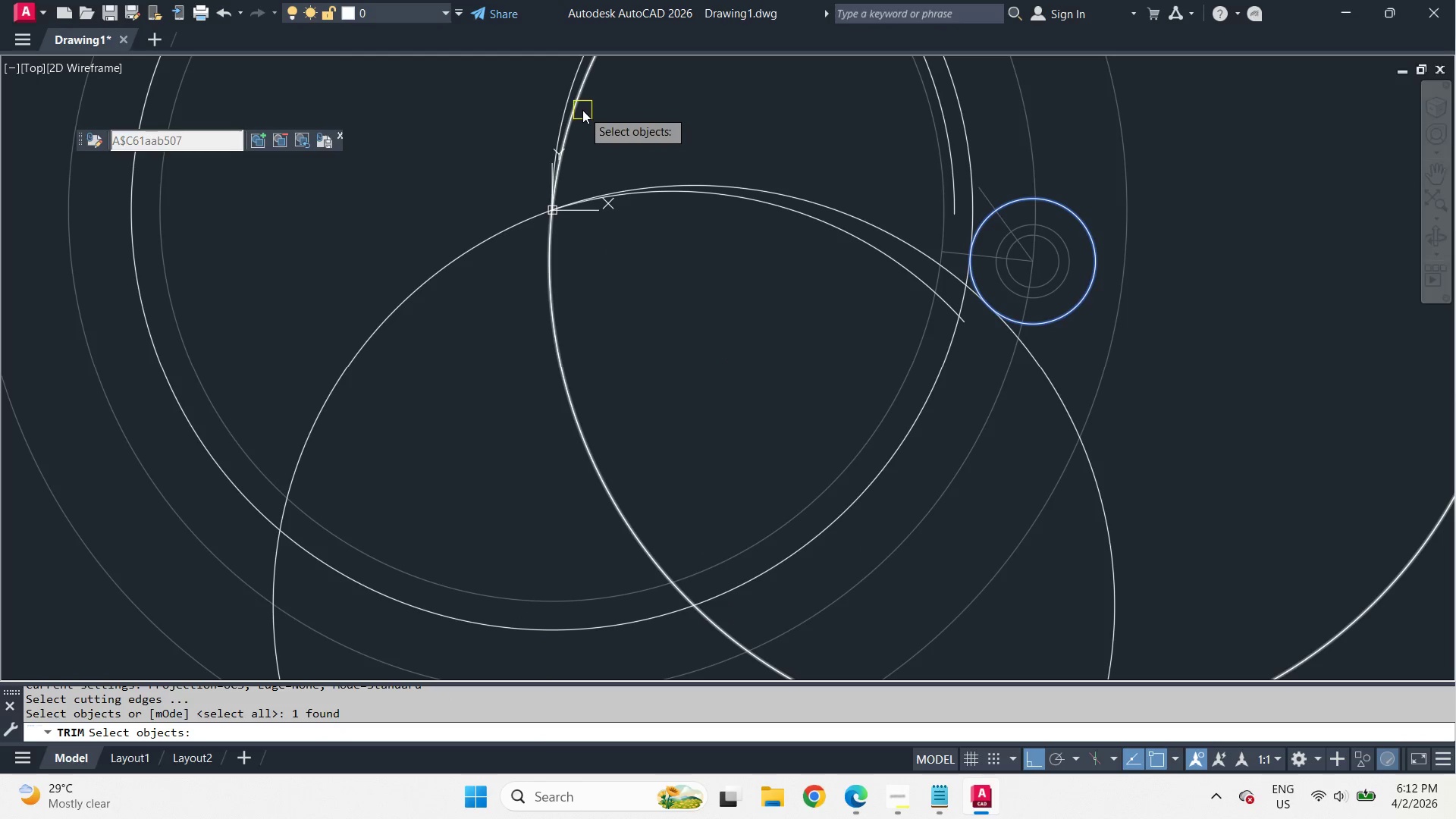 
left_click([582, 110])
 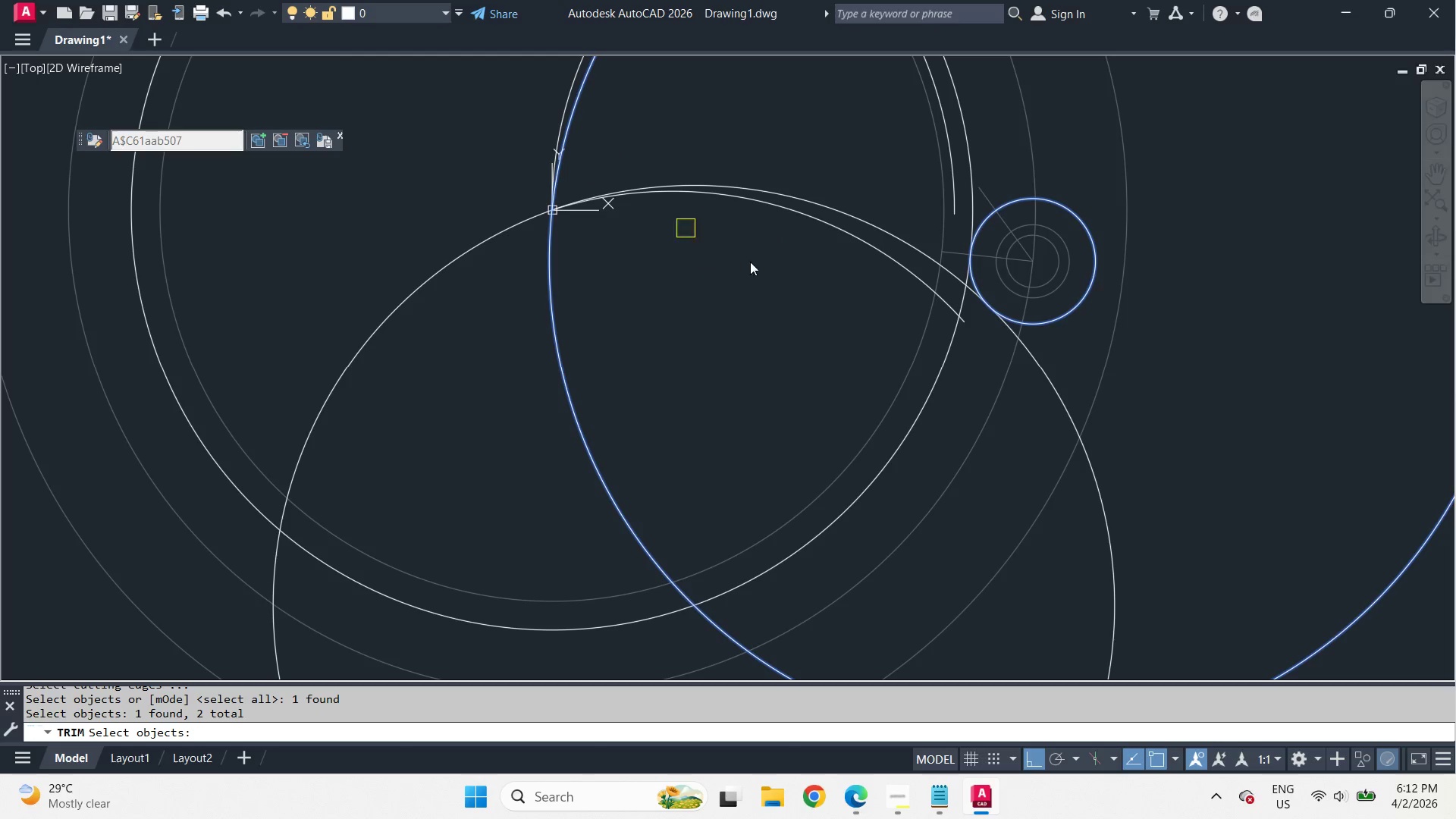 
key(Space)
 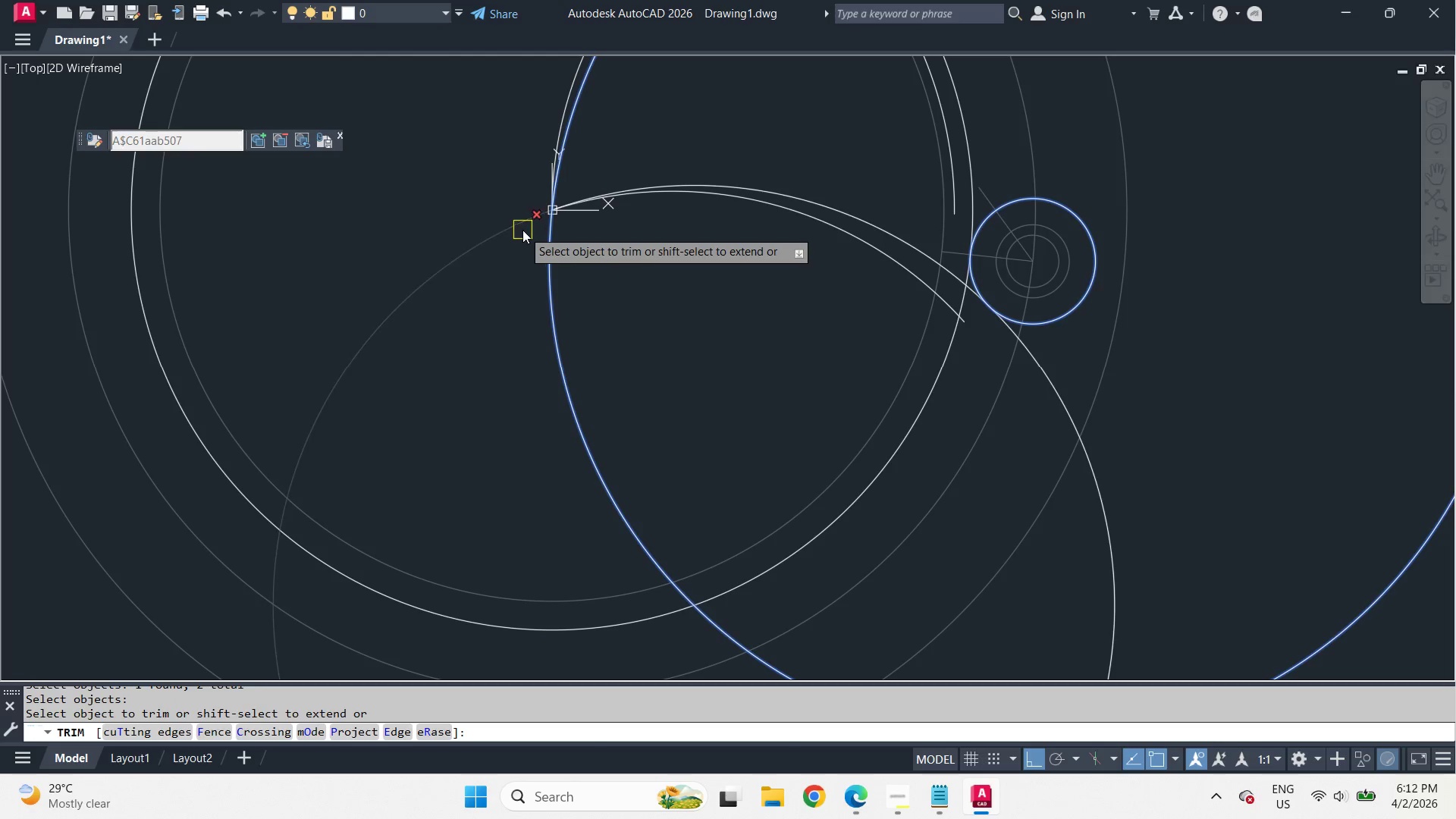 
left_click([522, 229])
 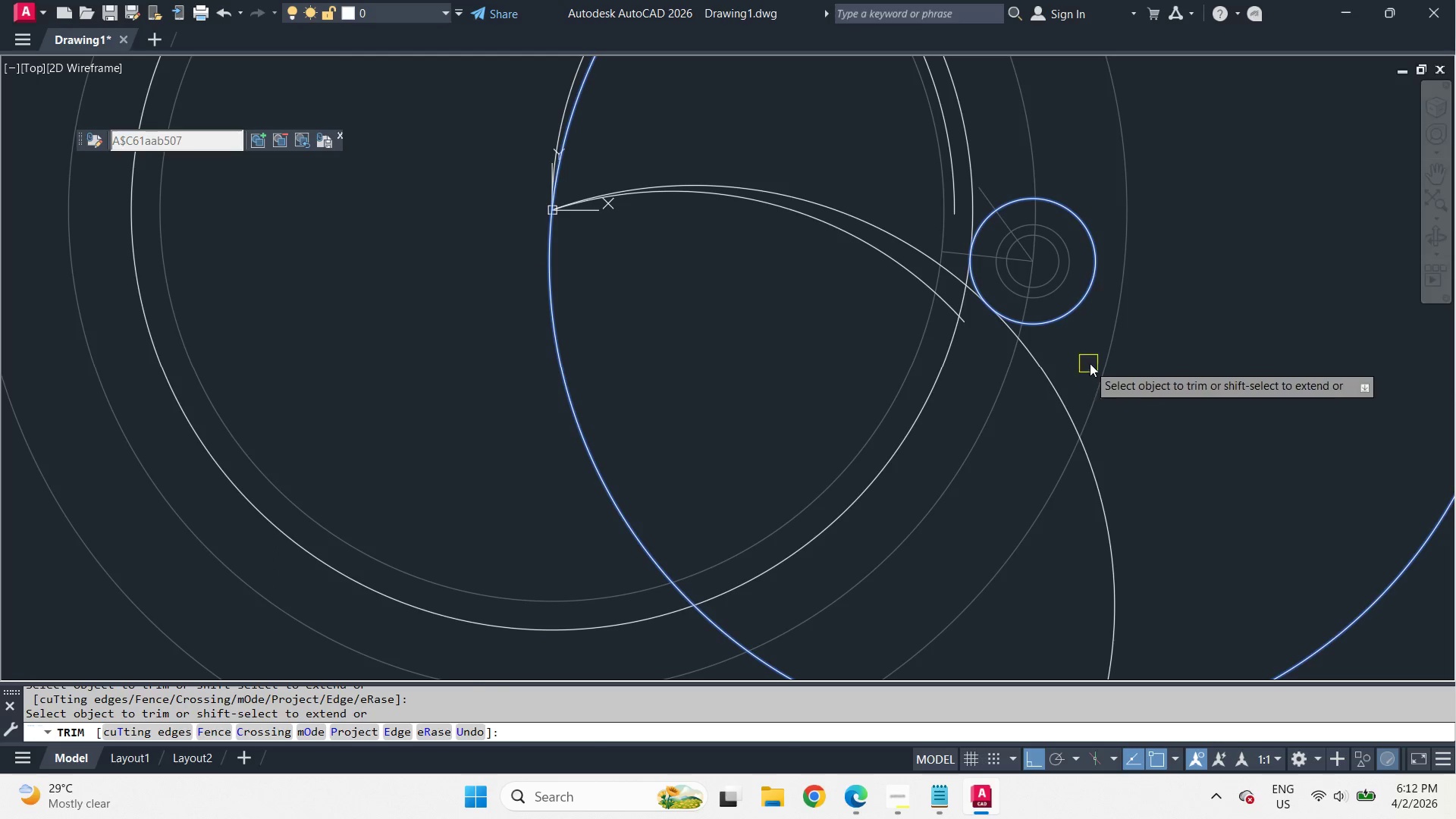 
type( tr   )
 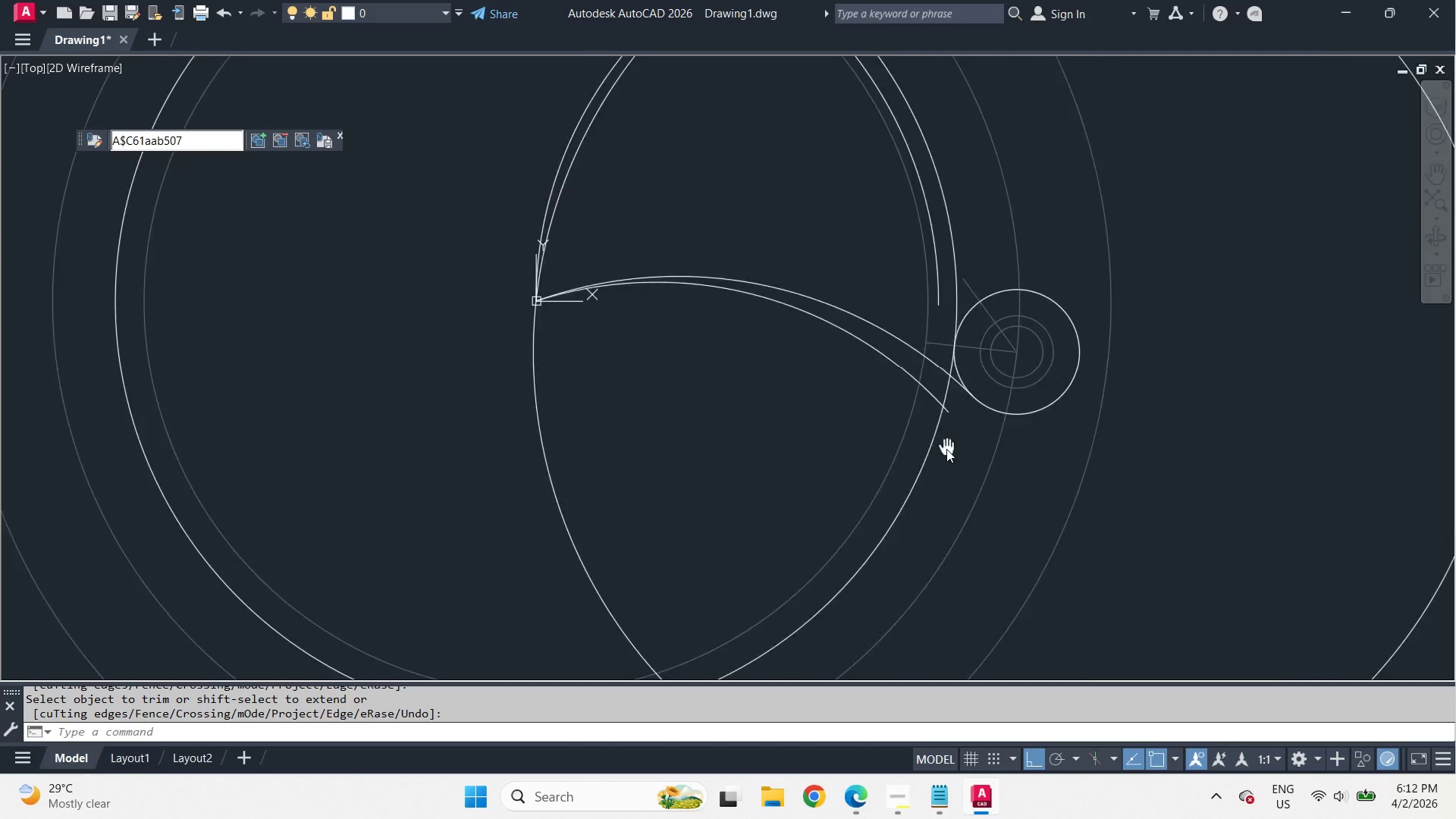 
left_click_drag(start_coordinate=[1050, 323], to_coordinate=[1050, 330])
 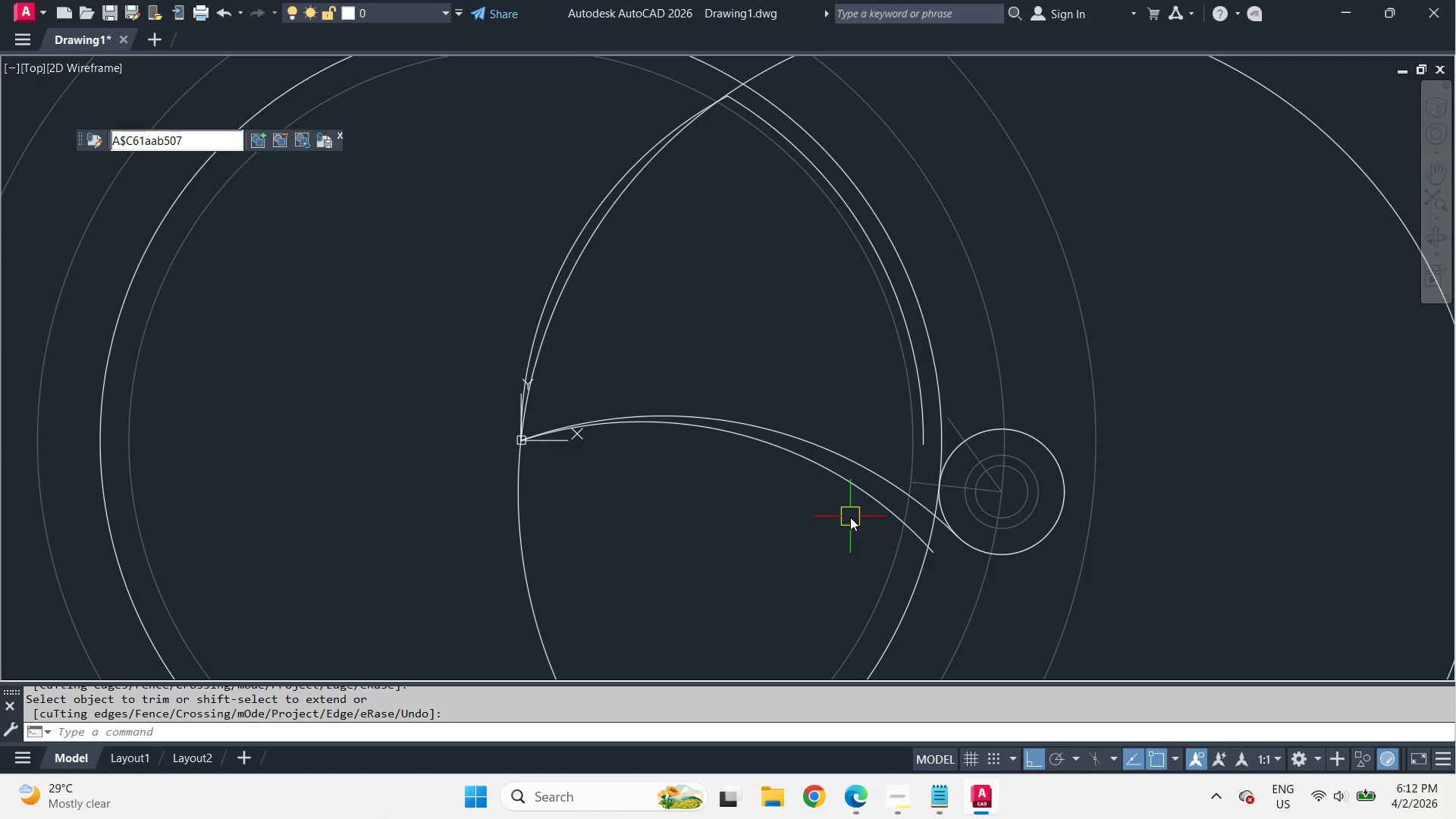 
left_click([877, 469])
 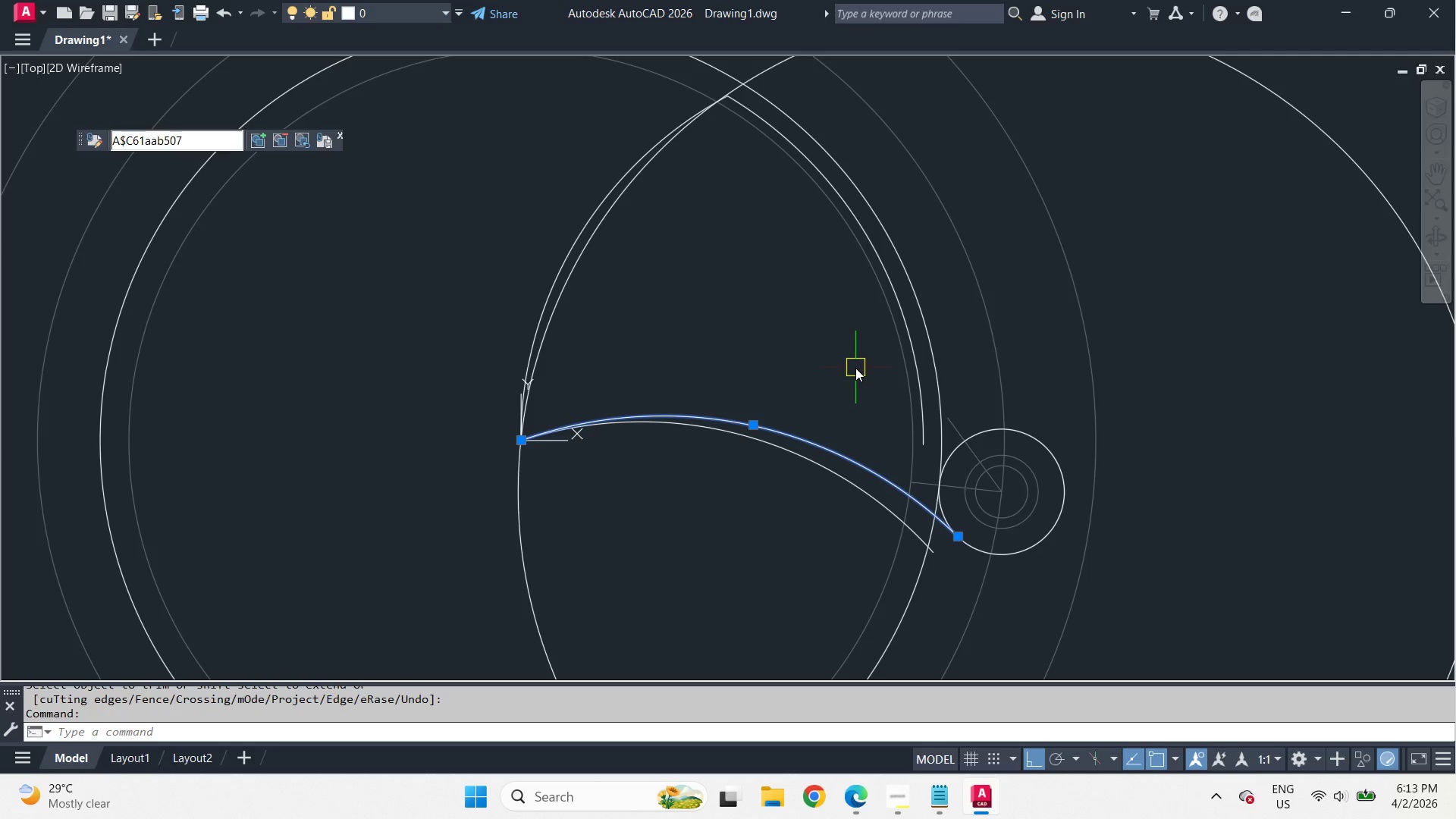 
key(Escape)
 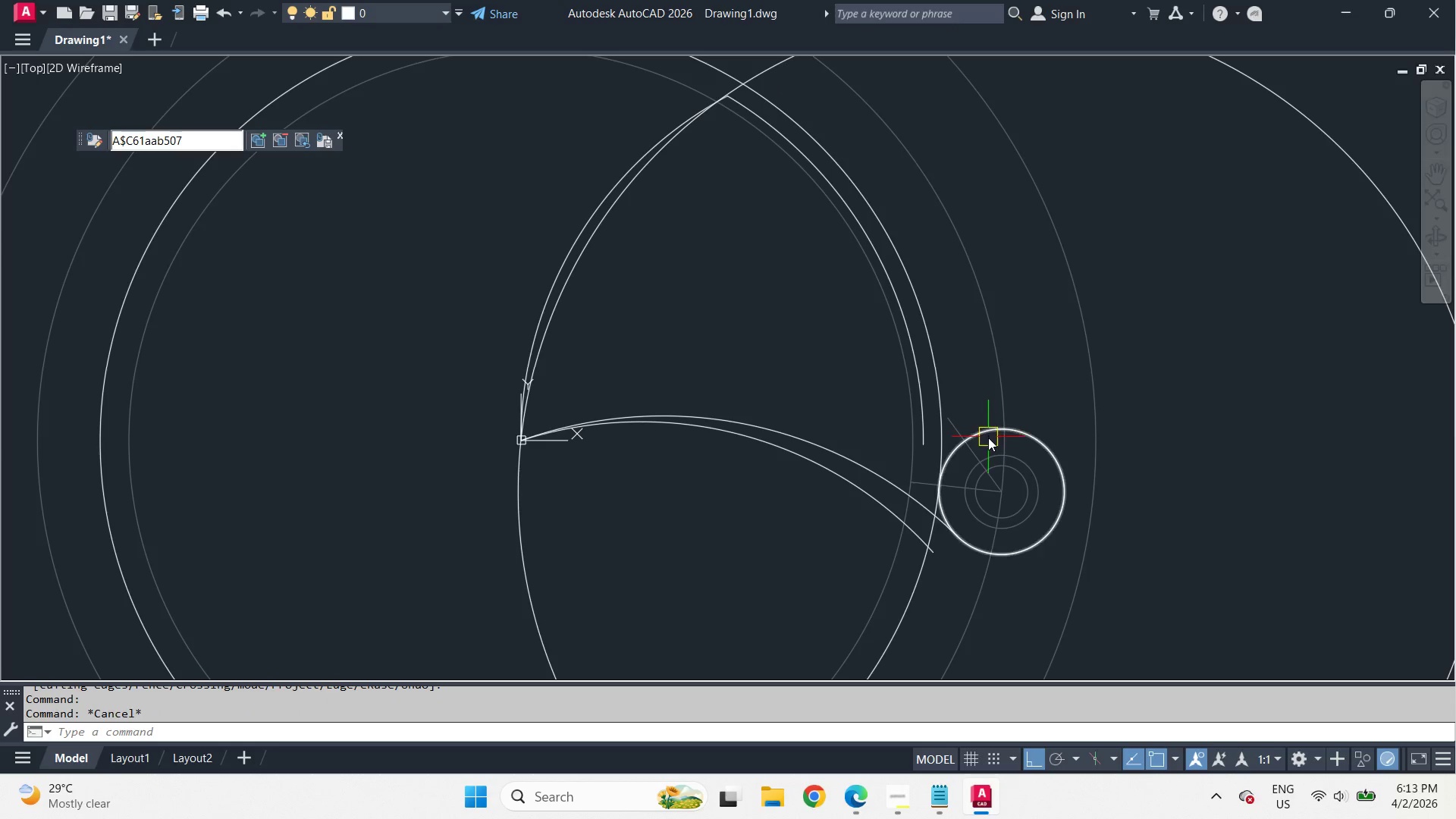 
left_click([926, 304])
 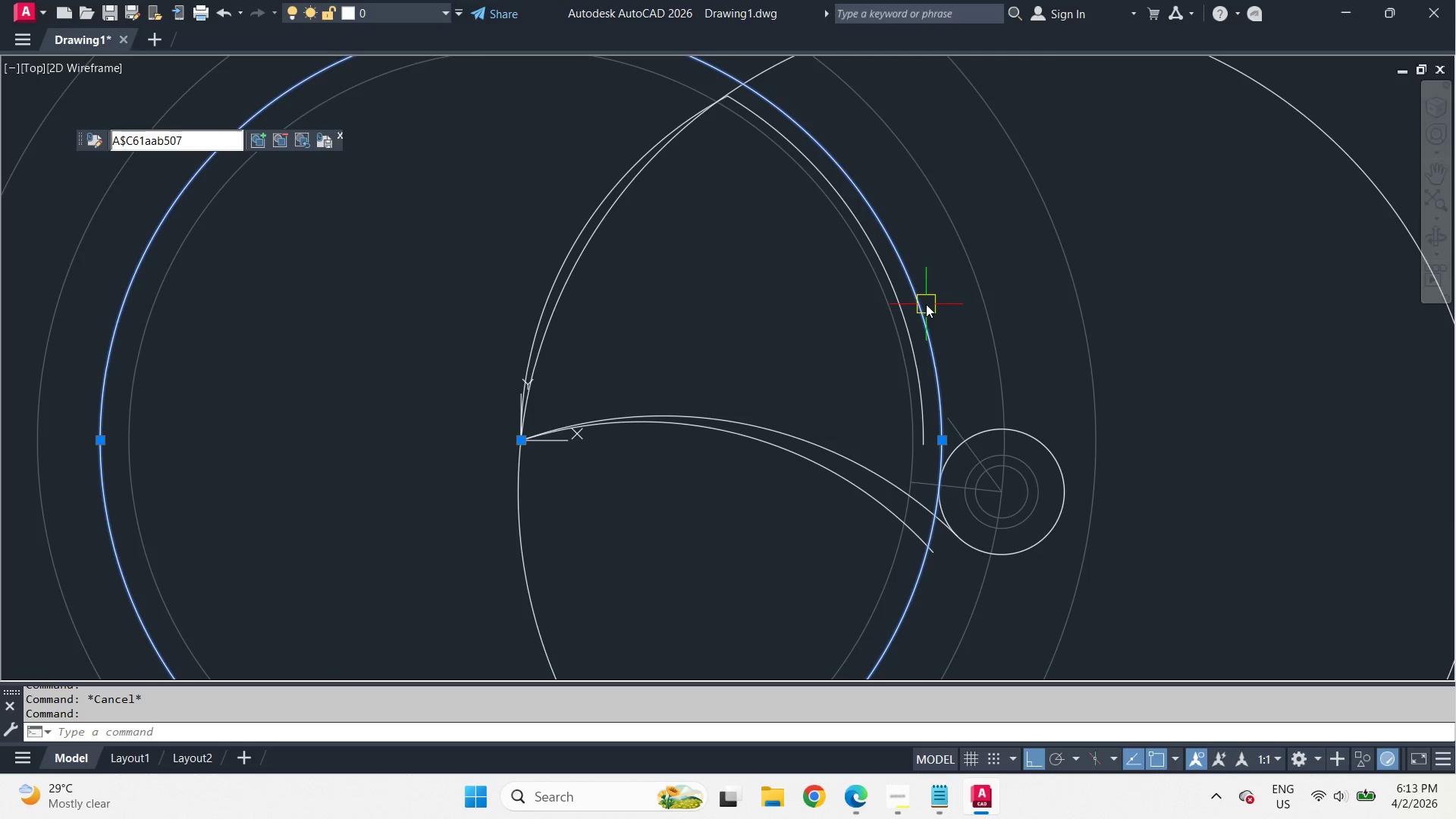 
key(E)
 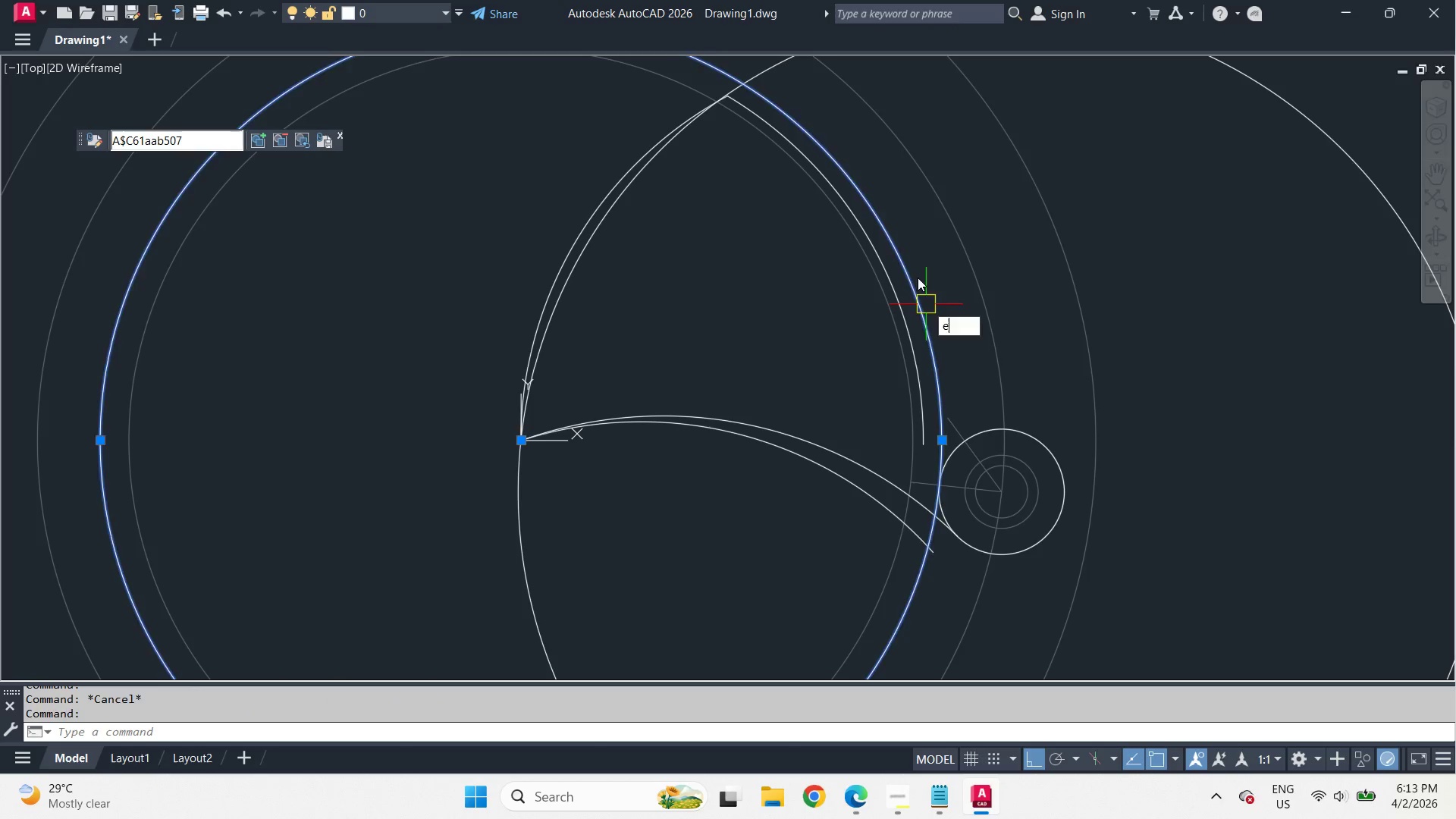 
key(Space)
 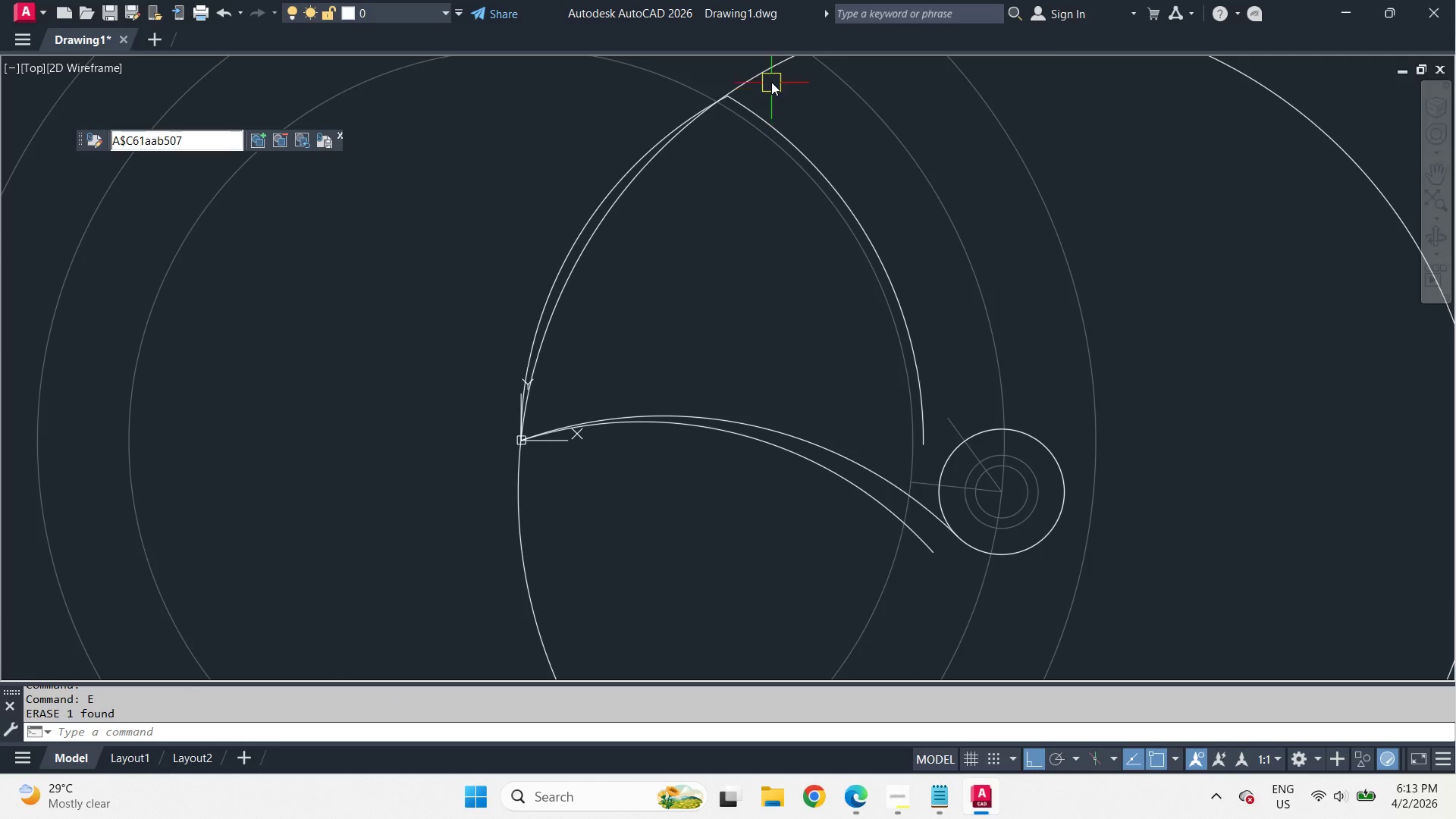 
left_click([770, 77])
 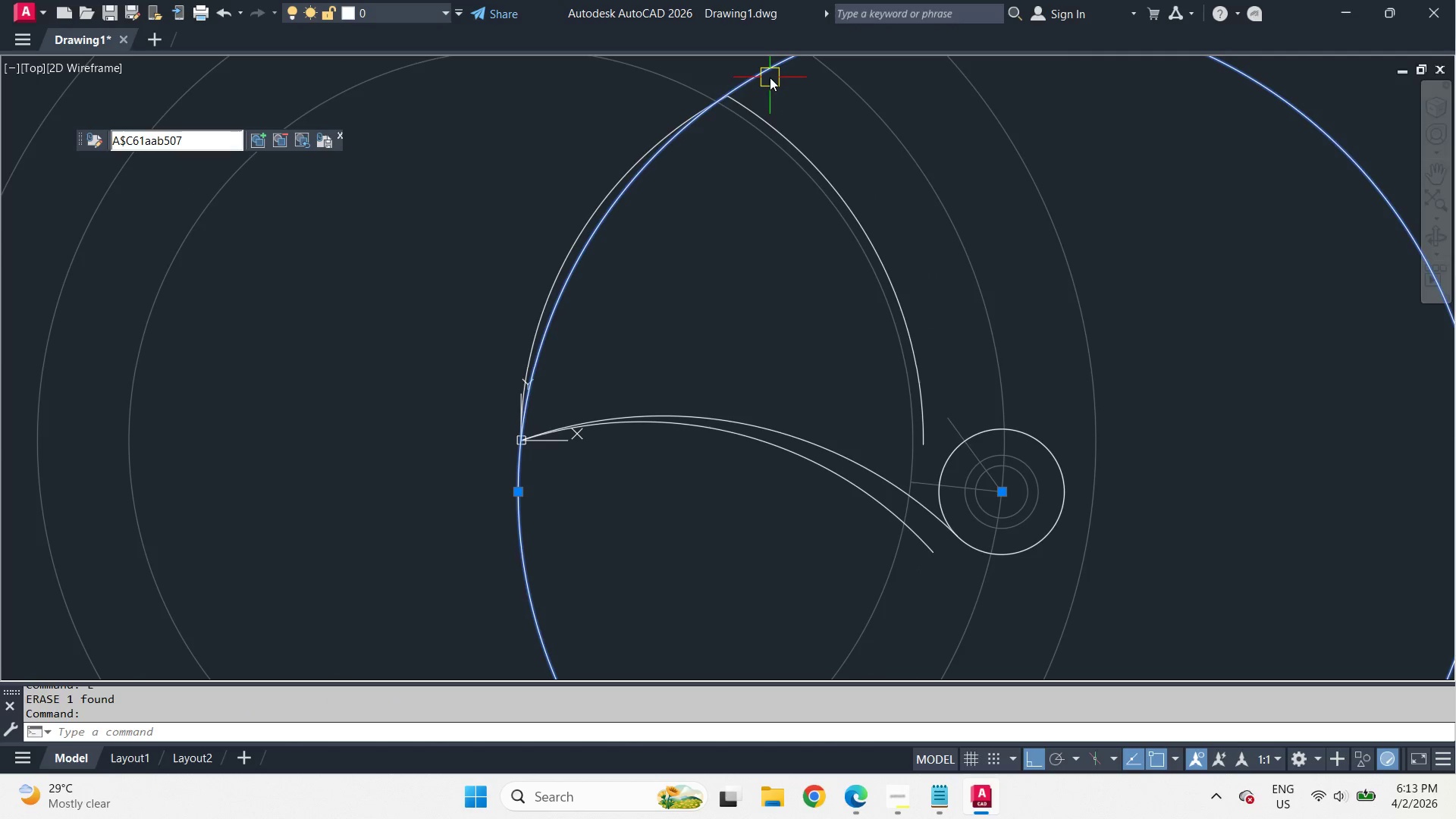 
key(E)
 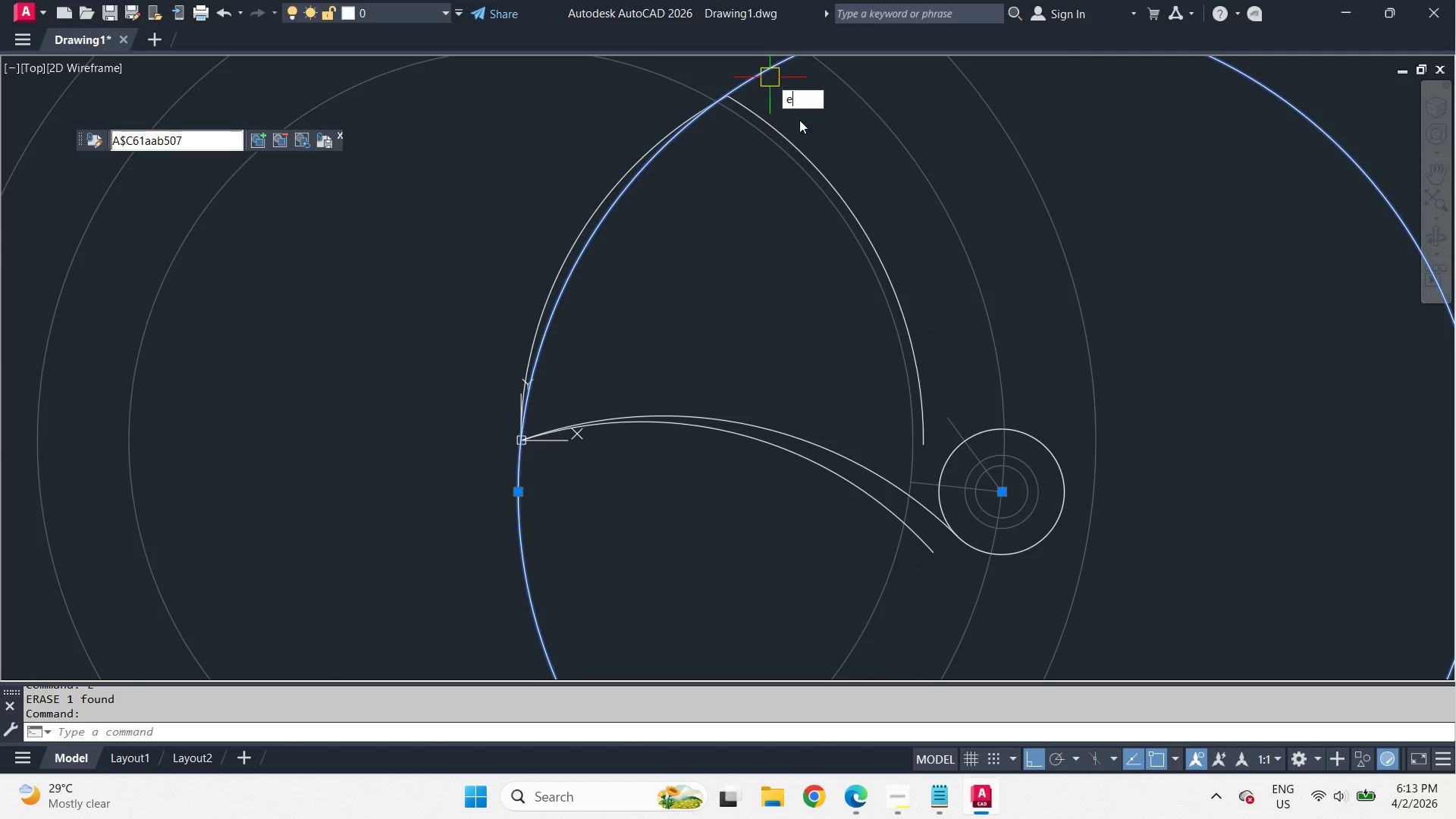 
key(Space)
 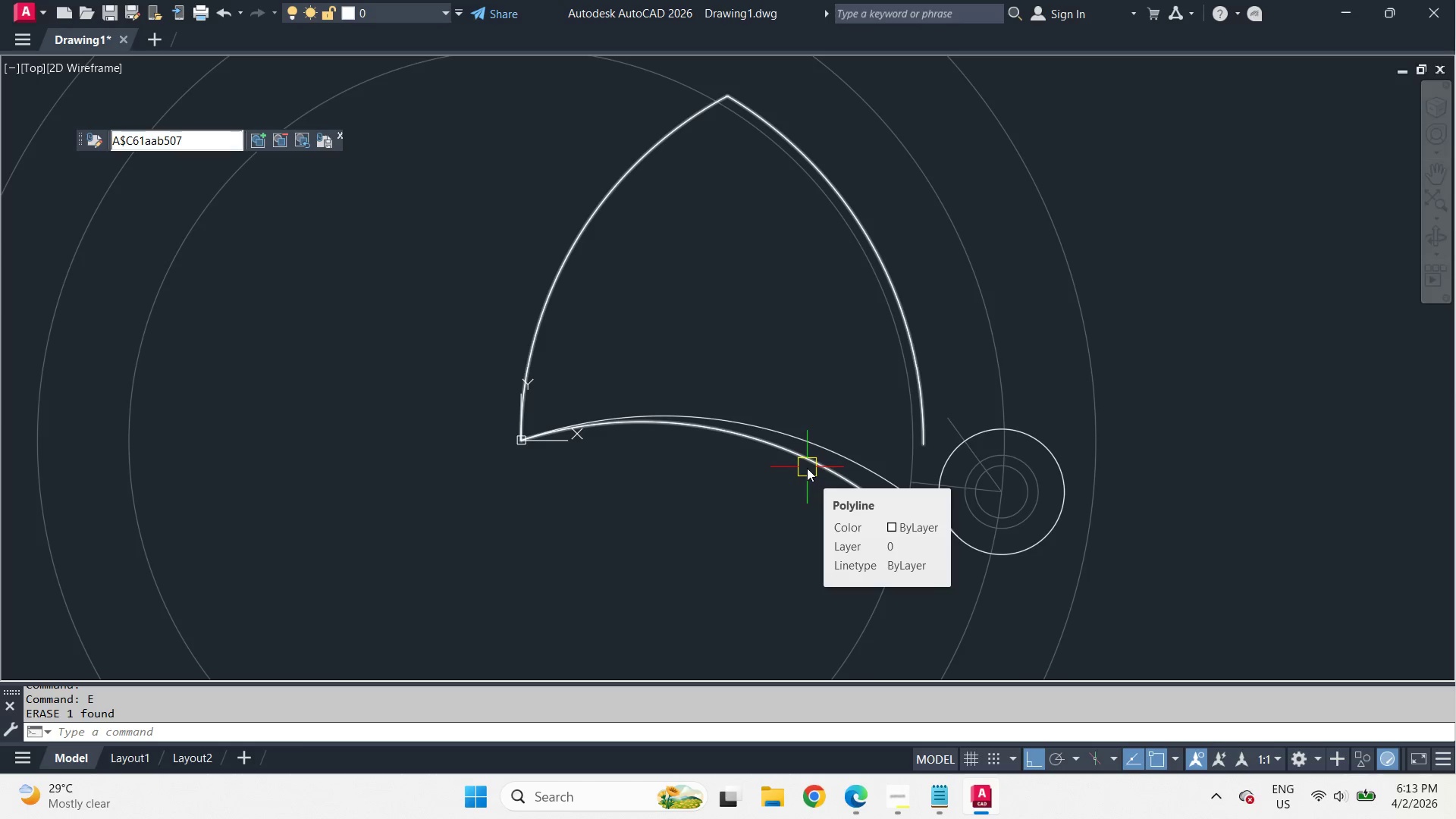 
scroll: coordinate [926, 407], scroll_direction: up, amount: 1.0
 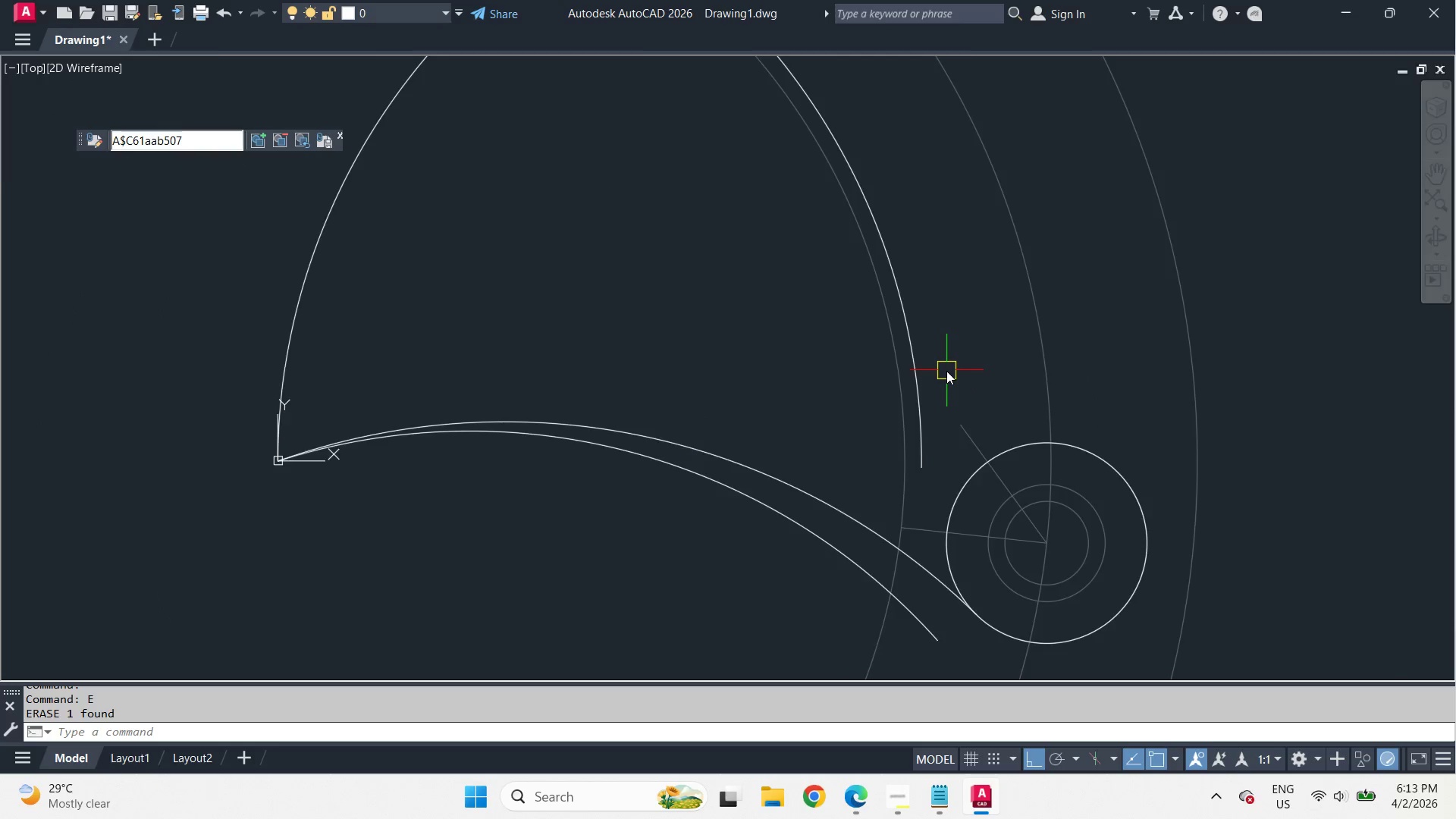 
scroll: coordinate [946, 371], scroll_direction: down, amount: 1.0
 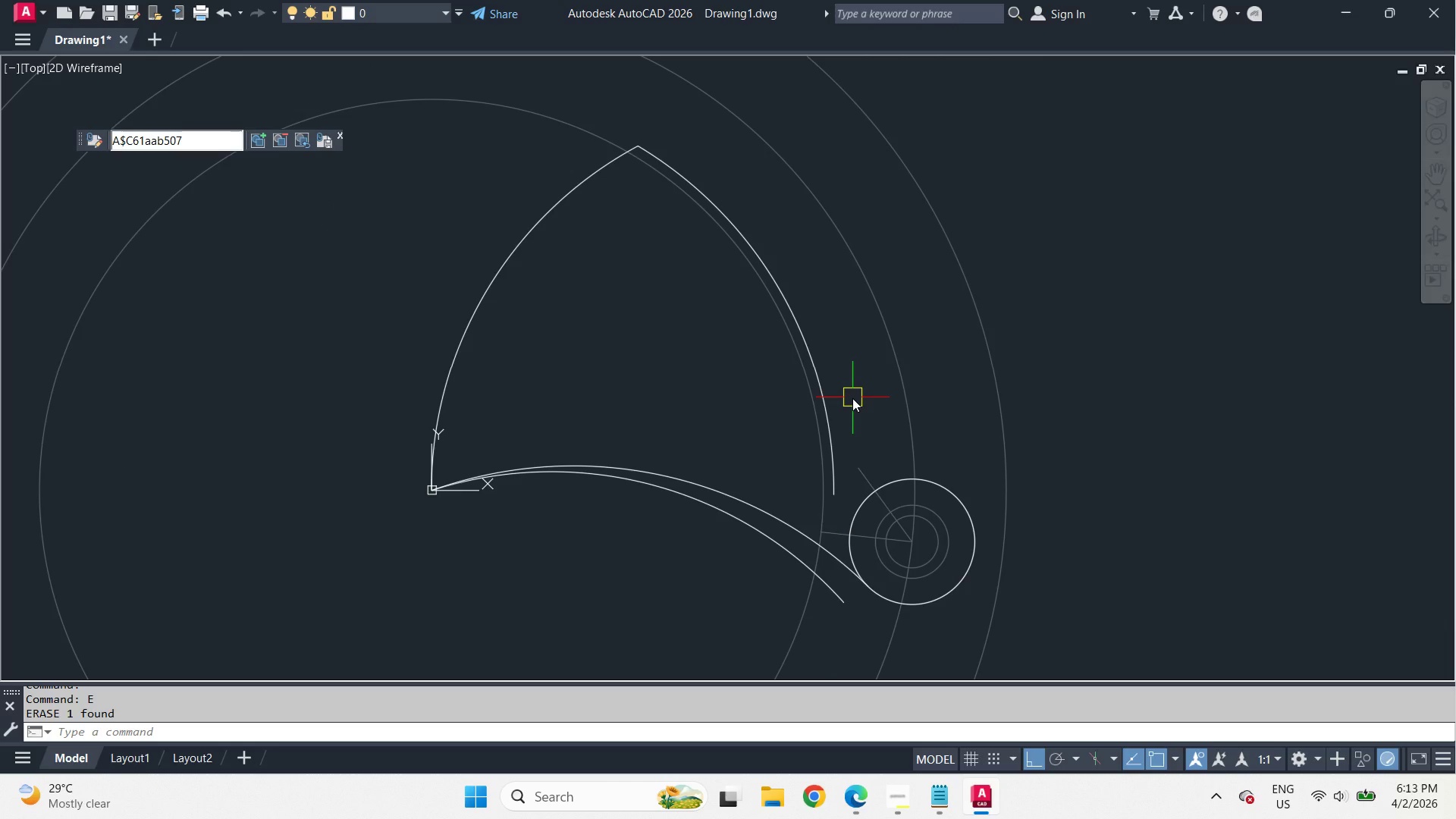 
wait(10.77)
 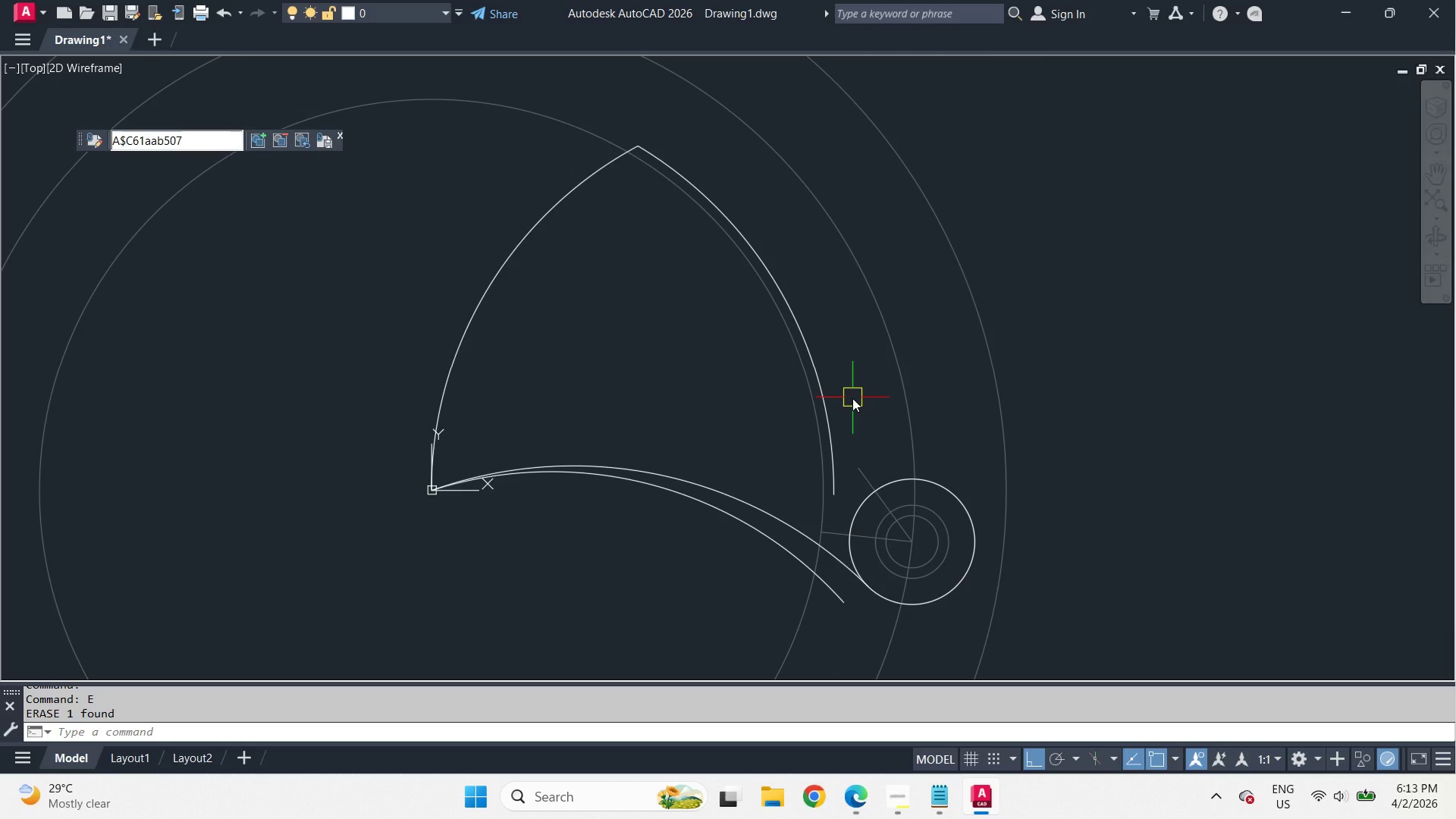 
scroll: coordinate [827, 554], scroll_direction: up, amount: 2.0
 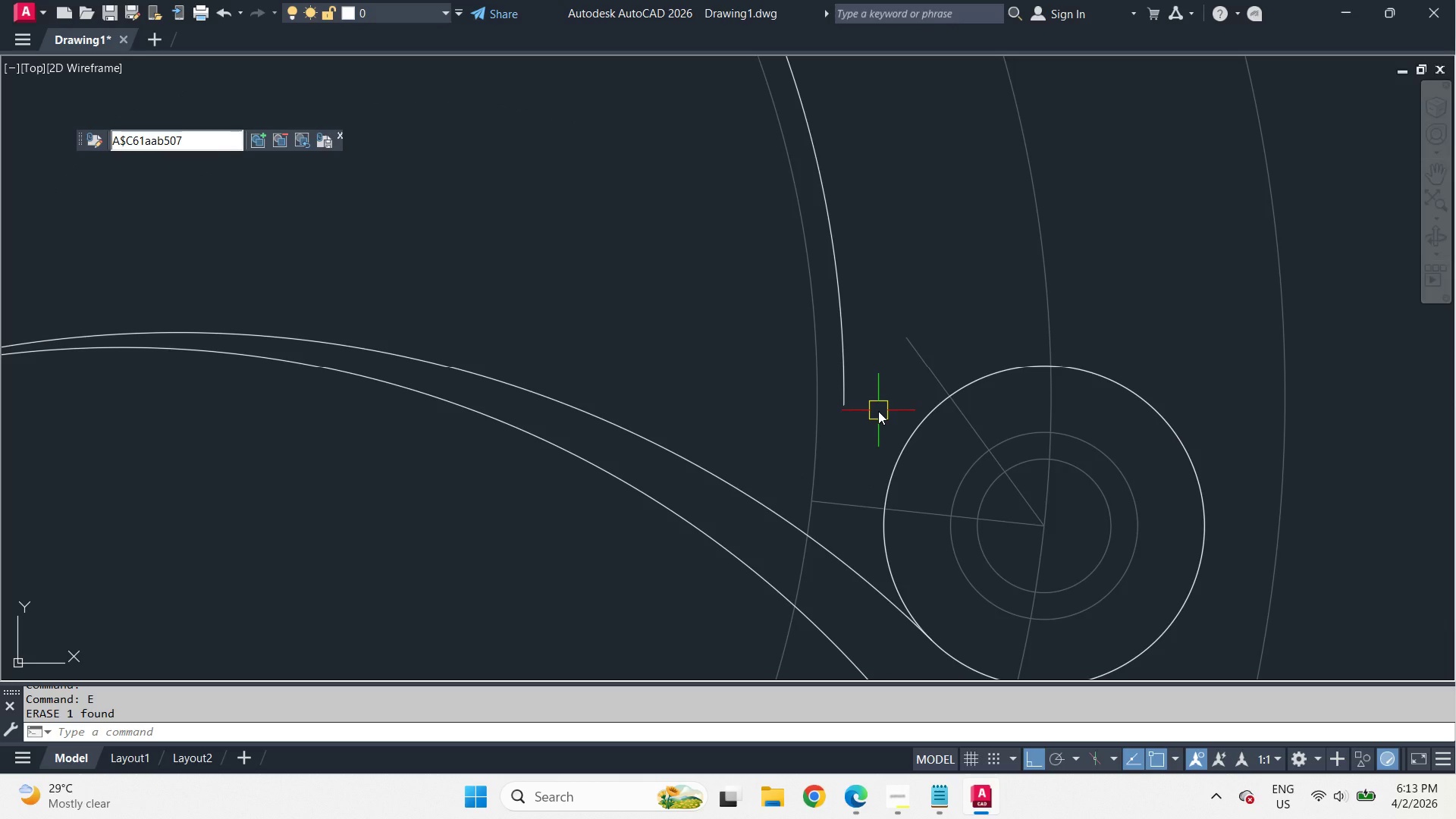 
key(C)
 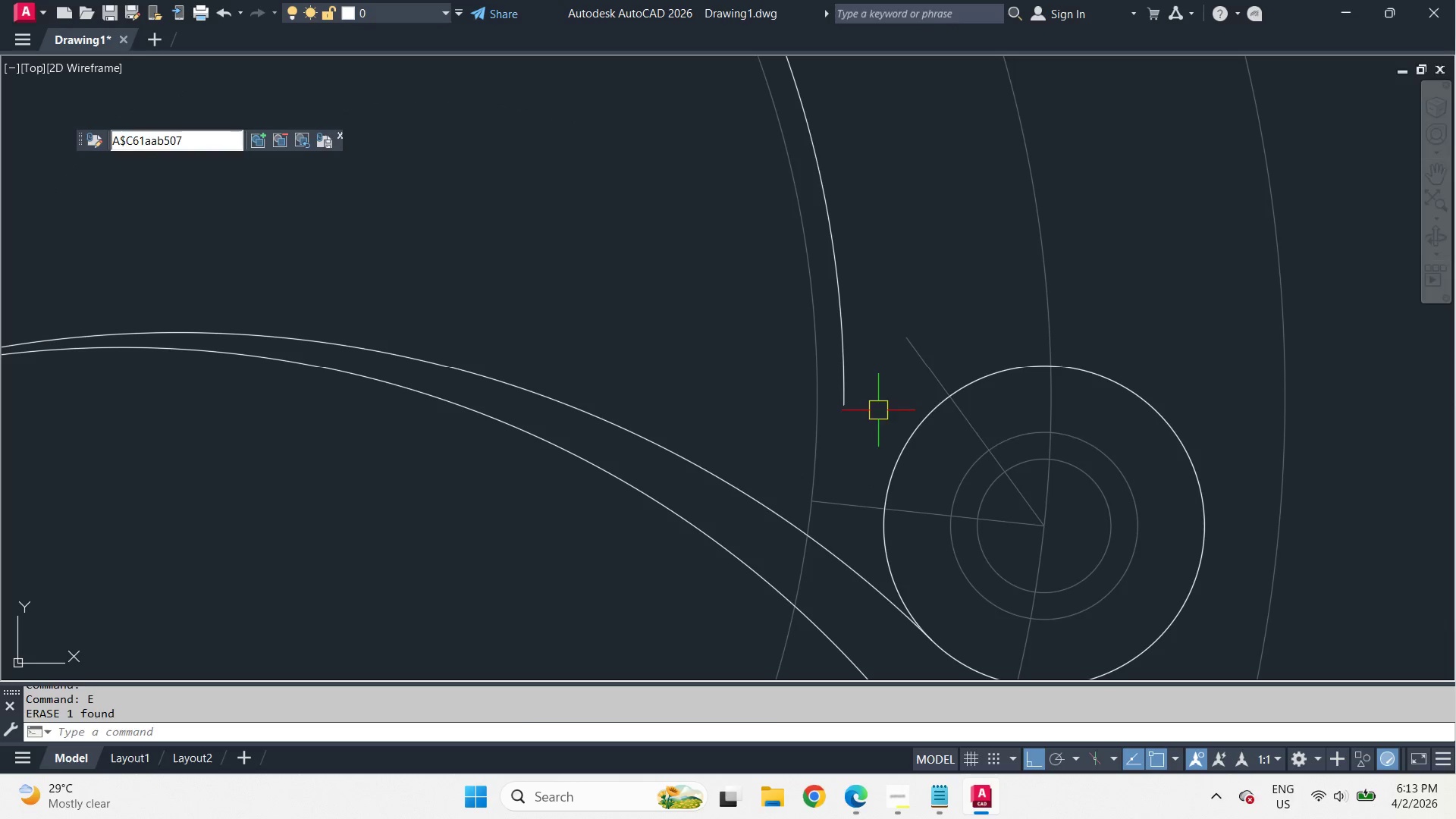 
key(Space)
 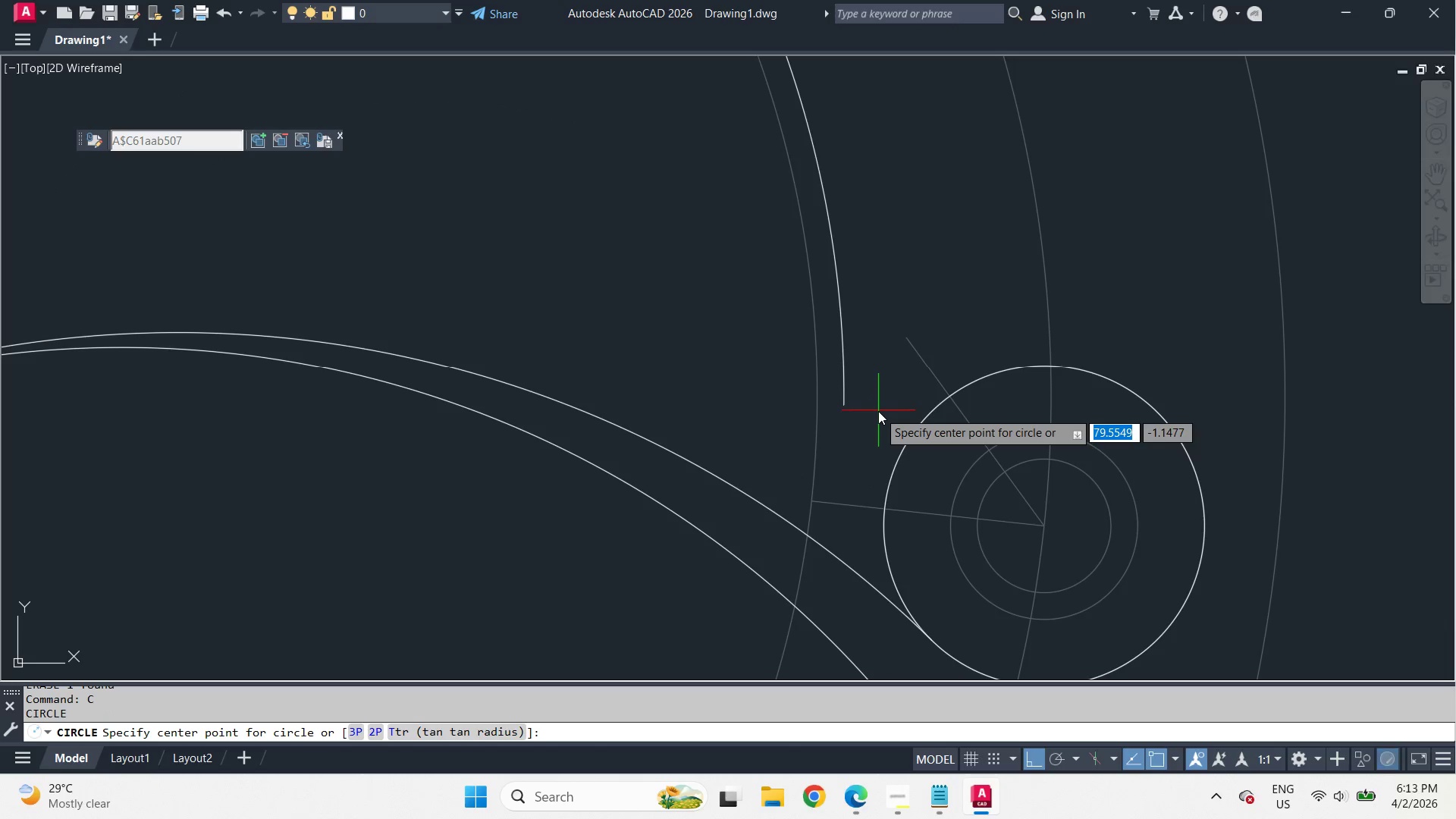 
key(T)
 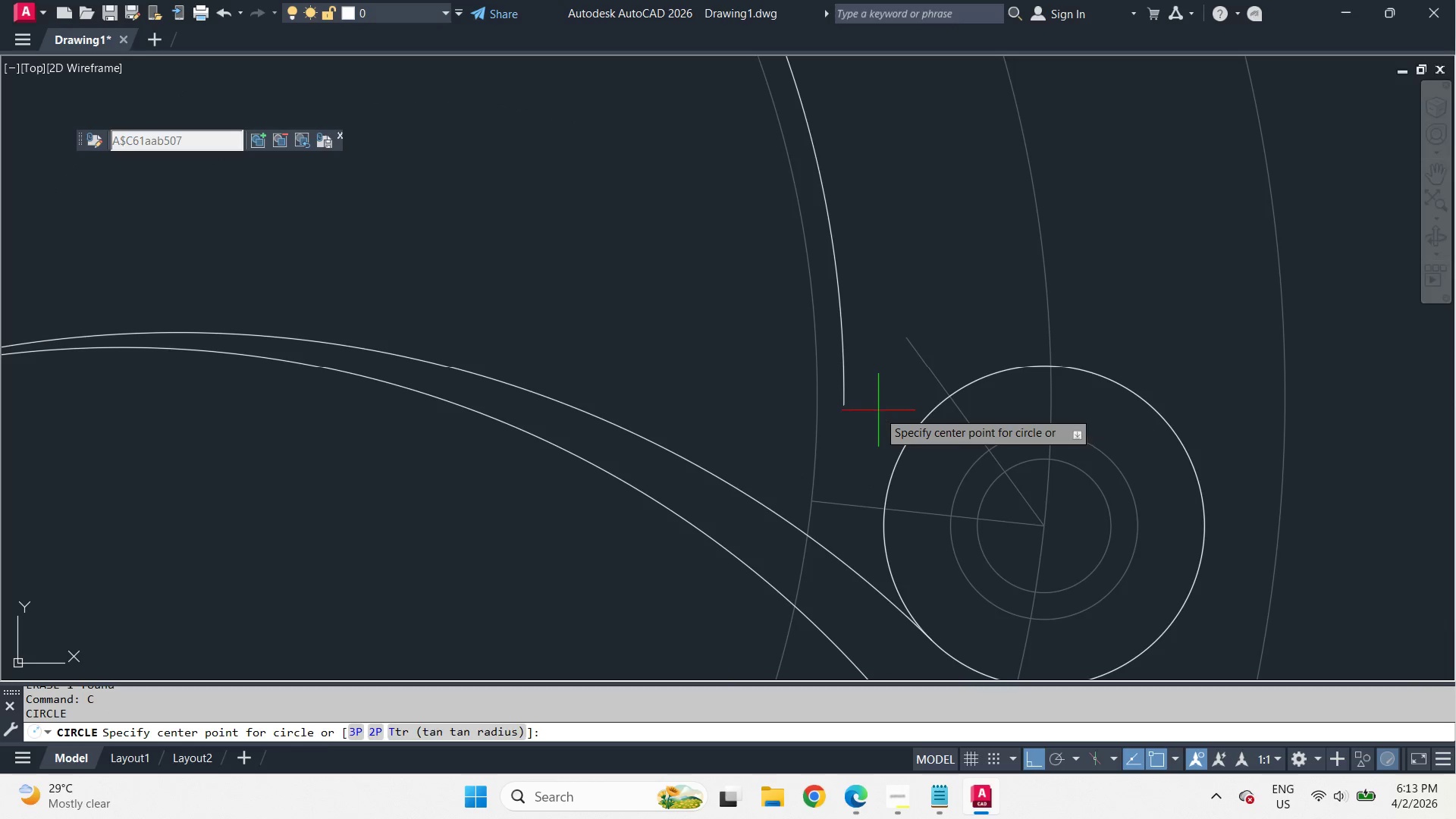 
key(Space)
 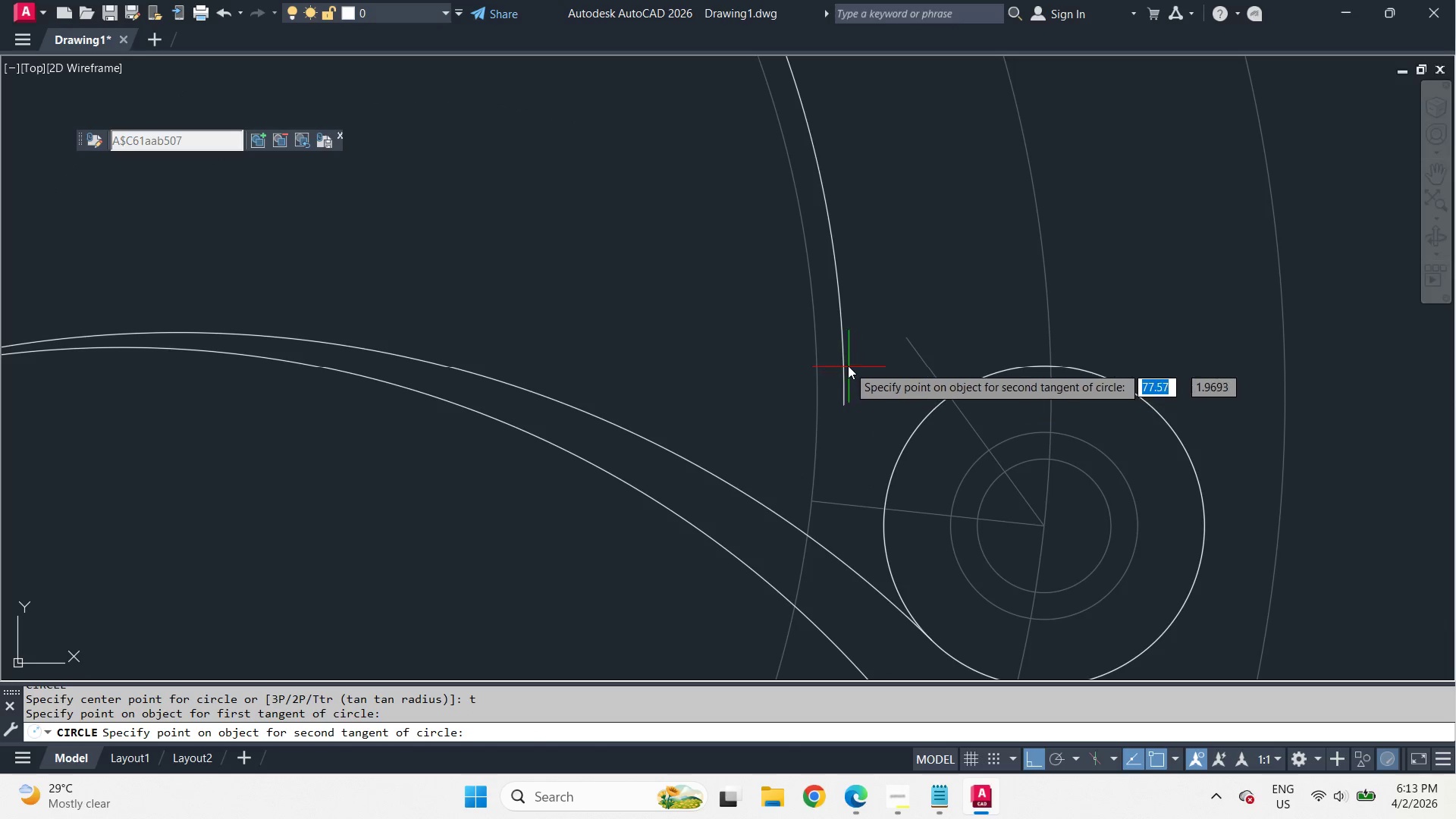 
left_click([846, 364])
 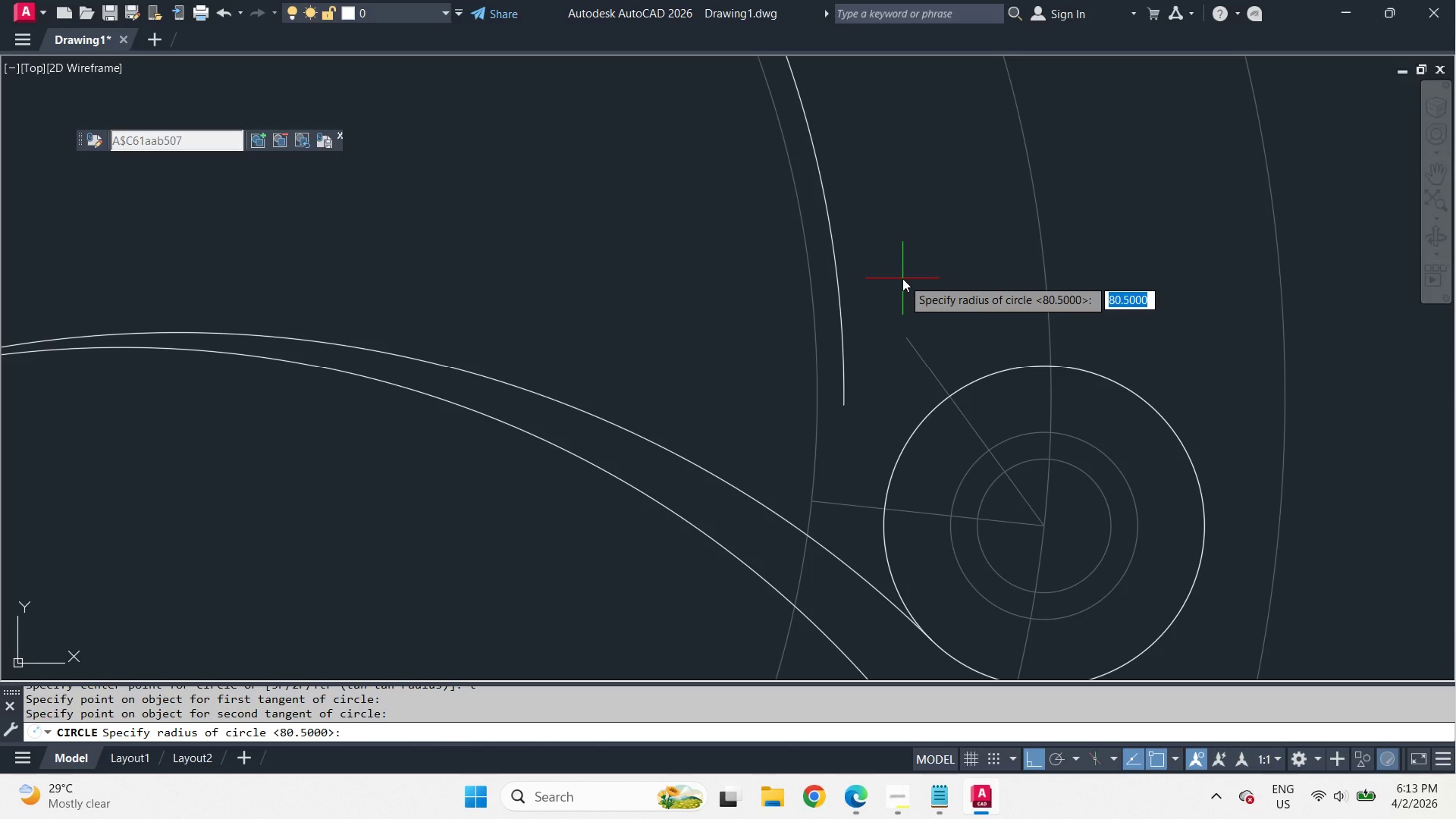 
key(5)
 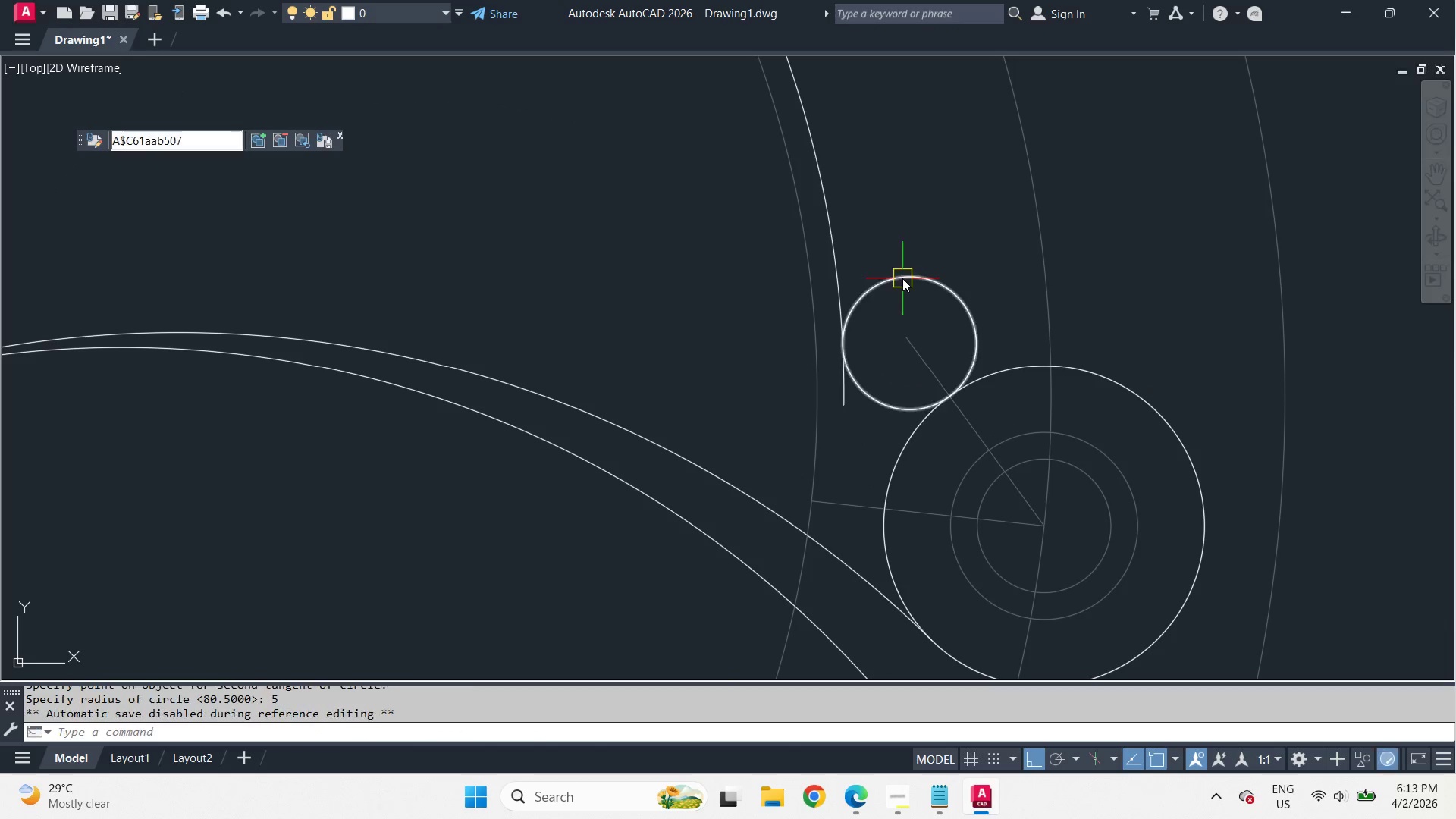 
key(Space)
 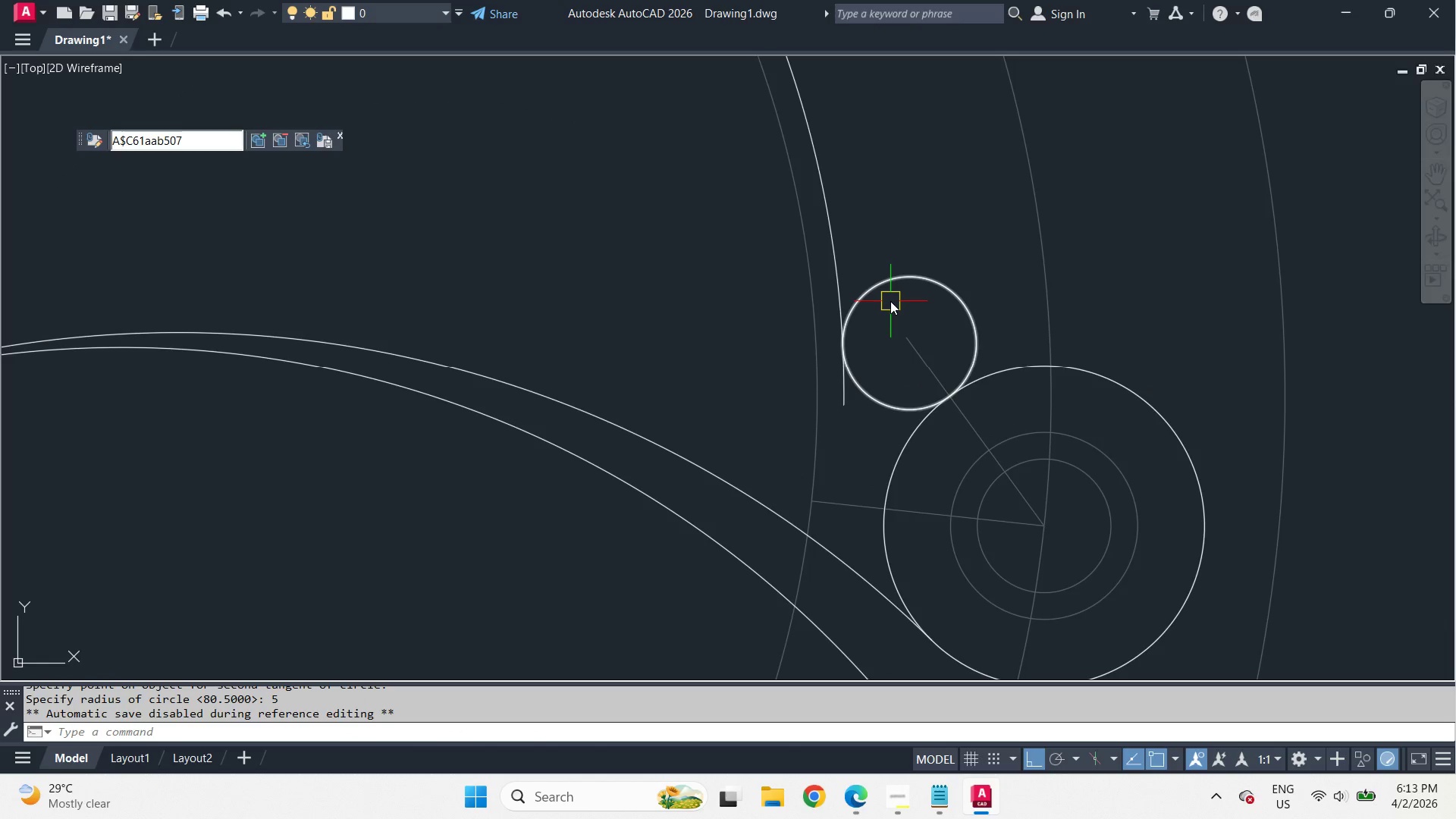 
type(tr )
 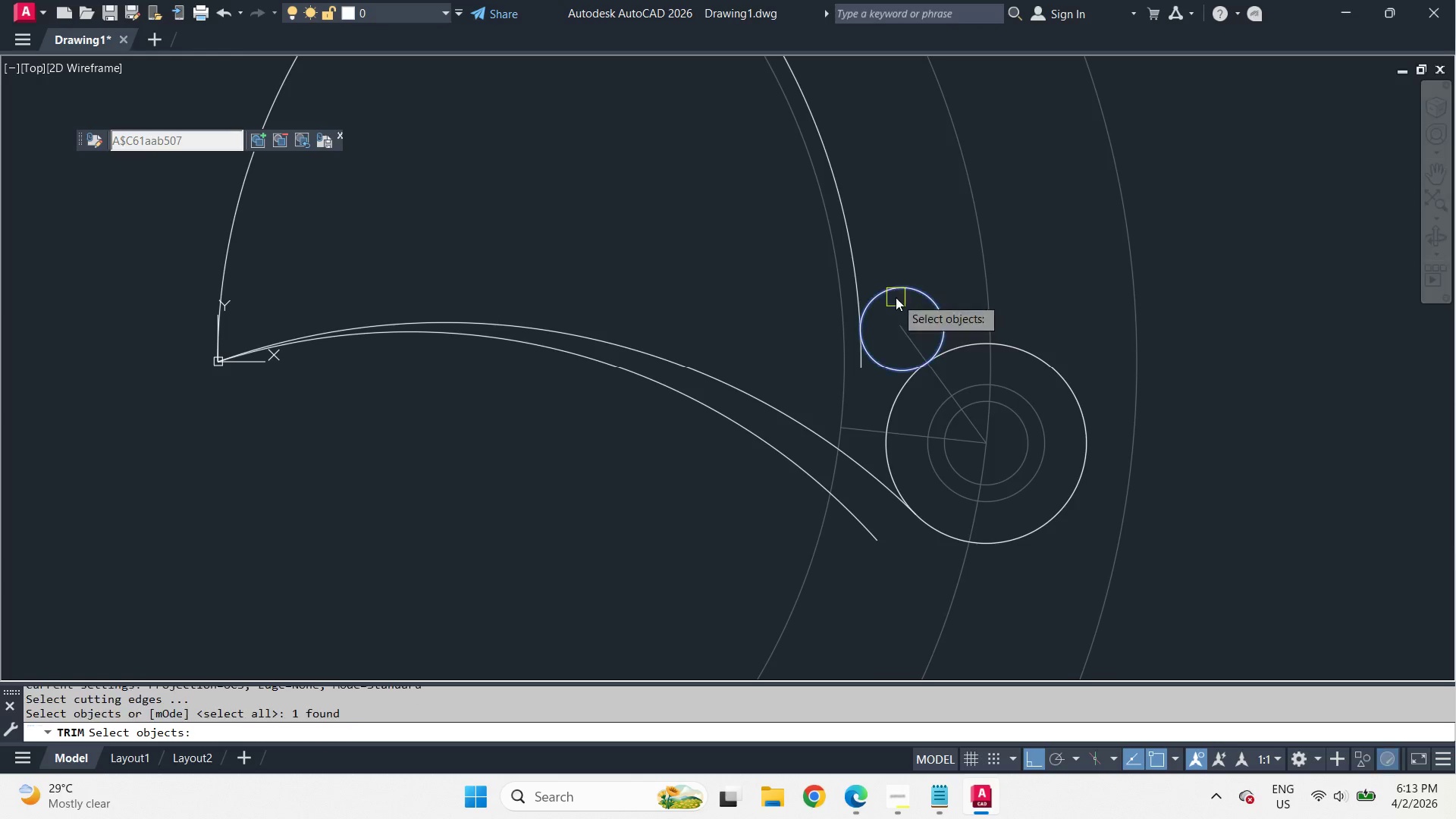 
scroll: coordinate [890, 305], scroll_direction: down, amount: 1.0
 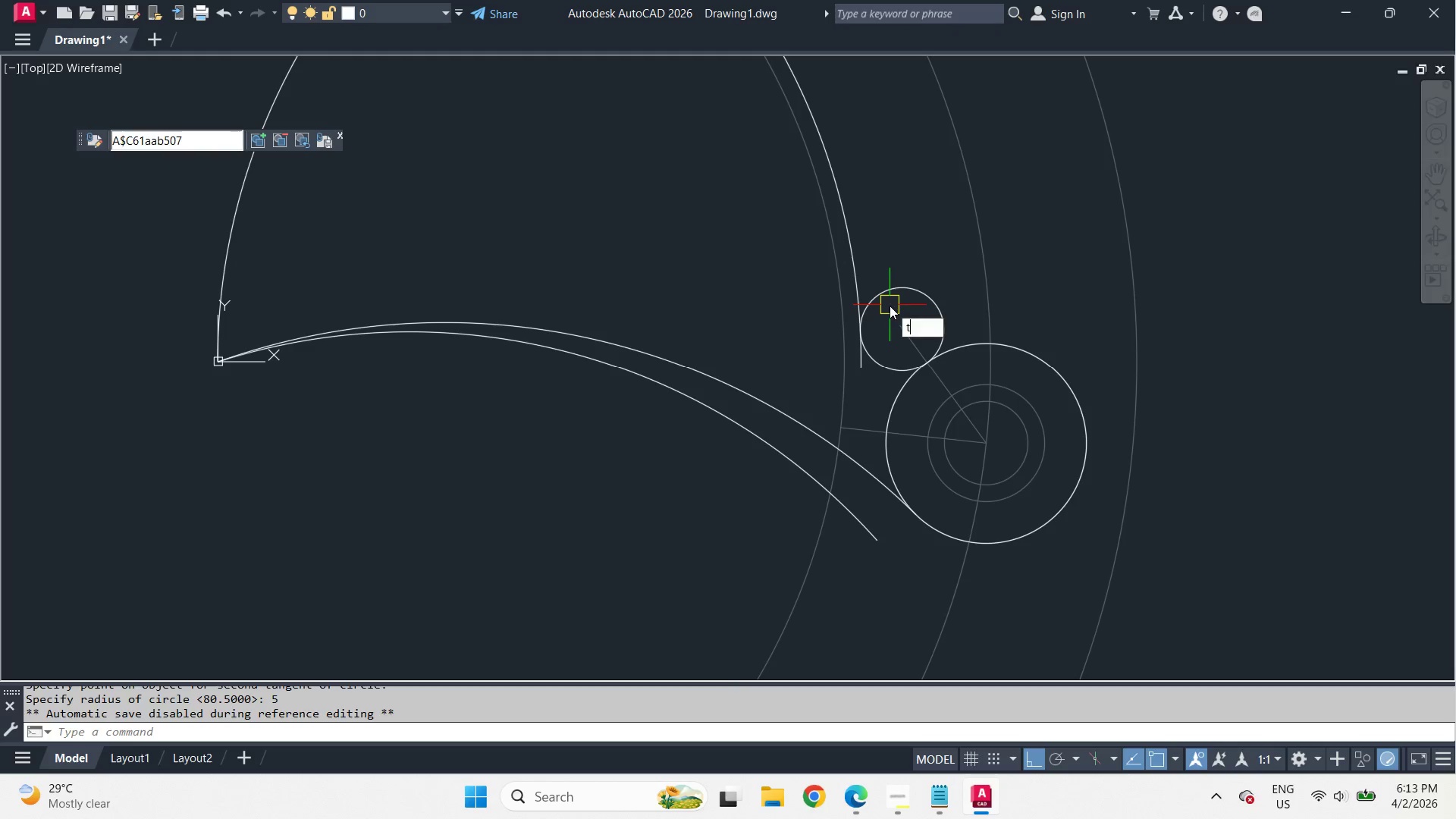 
key(Space)
 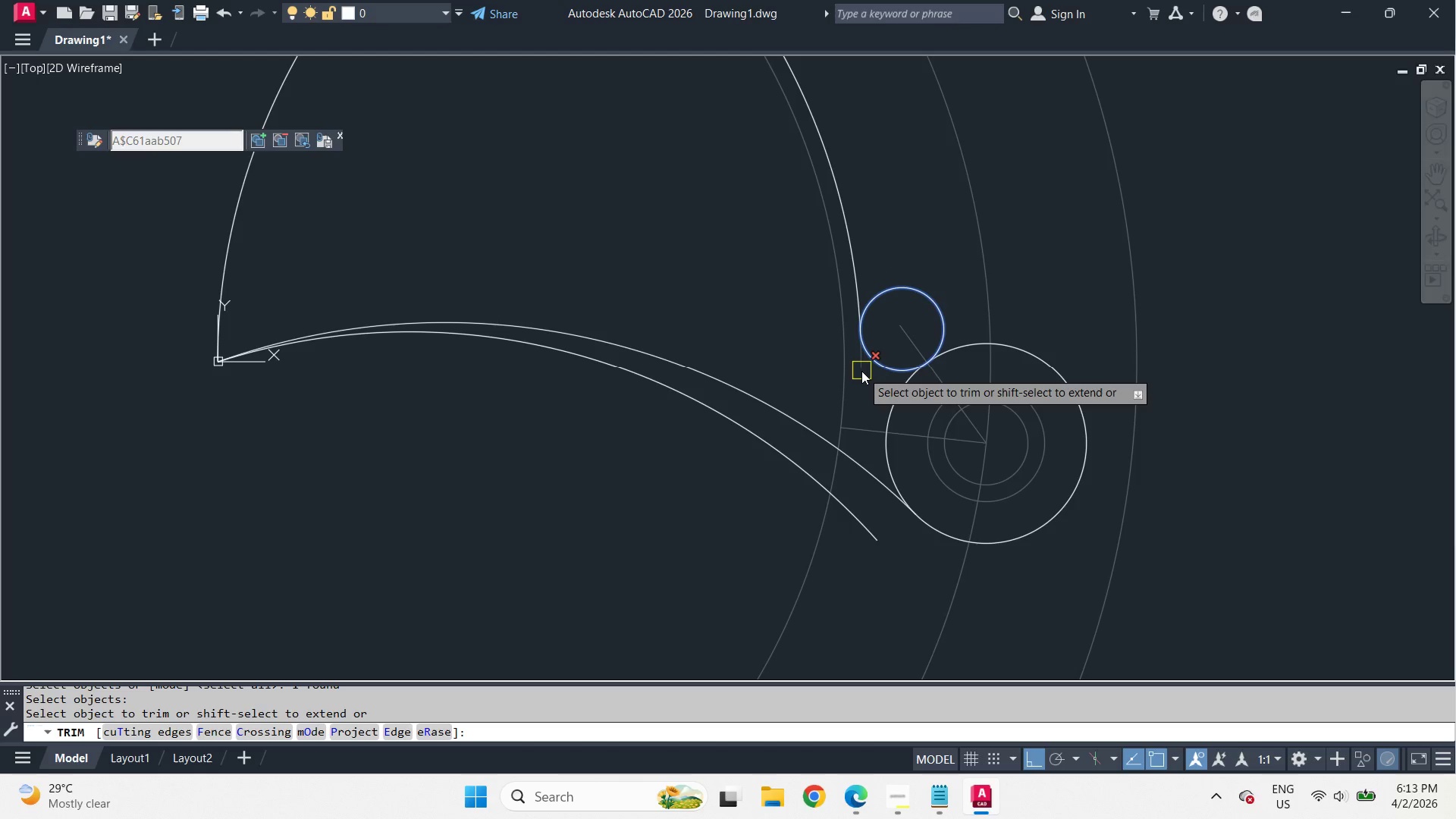 
left_click([861, 371])
 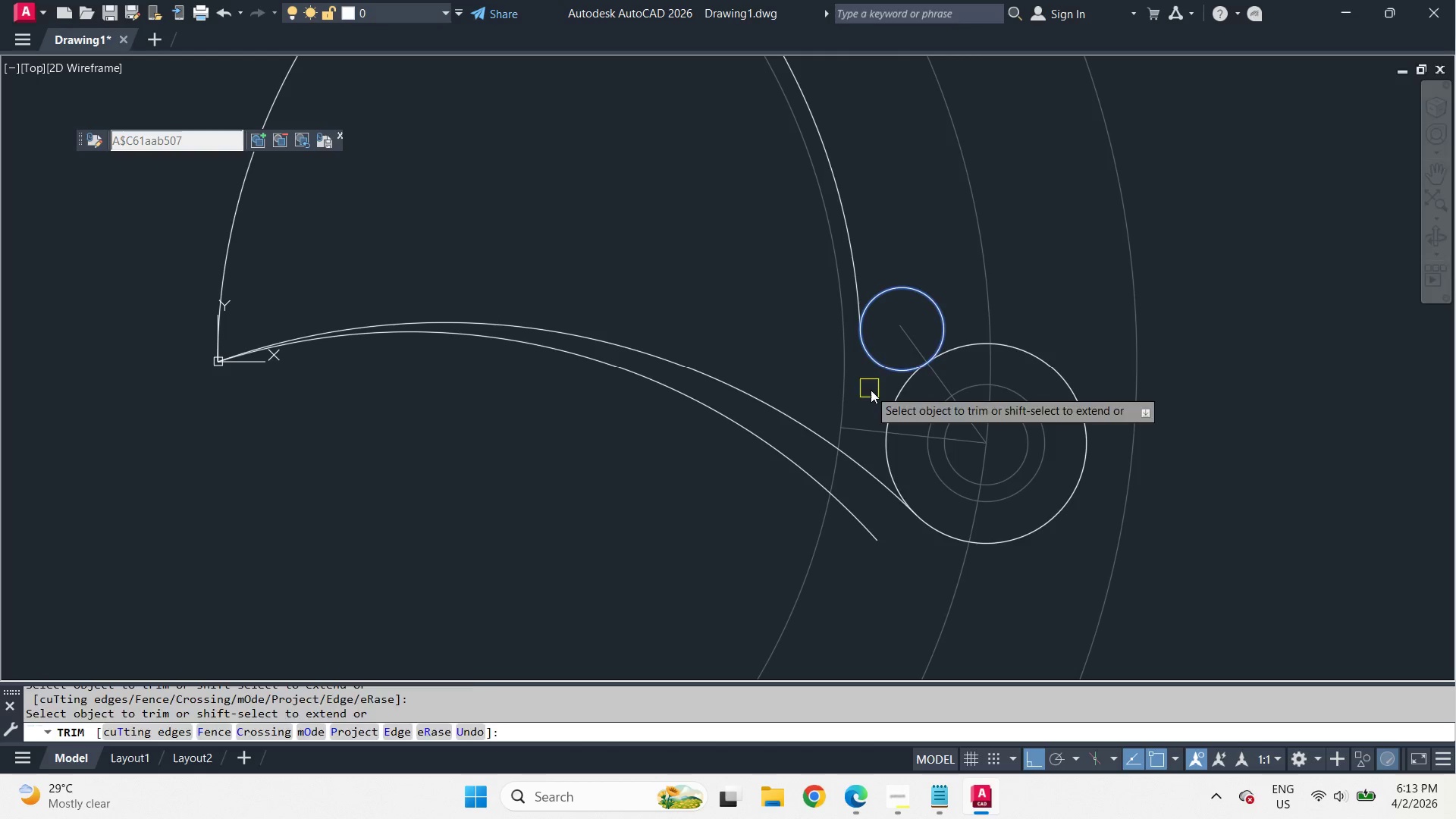 
type( tr )
 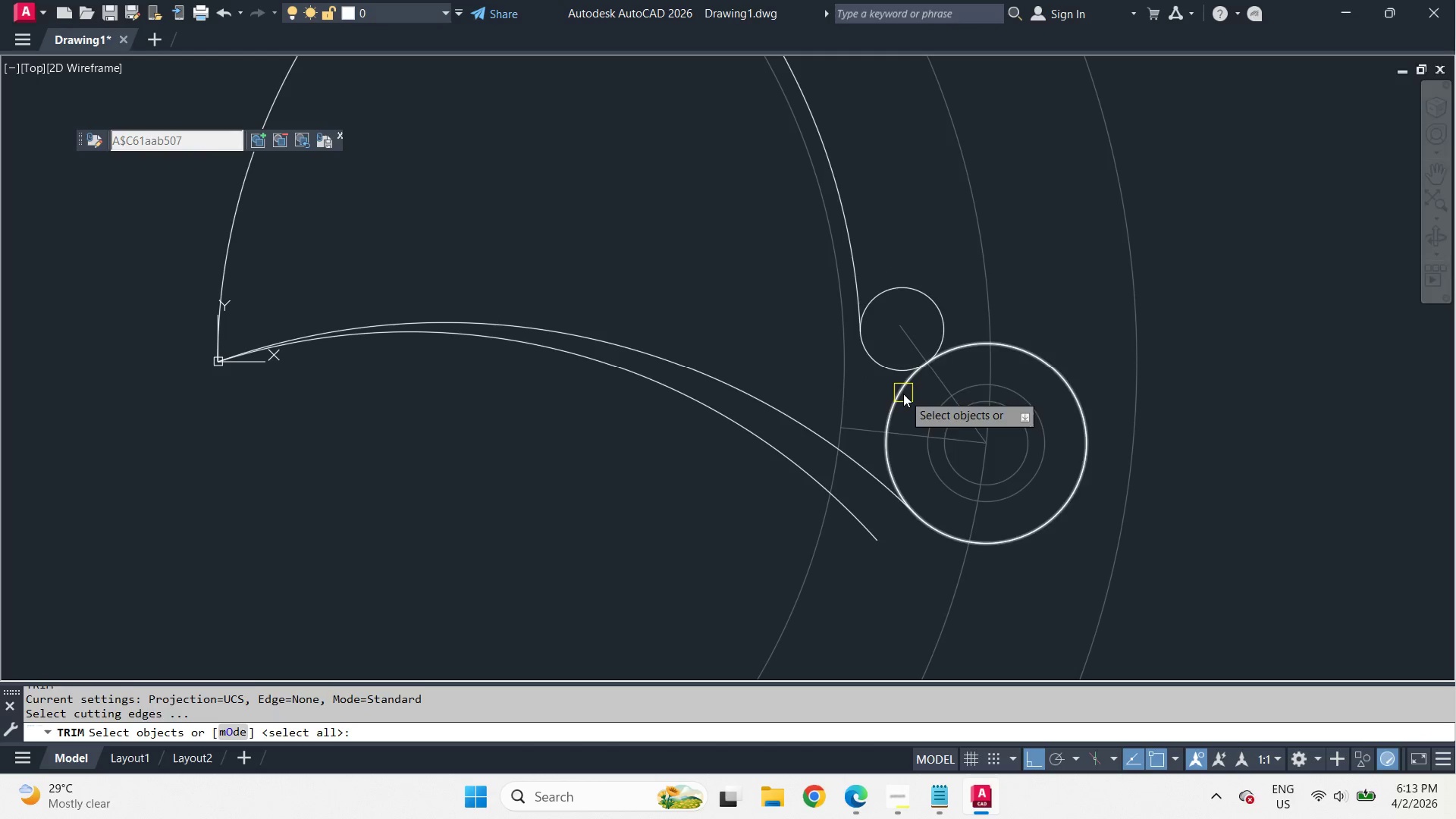 
left_click([903, 394])
 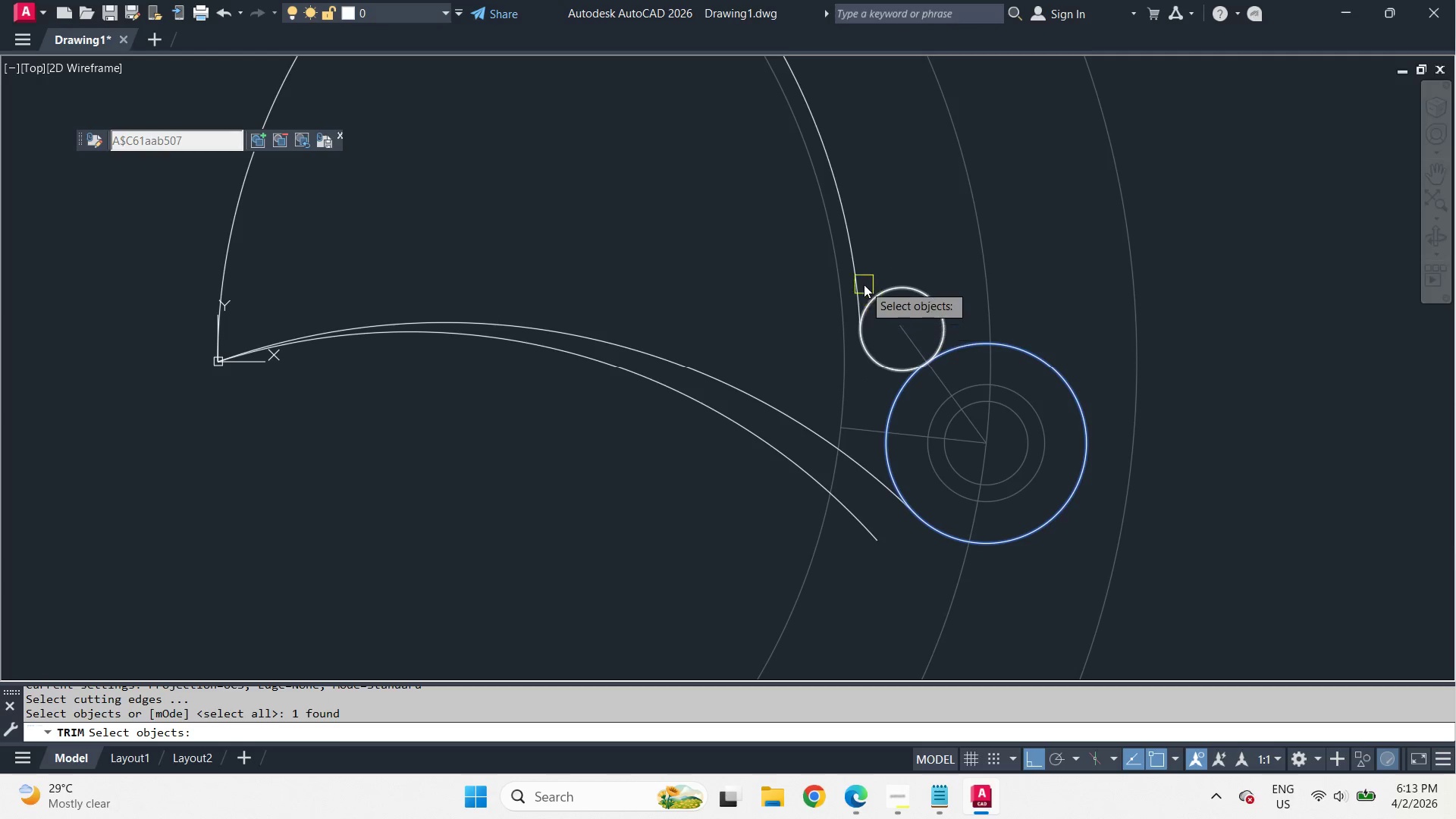 
left_click([862, 283])
 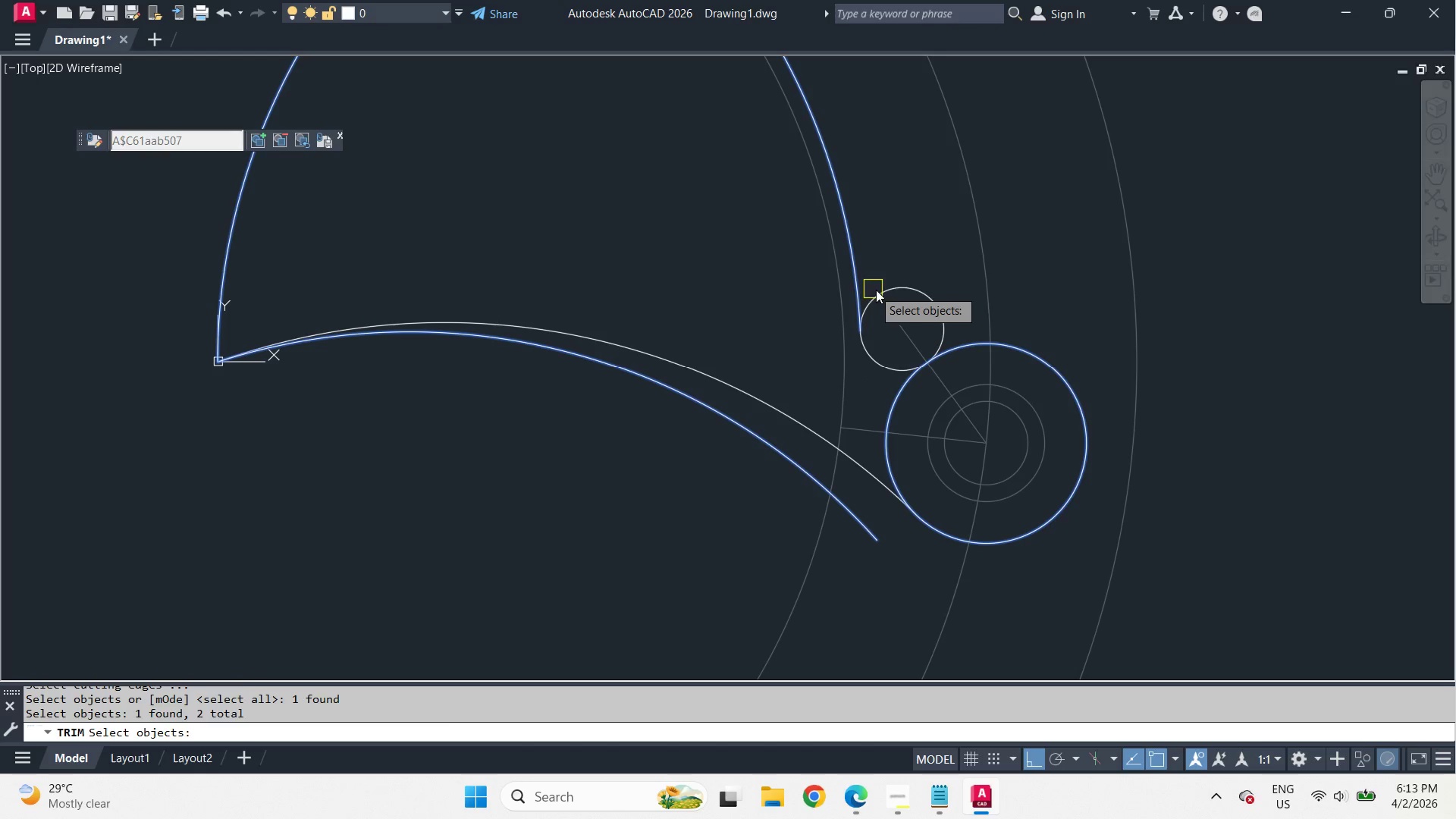 
key(Space)
 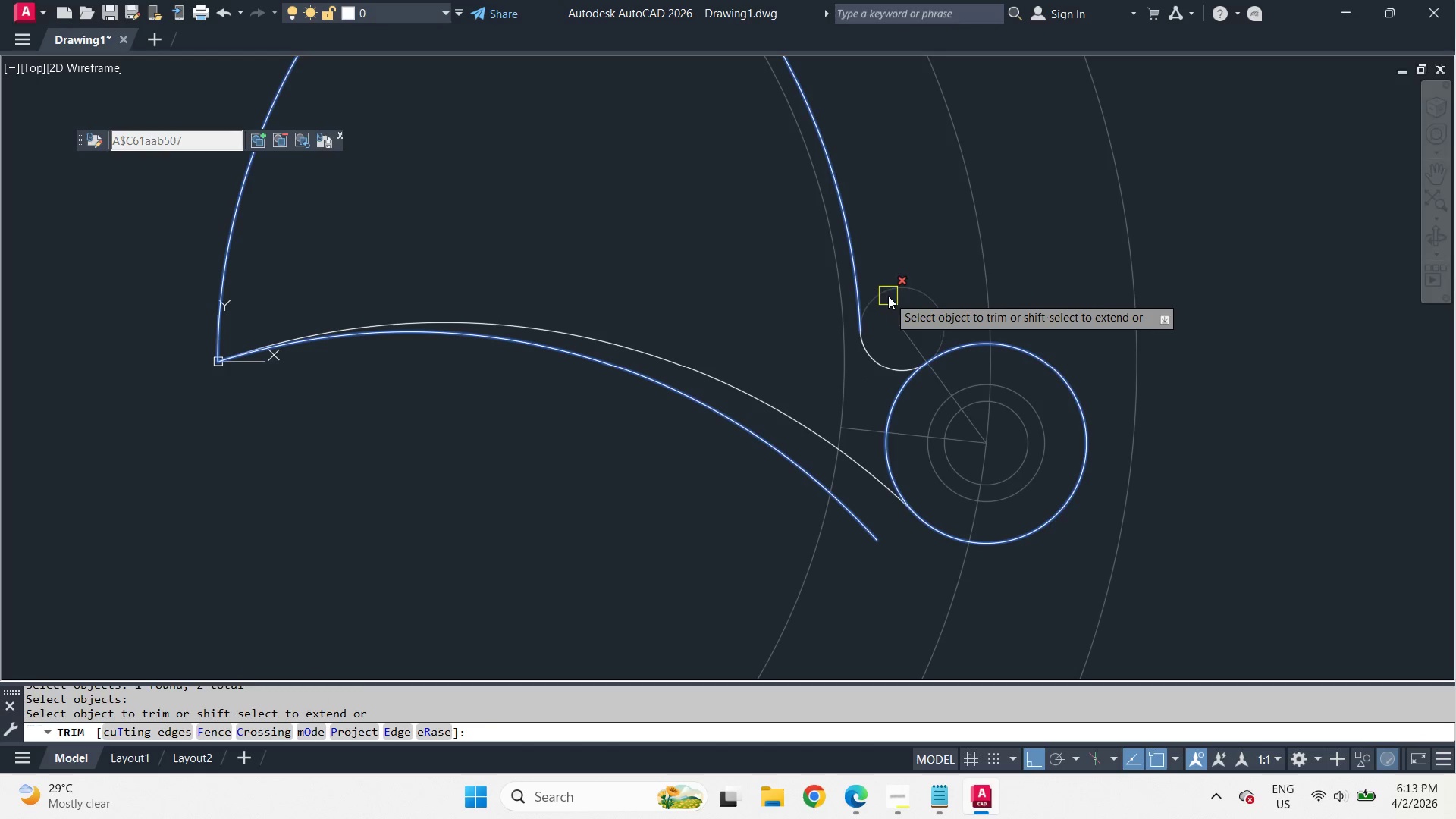 
double_click([888, 296])
 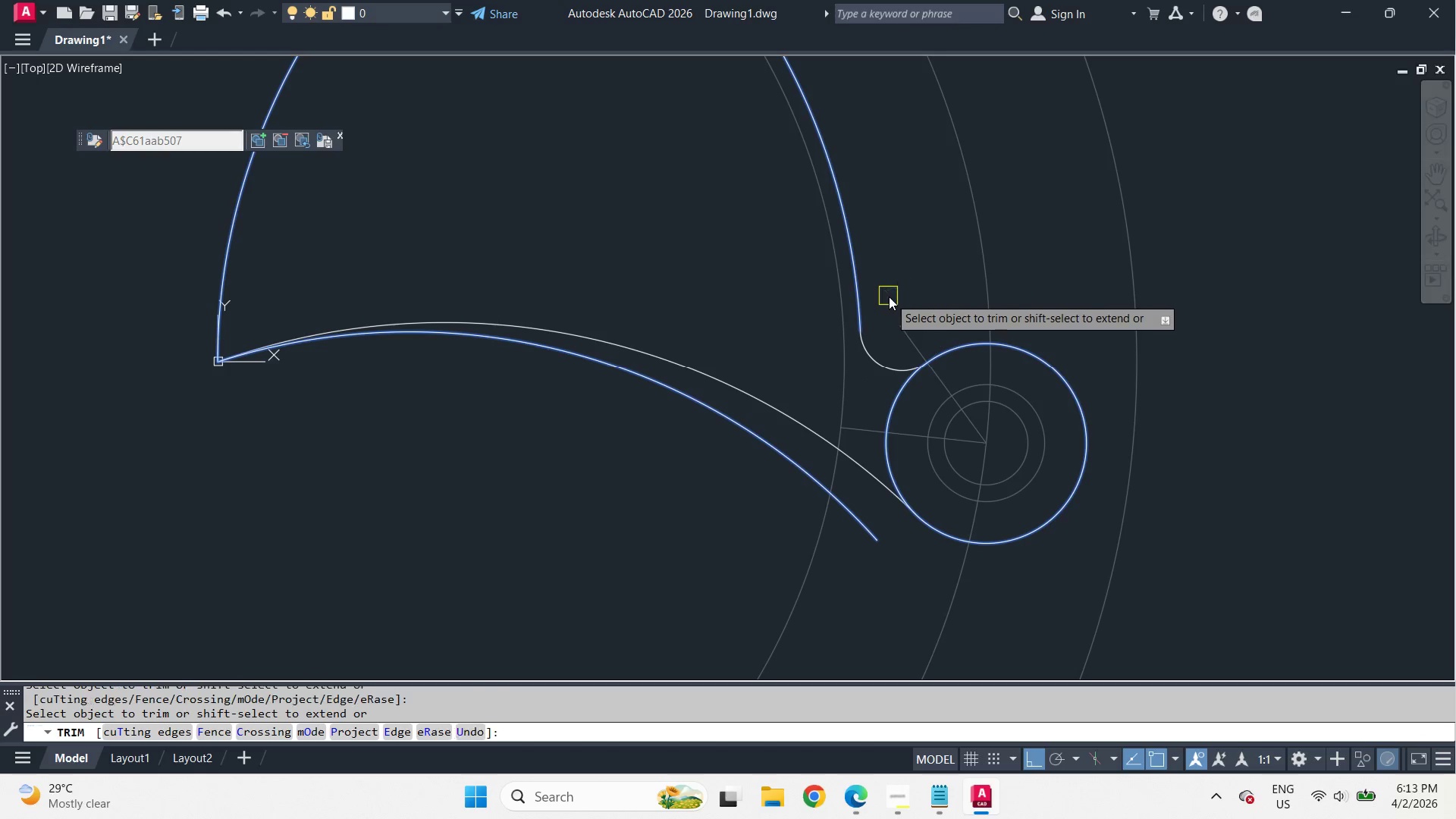 
key(Space)
 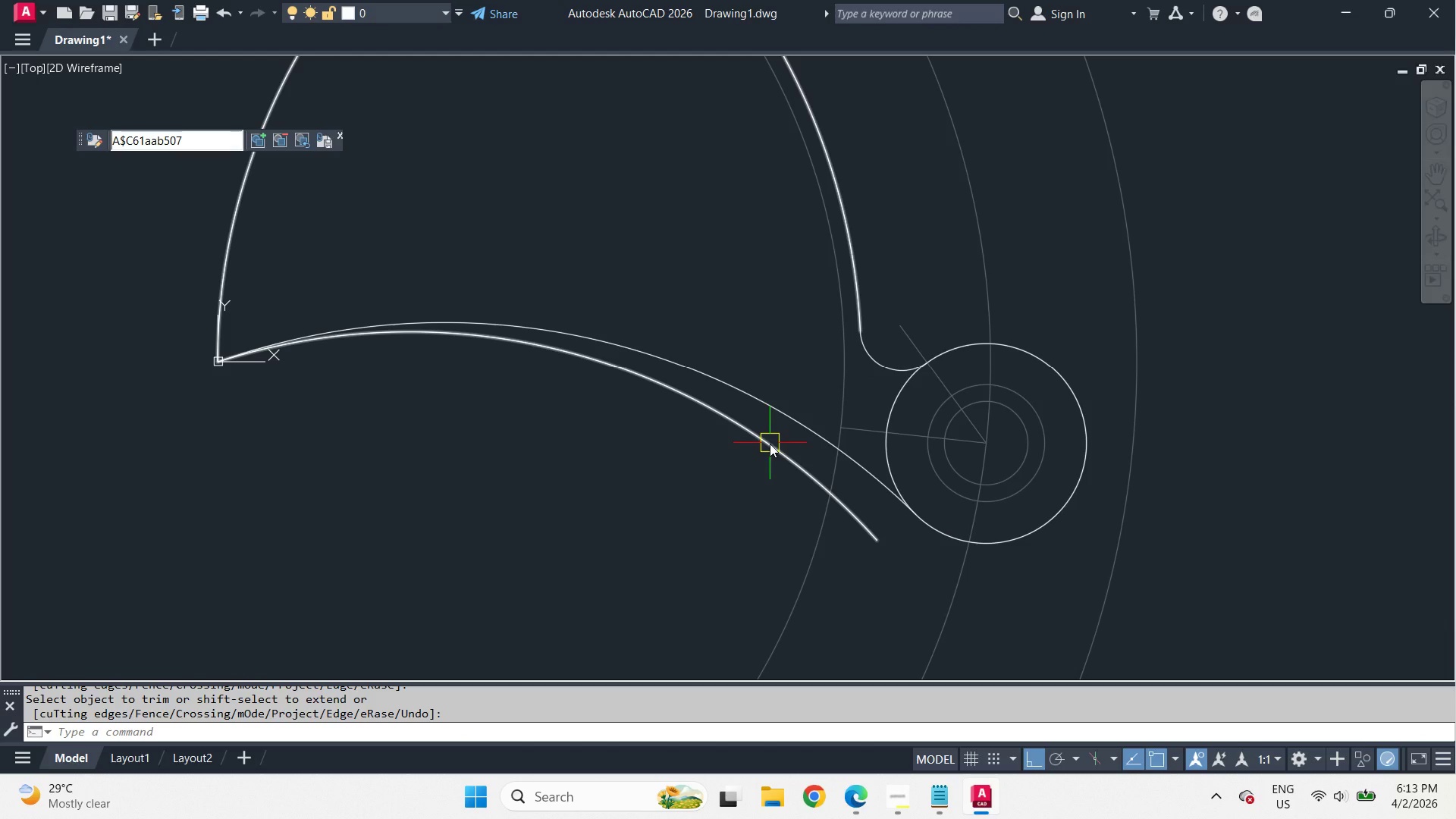 
scroll: coordinate [865, 403], scroll_direction: down, amount: 1.0
 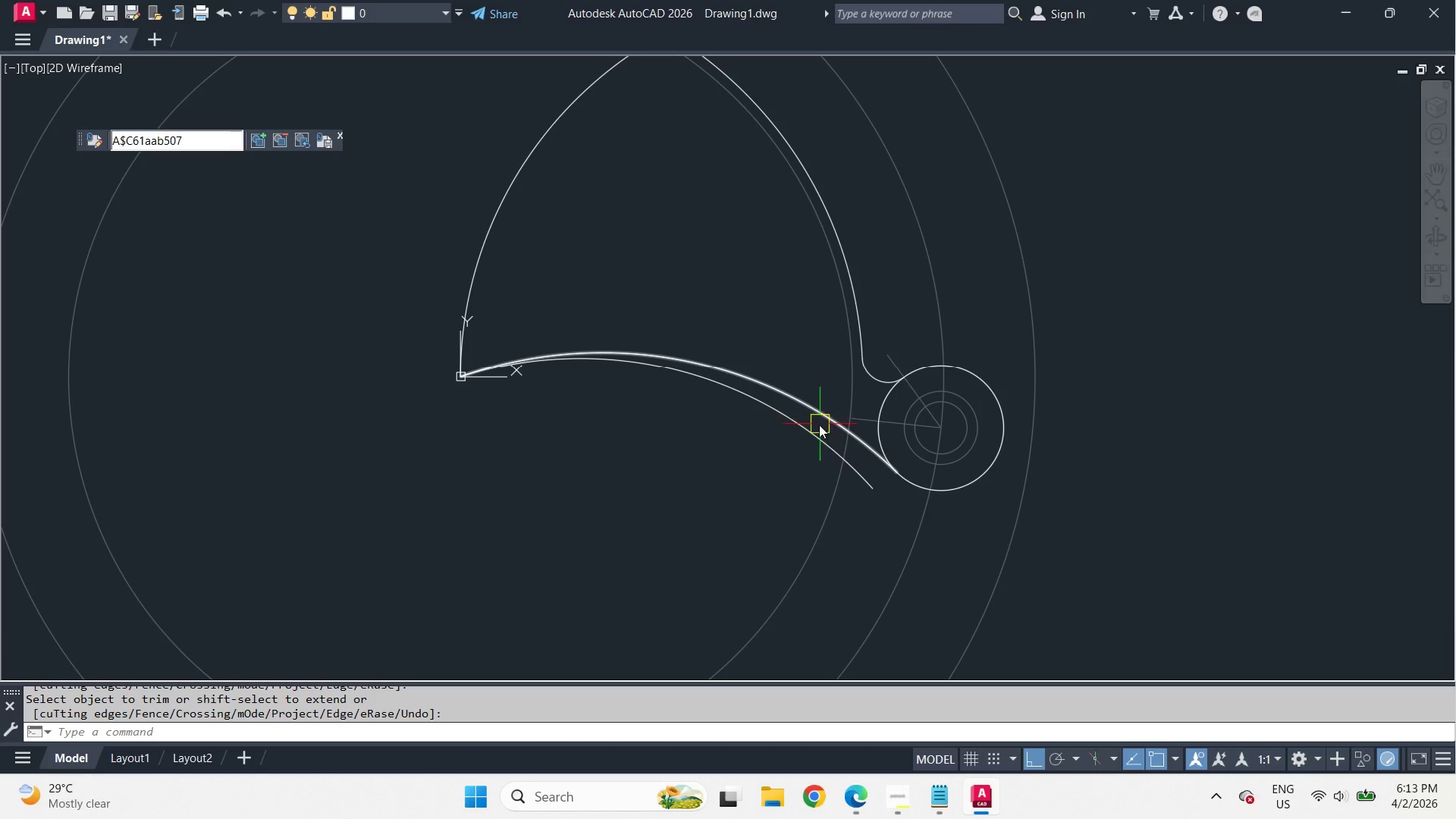 
left_click([807, 429])
 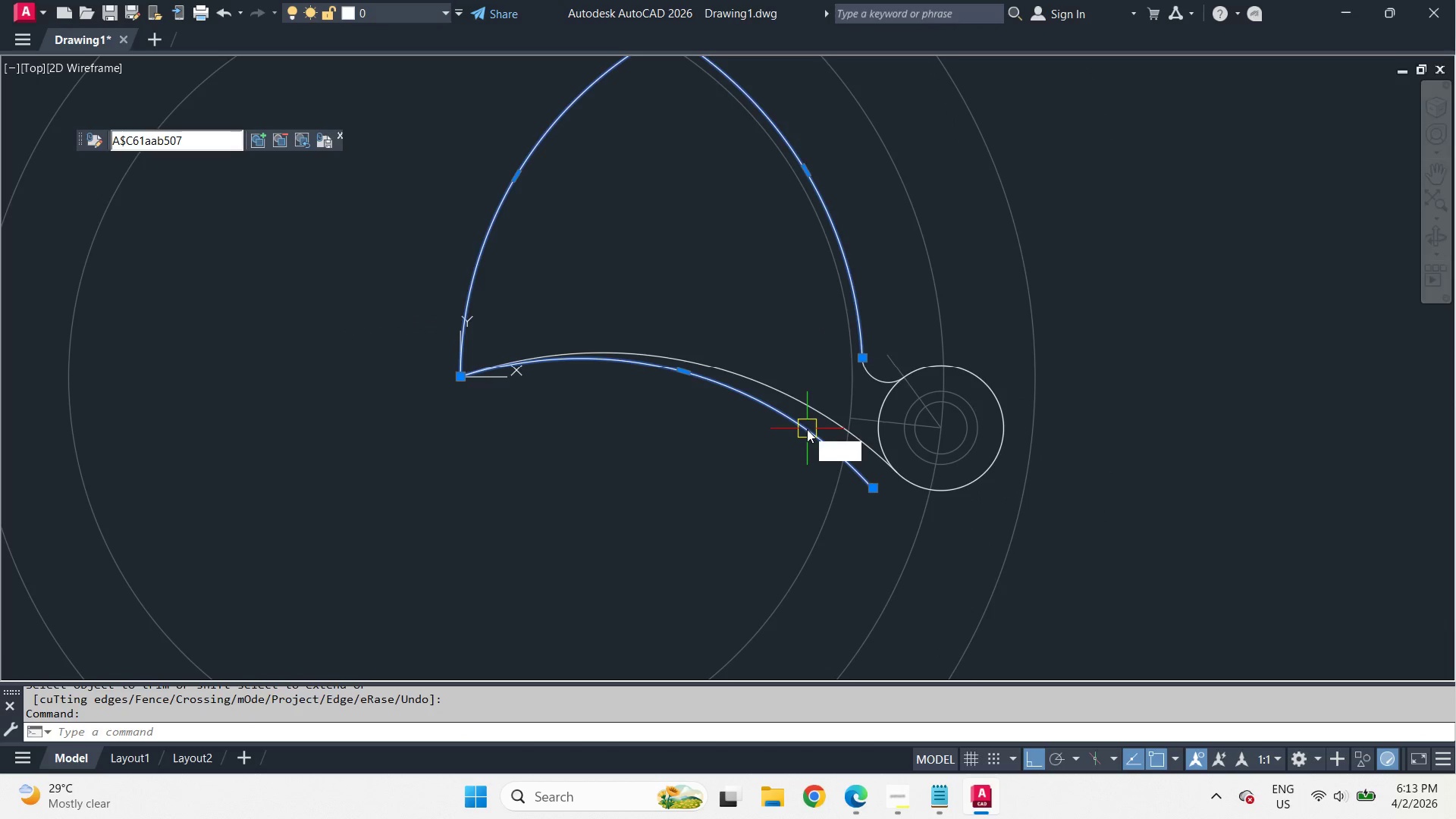 
key(X)
 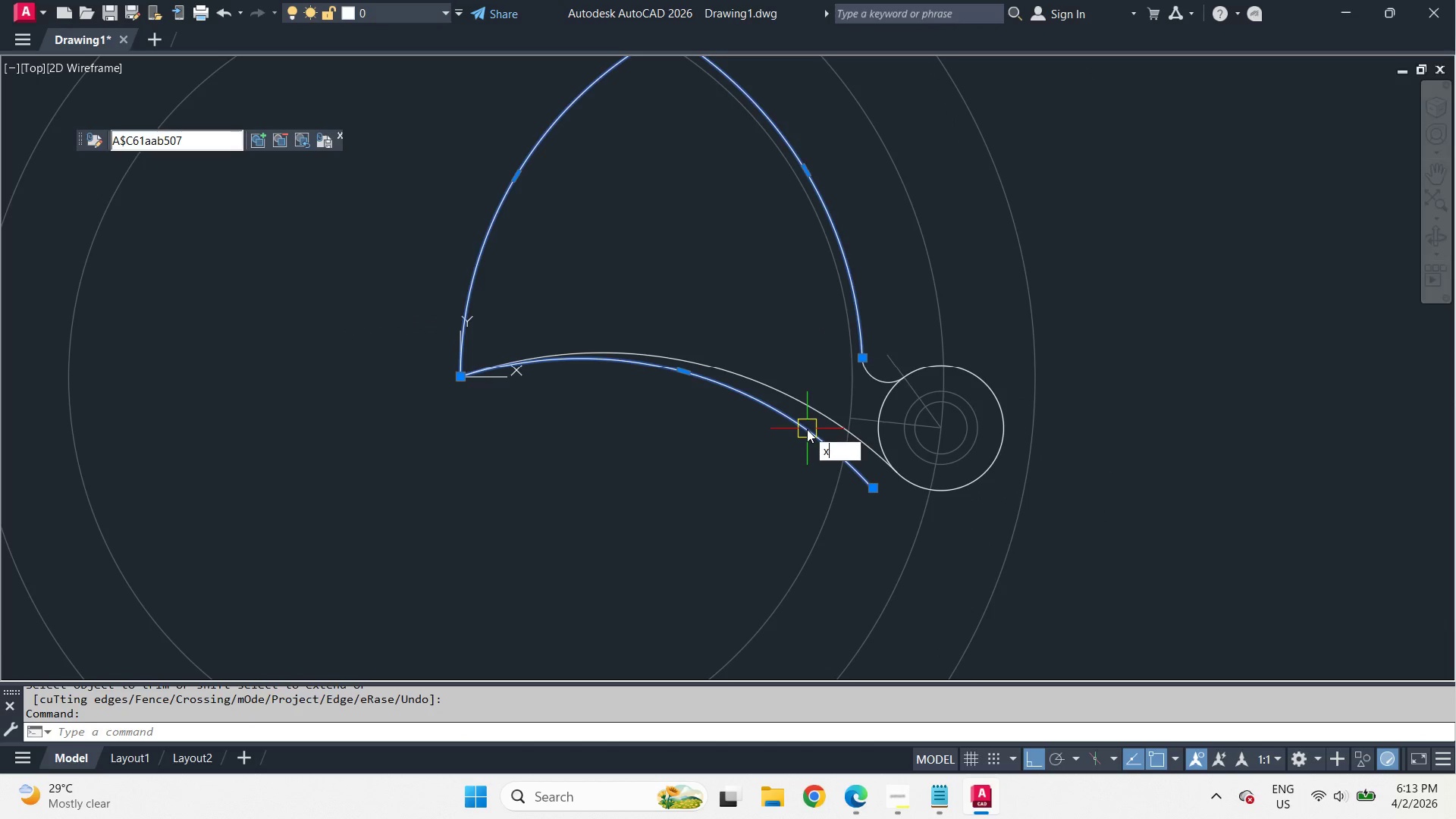 
key(Space)
 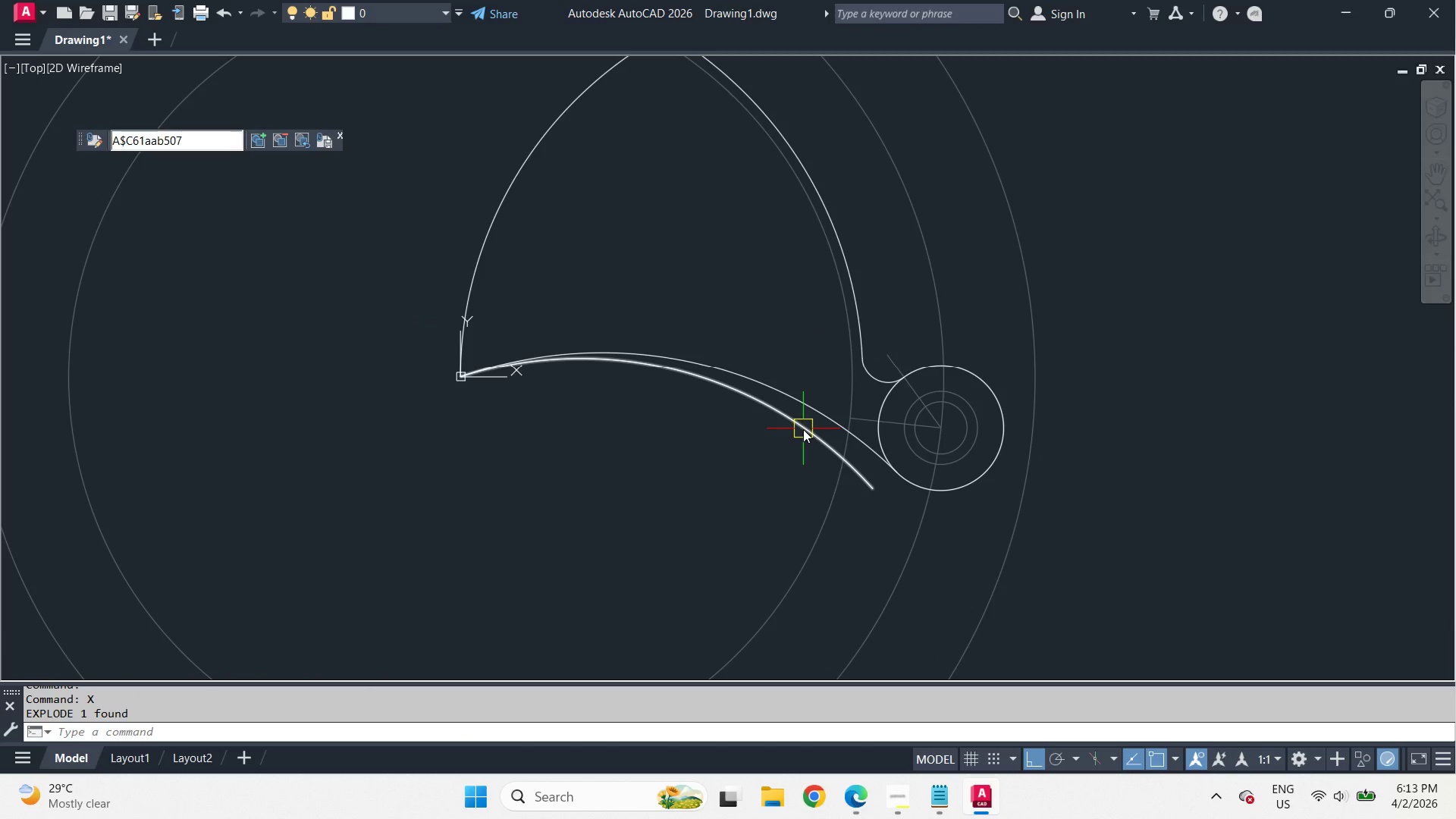 
left_click([803, 429])
 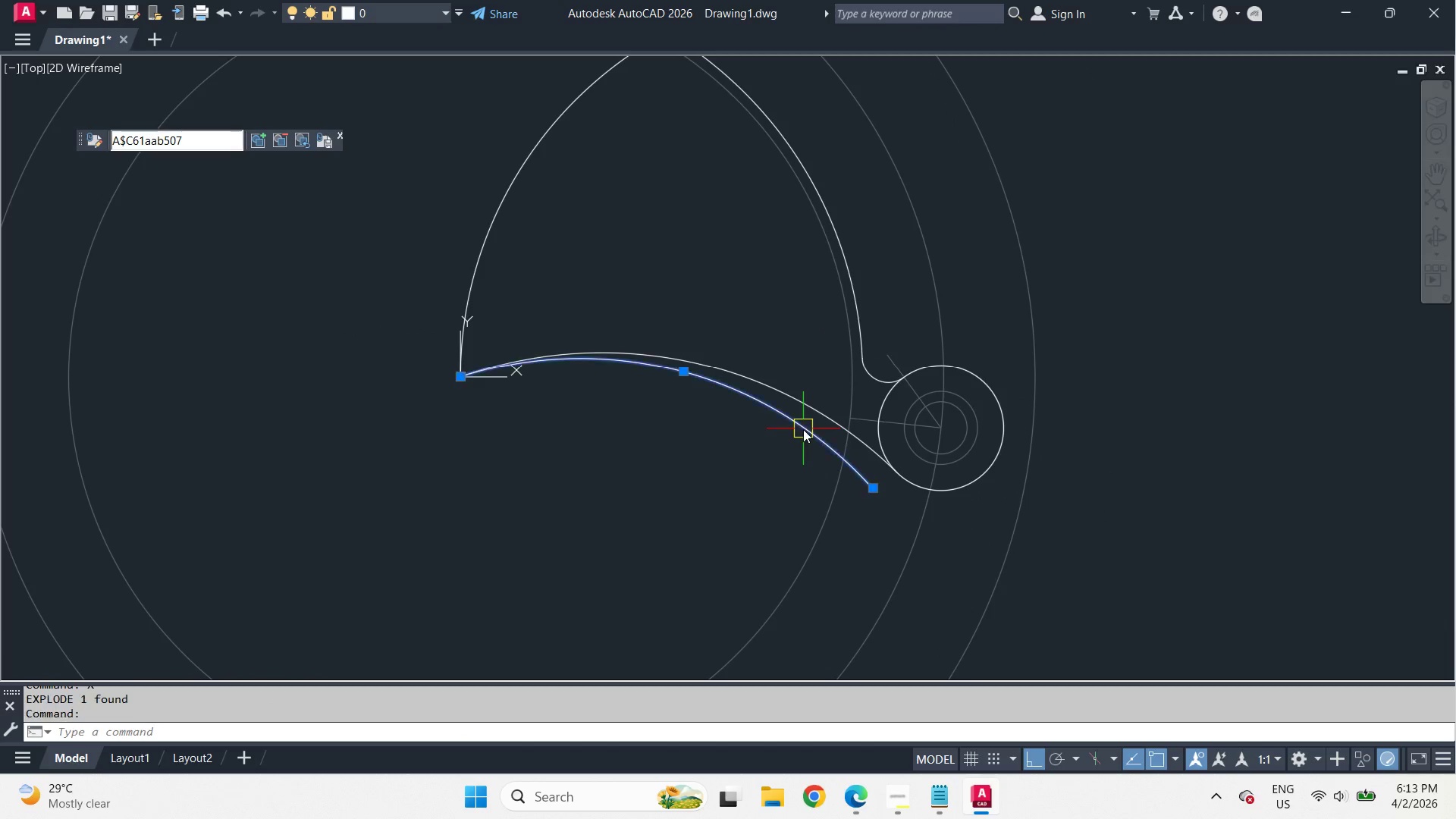 
key(E)
 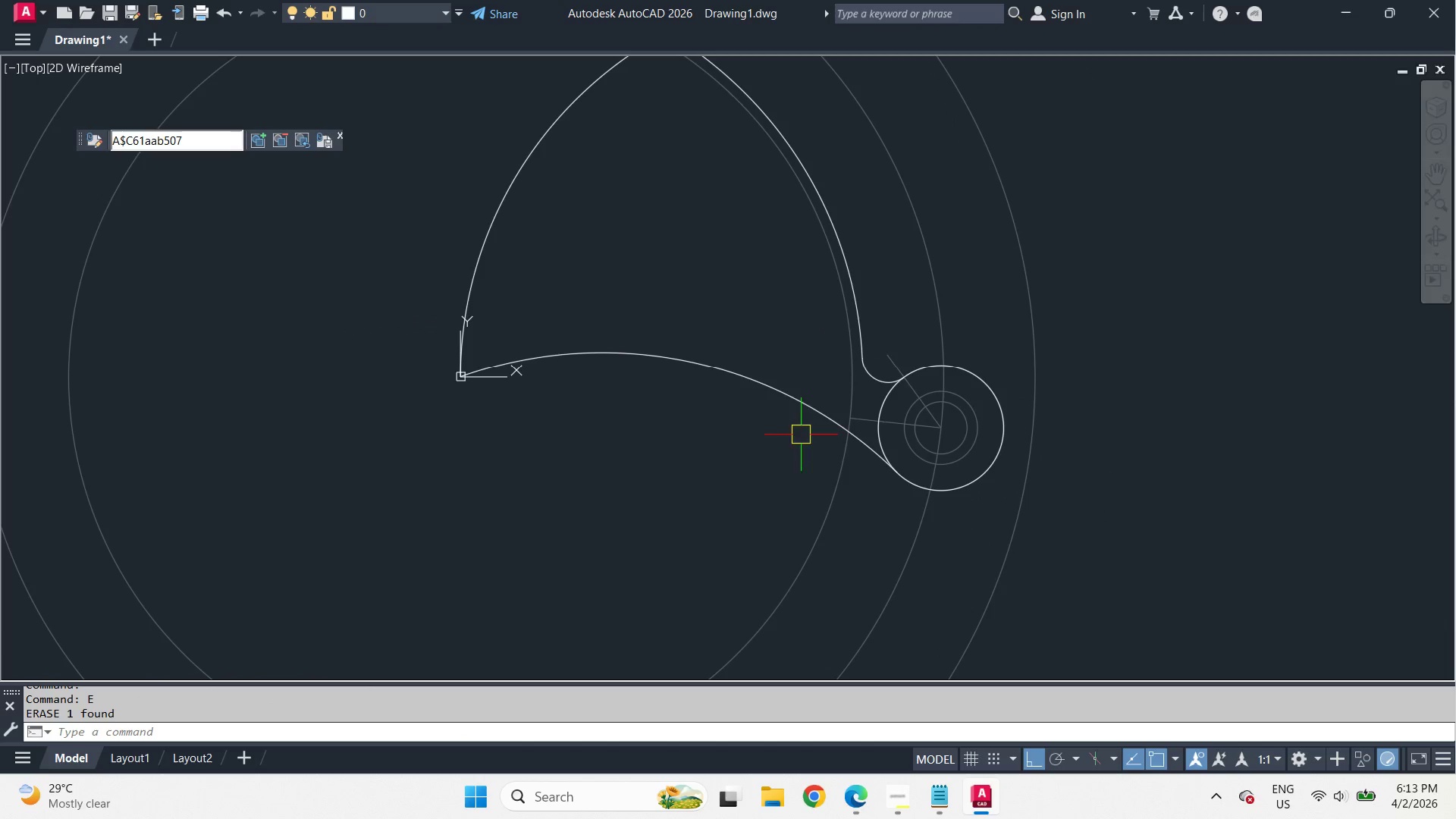 
key(Space)
 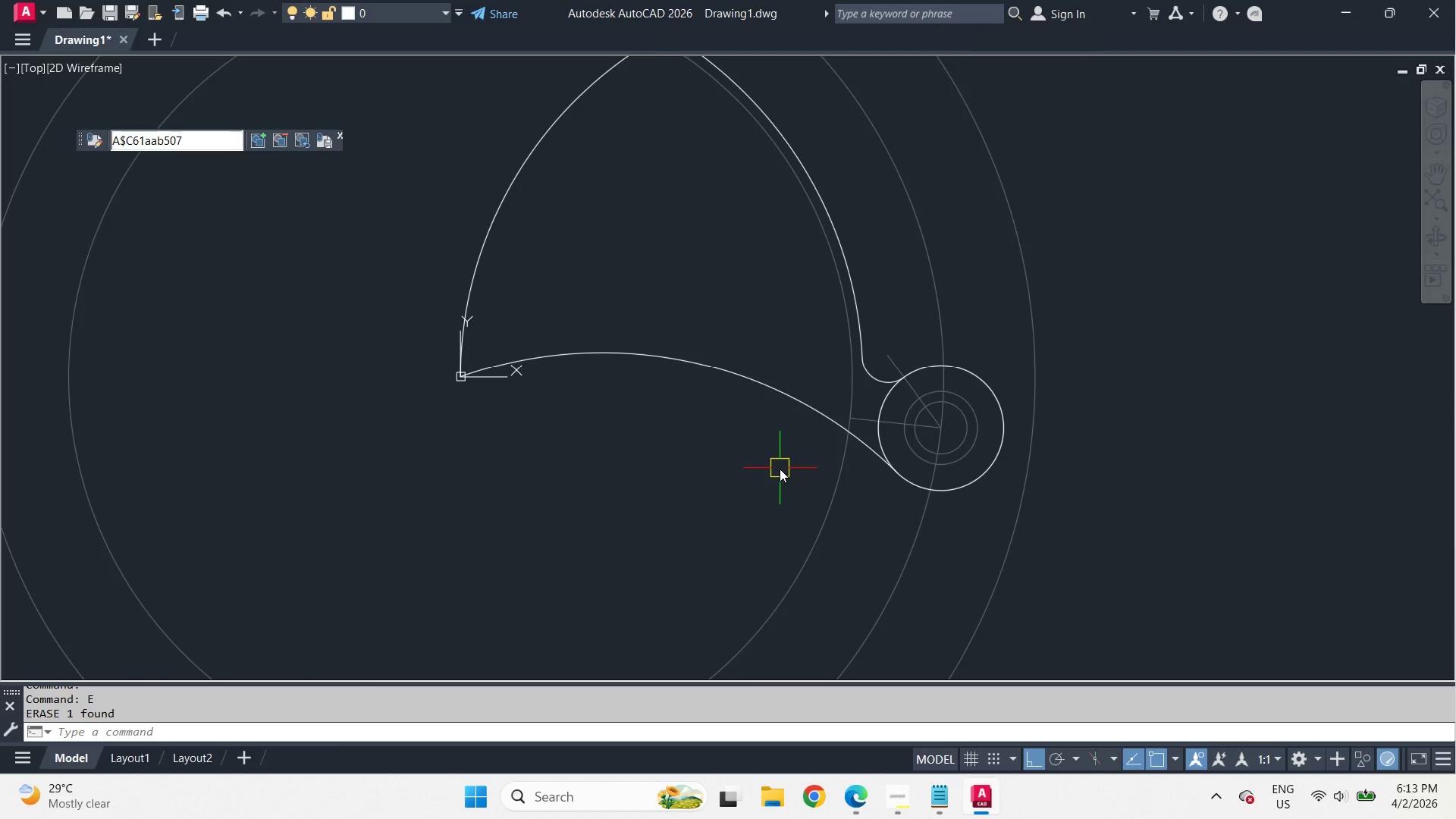 
scroll: coordinate [780, 469], scroll_direction: down, amount: 2.0
 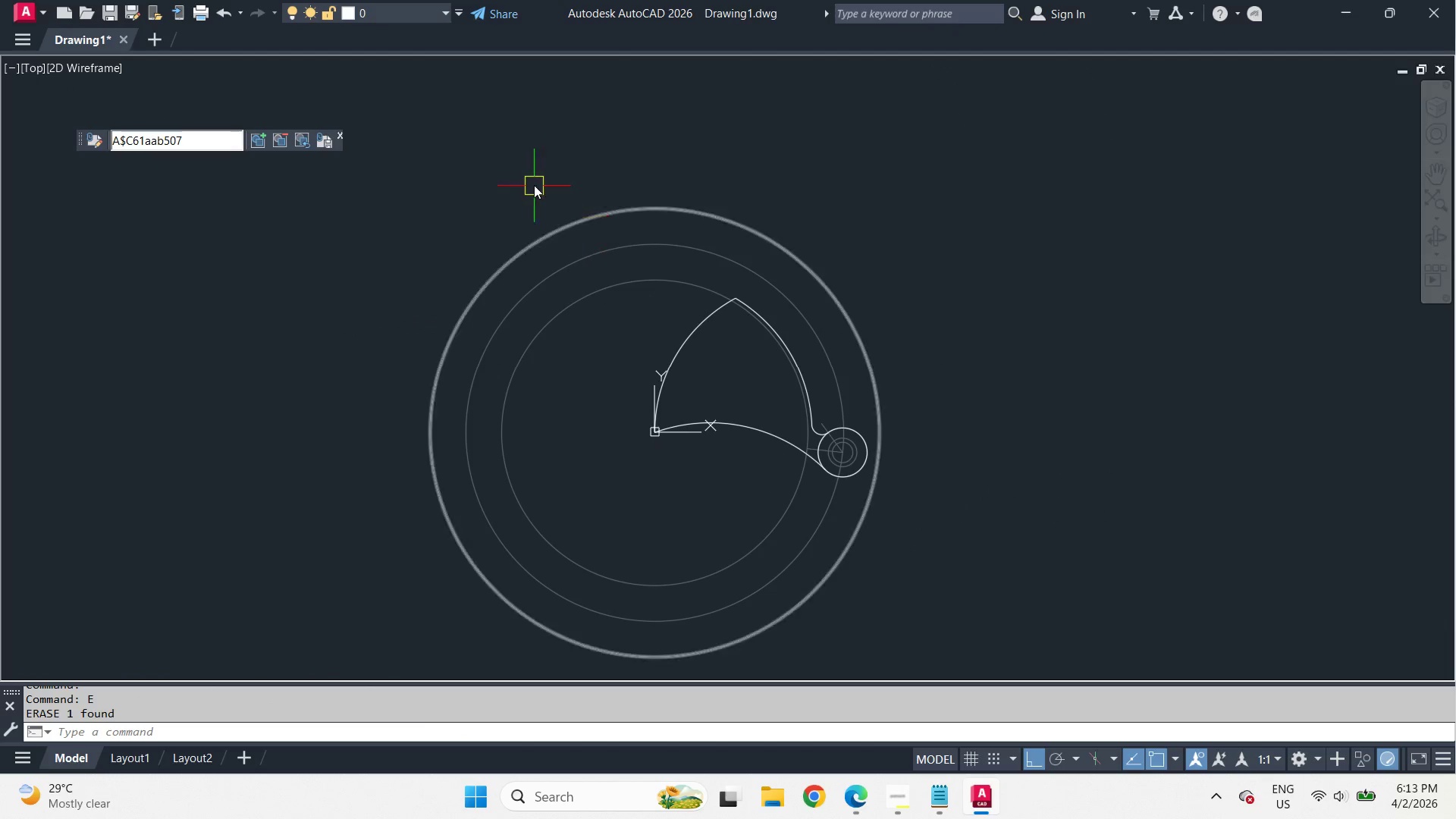 
left_click_drag(start_coordinate=[532, 180], to_coordinate=[697, 284])
 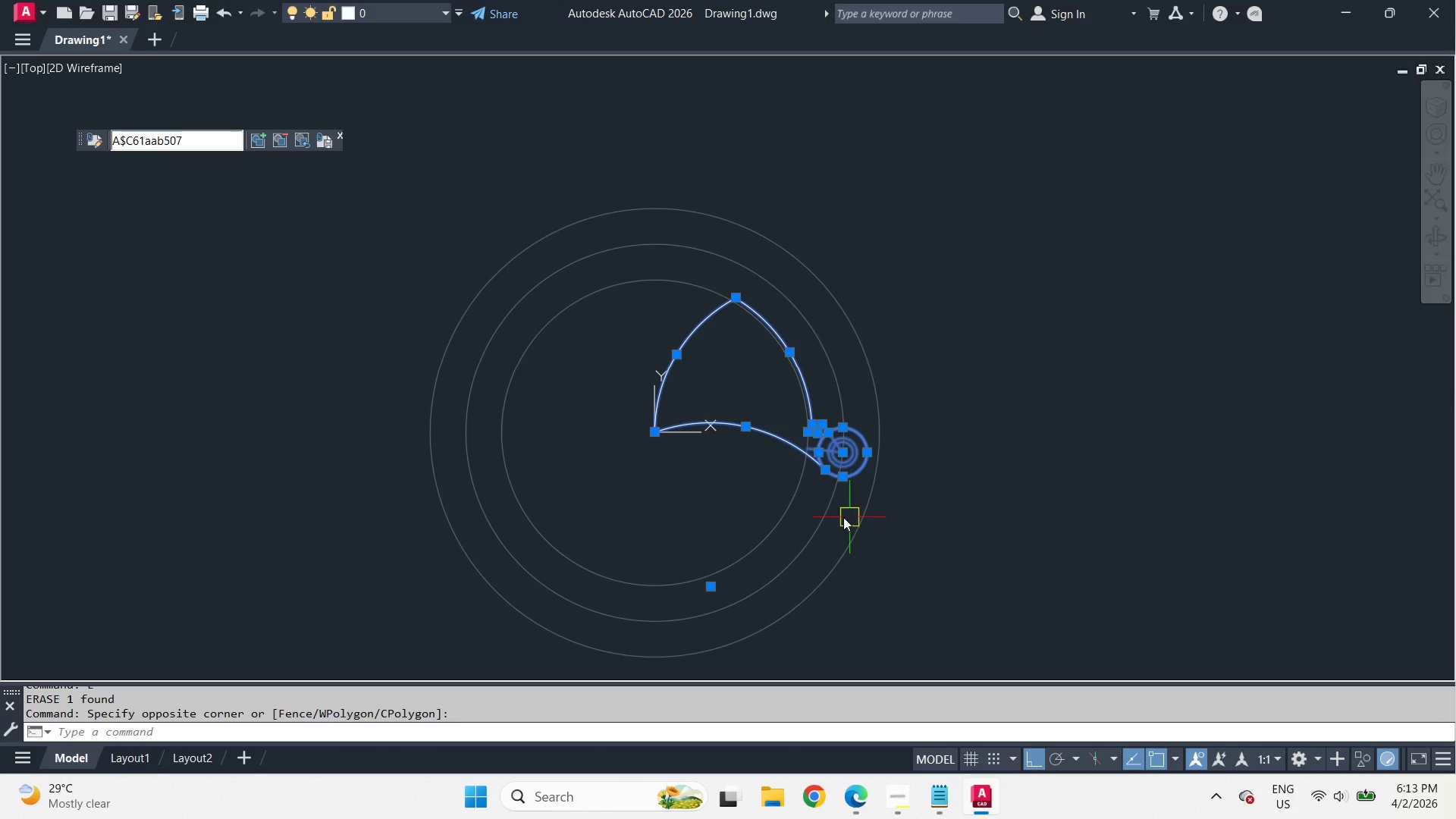 
scroll: coordinate [789, 465], scroll_direction: up, amount: 2.0
 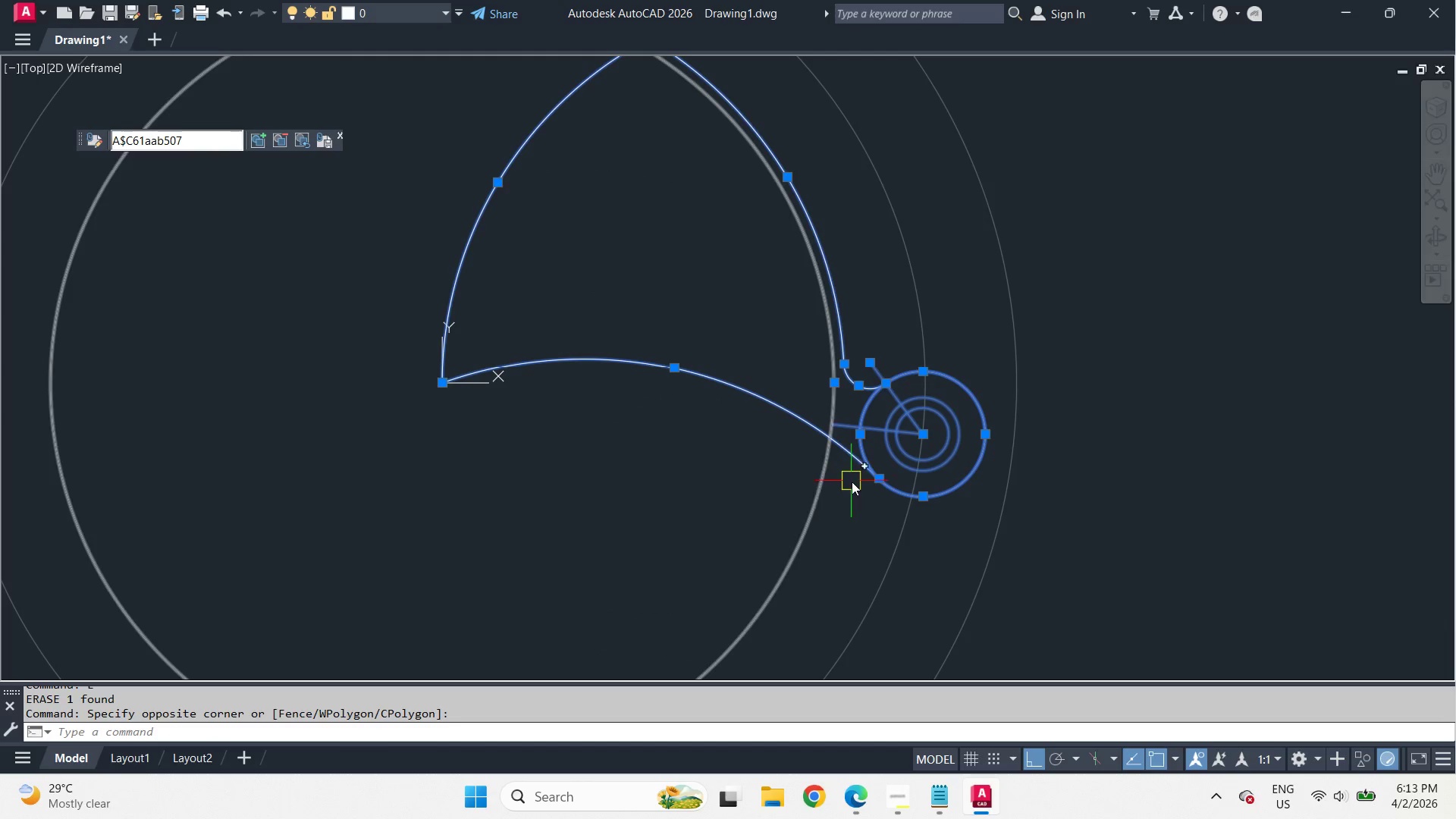 
key(J)
 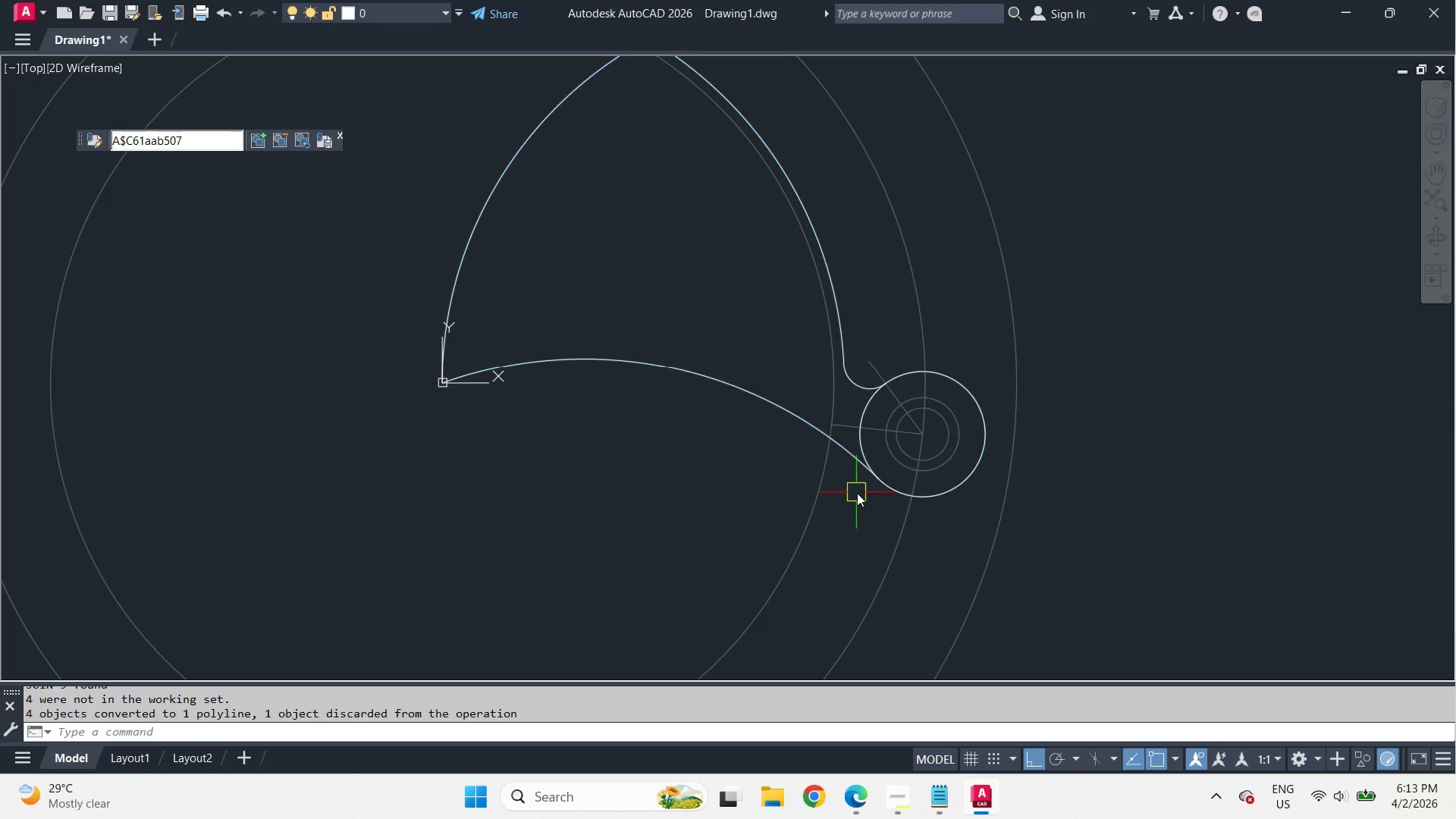 
key(Space)
 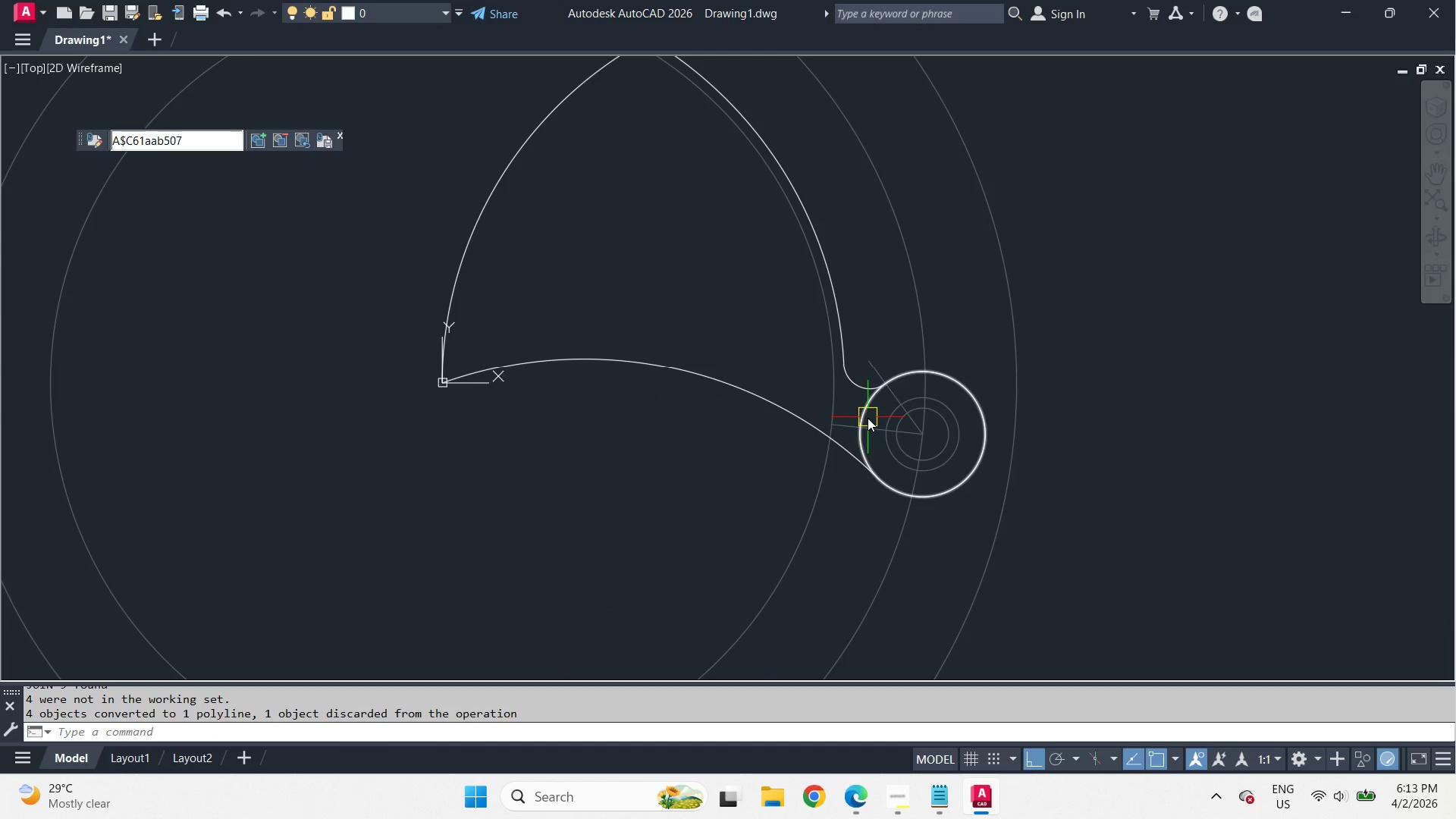 
left_click([868, 418])
 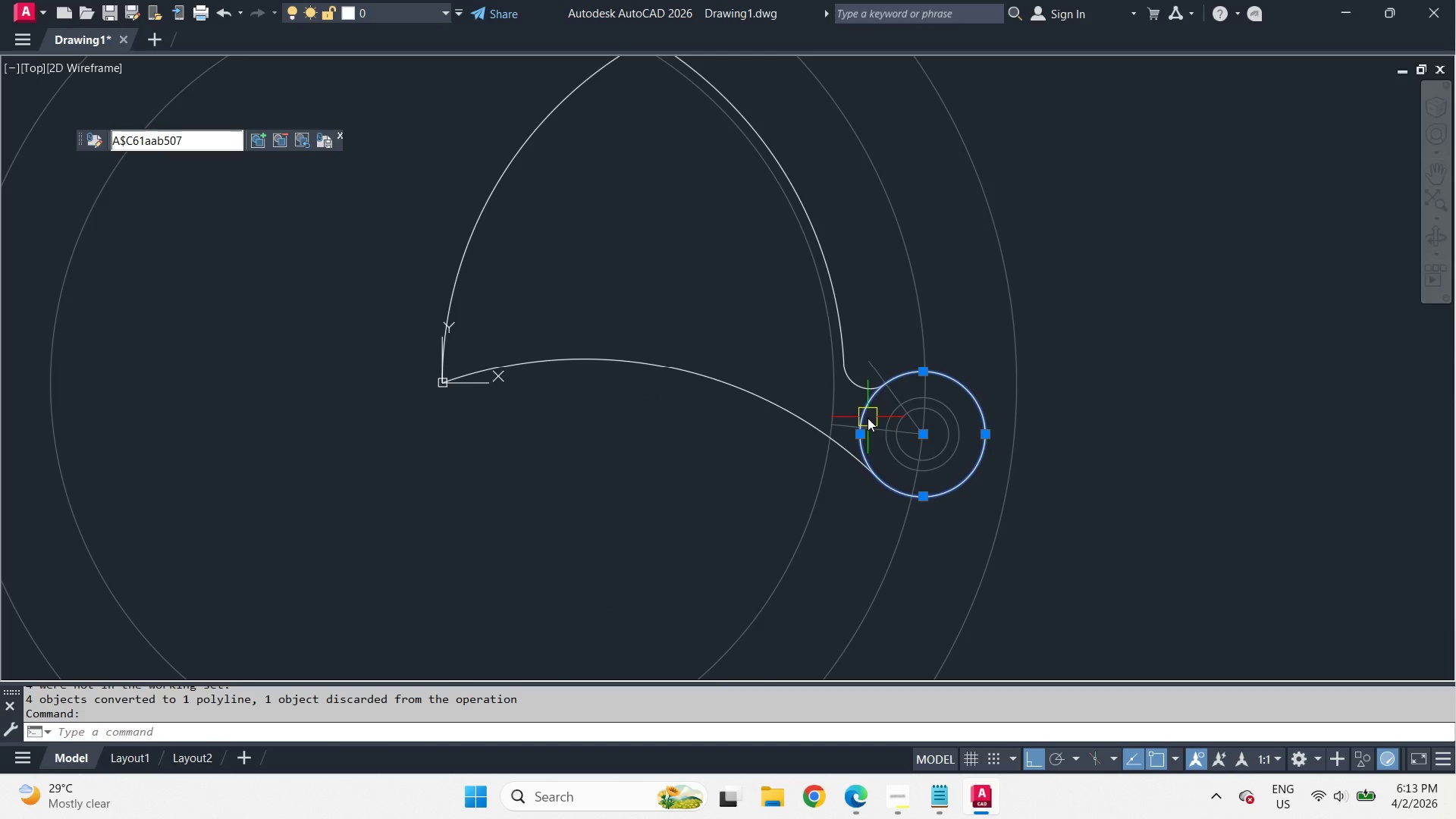 
key(E)
 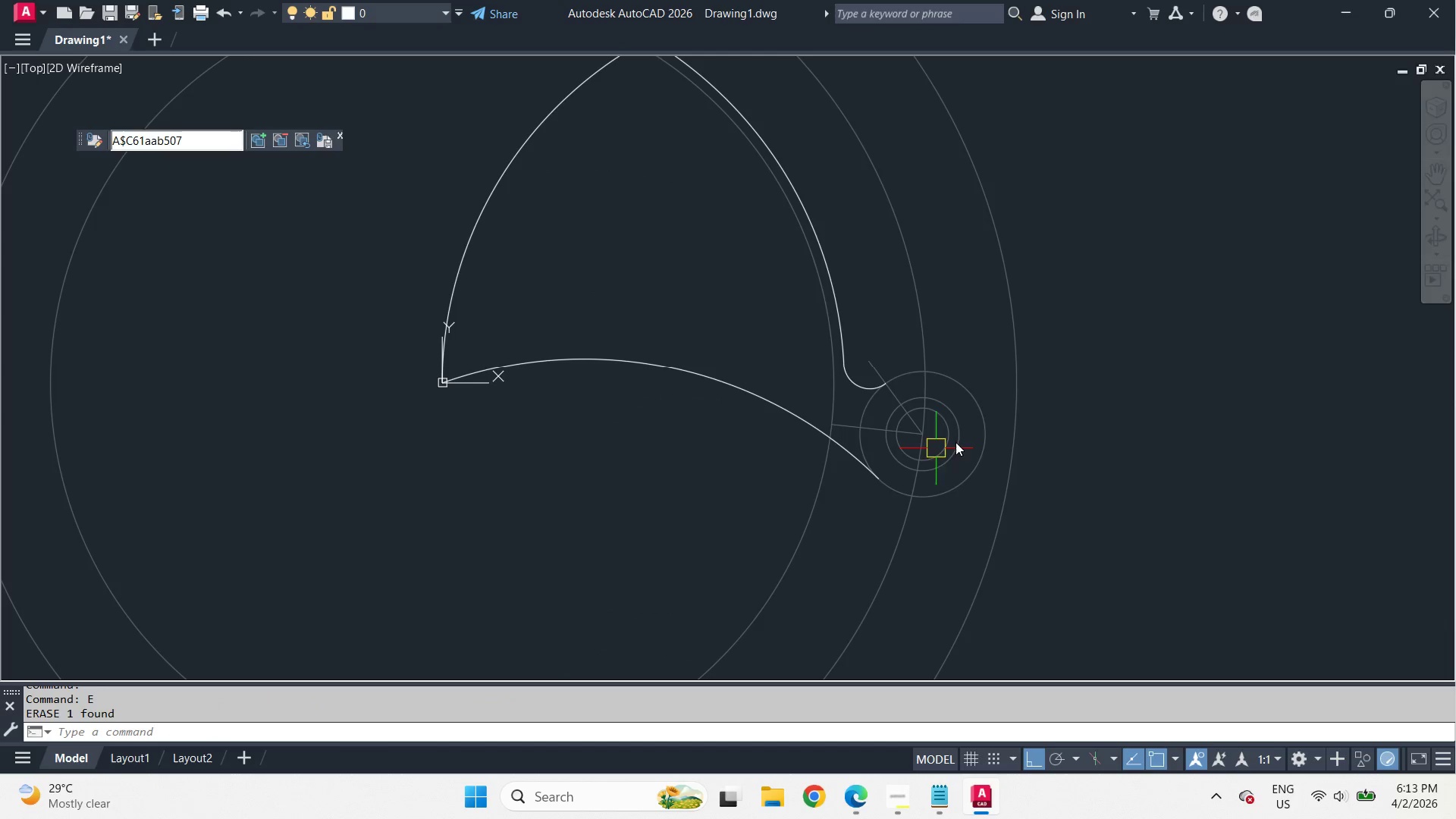 
key(Space)
 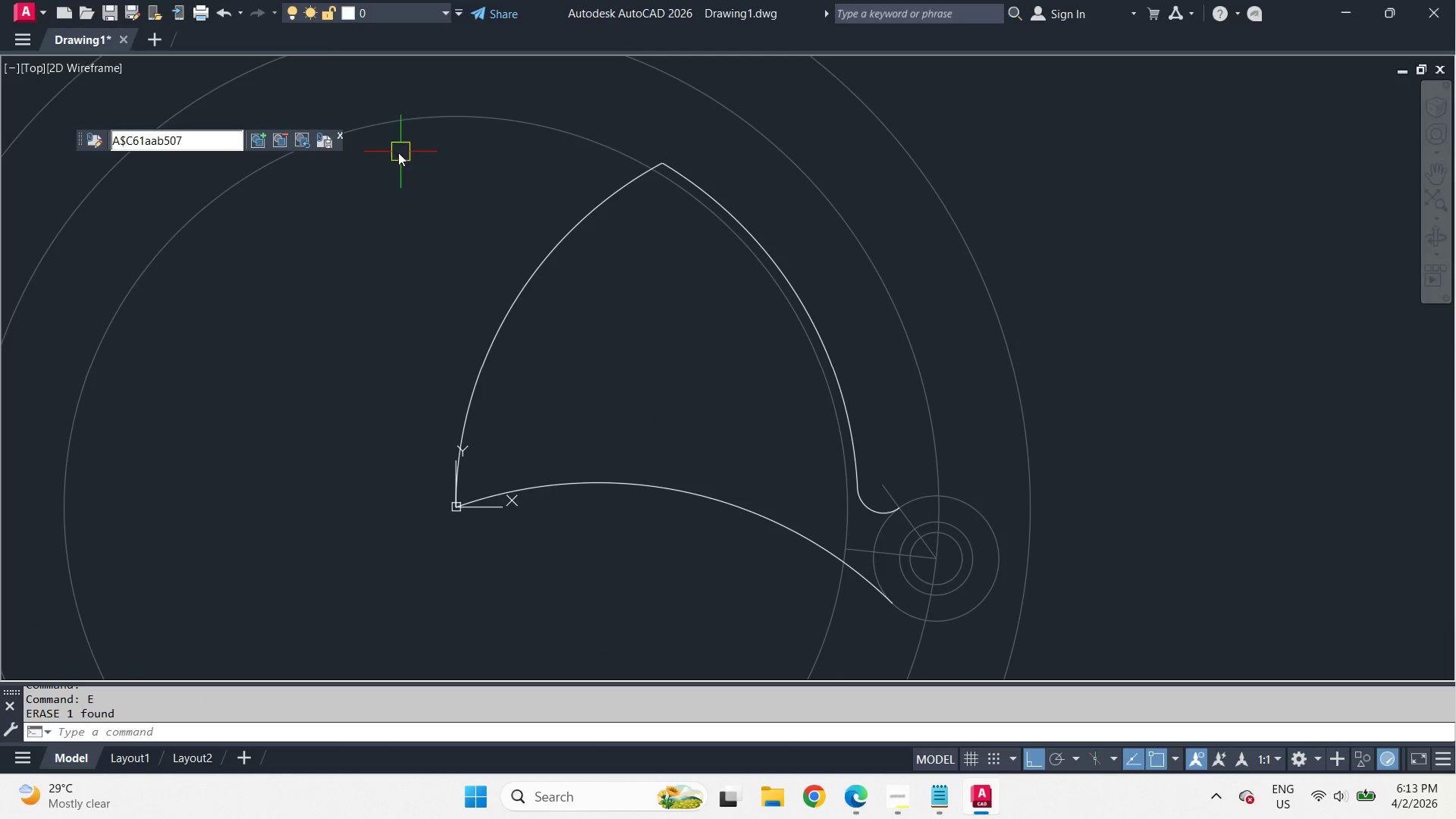 
left_click([324, 139])
 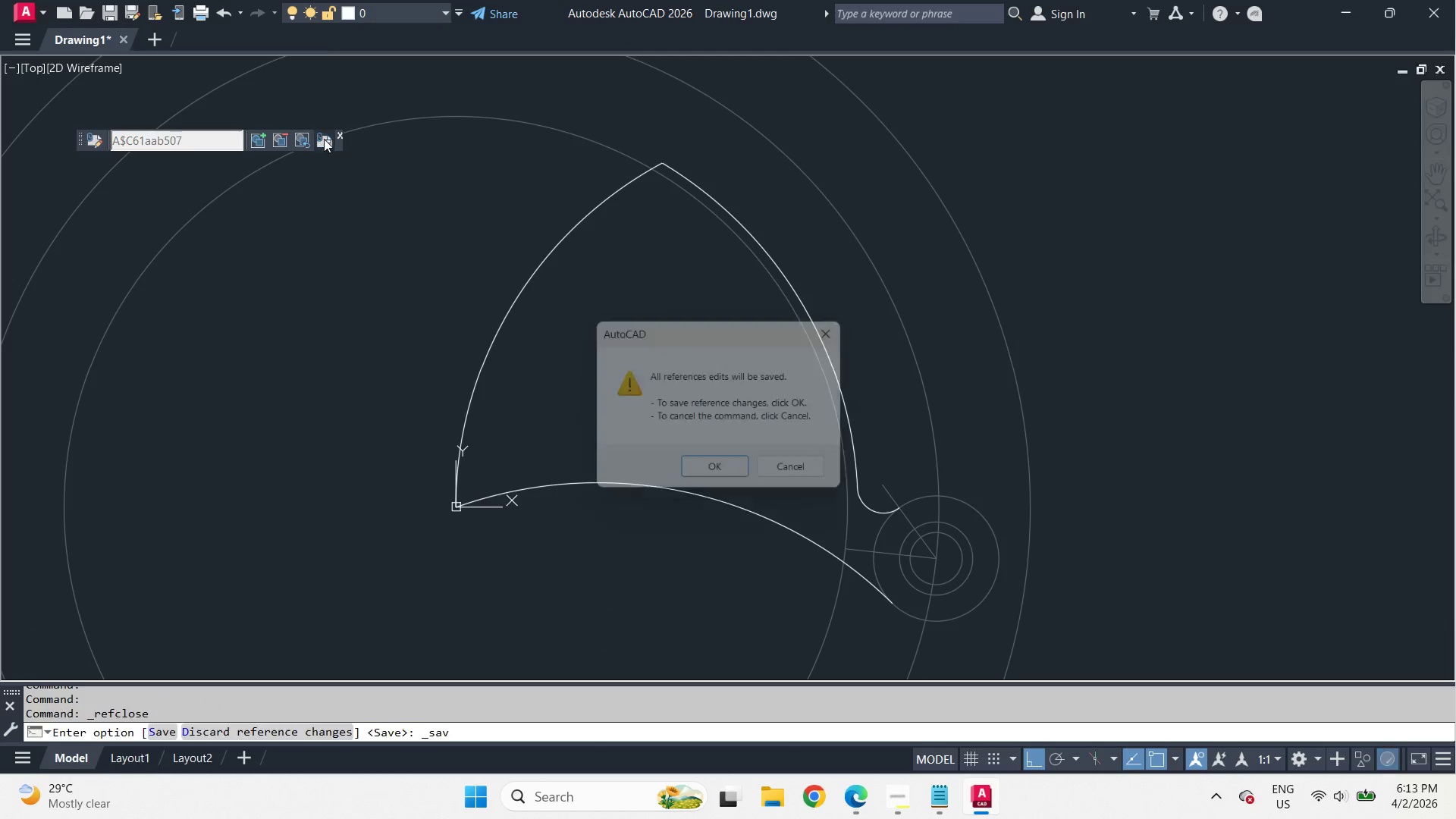 
key(Space)
 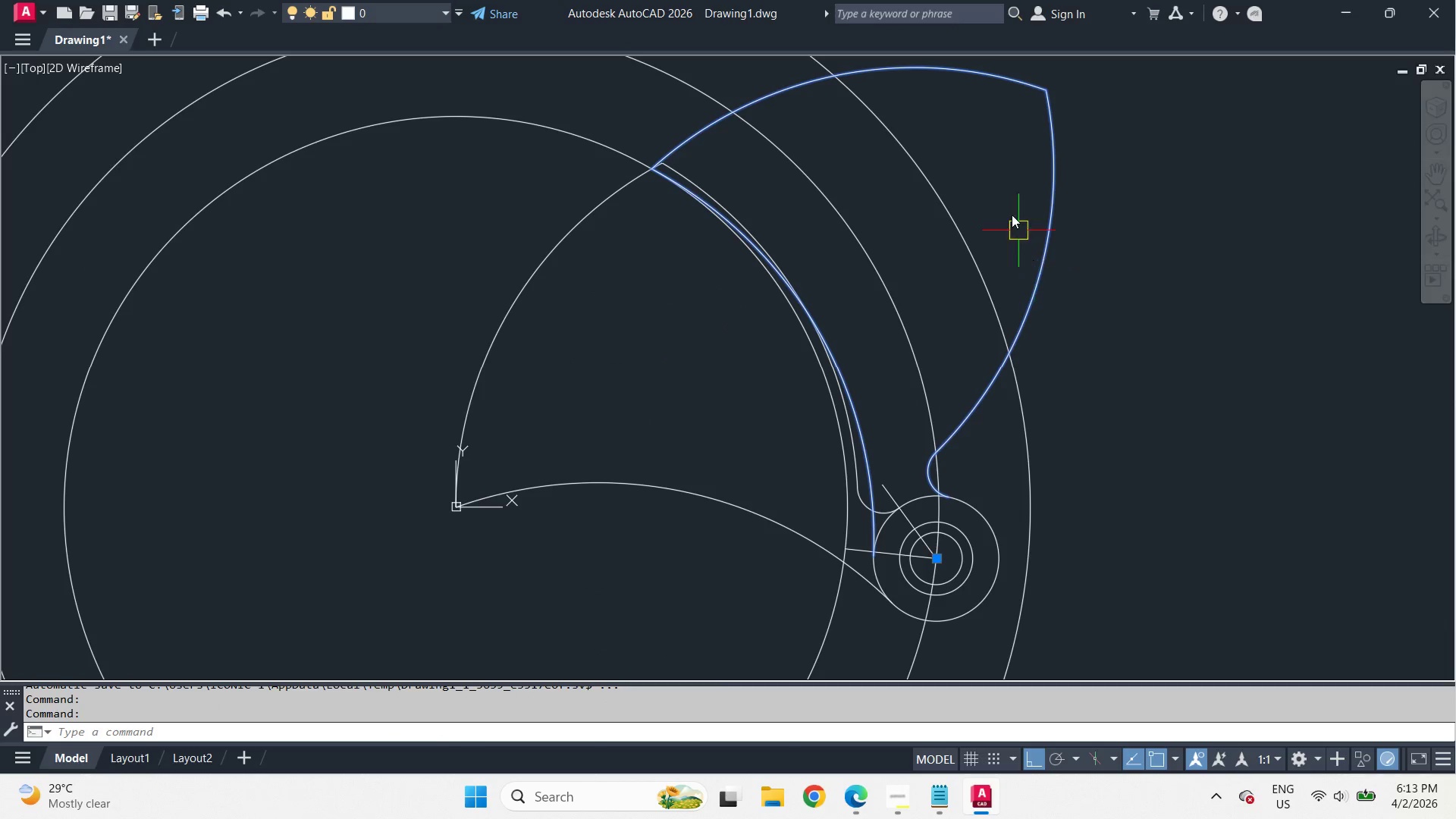 
key(Escape)
 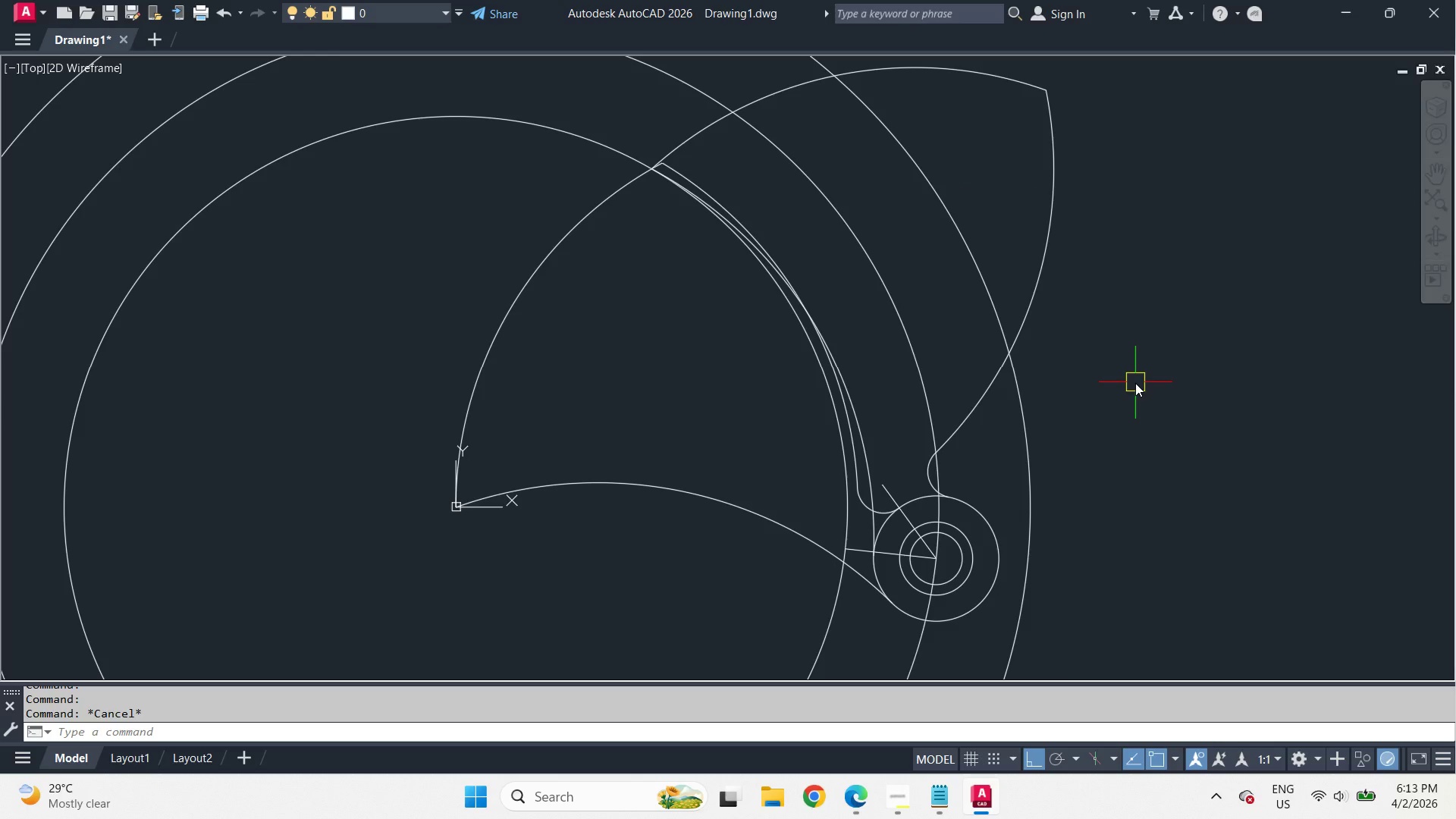 
wait(6.28)
 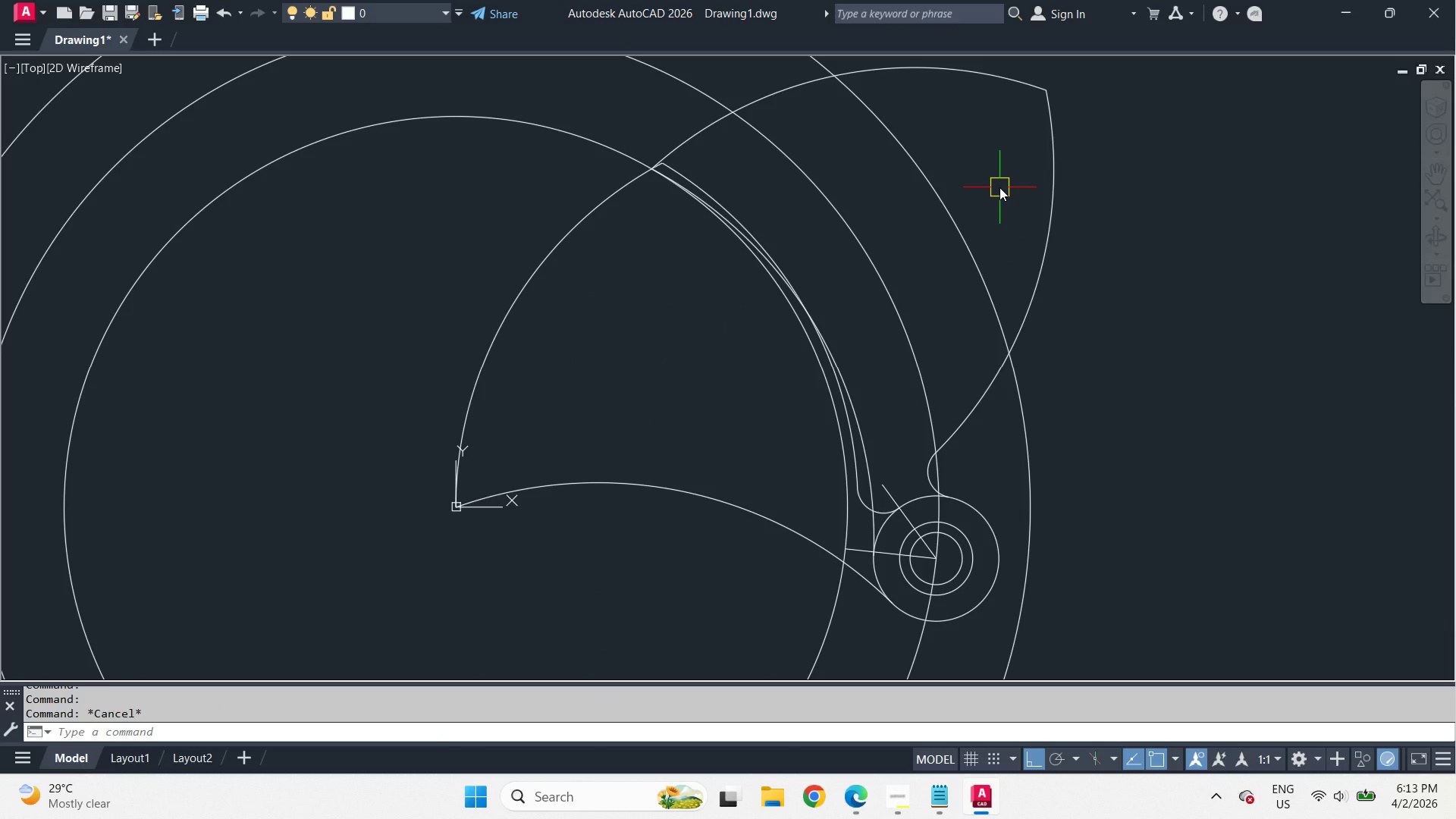 
scroll: coordinate [989, 485], scroll_direction: up, amount: 2.0
 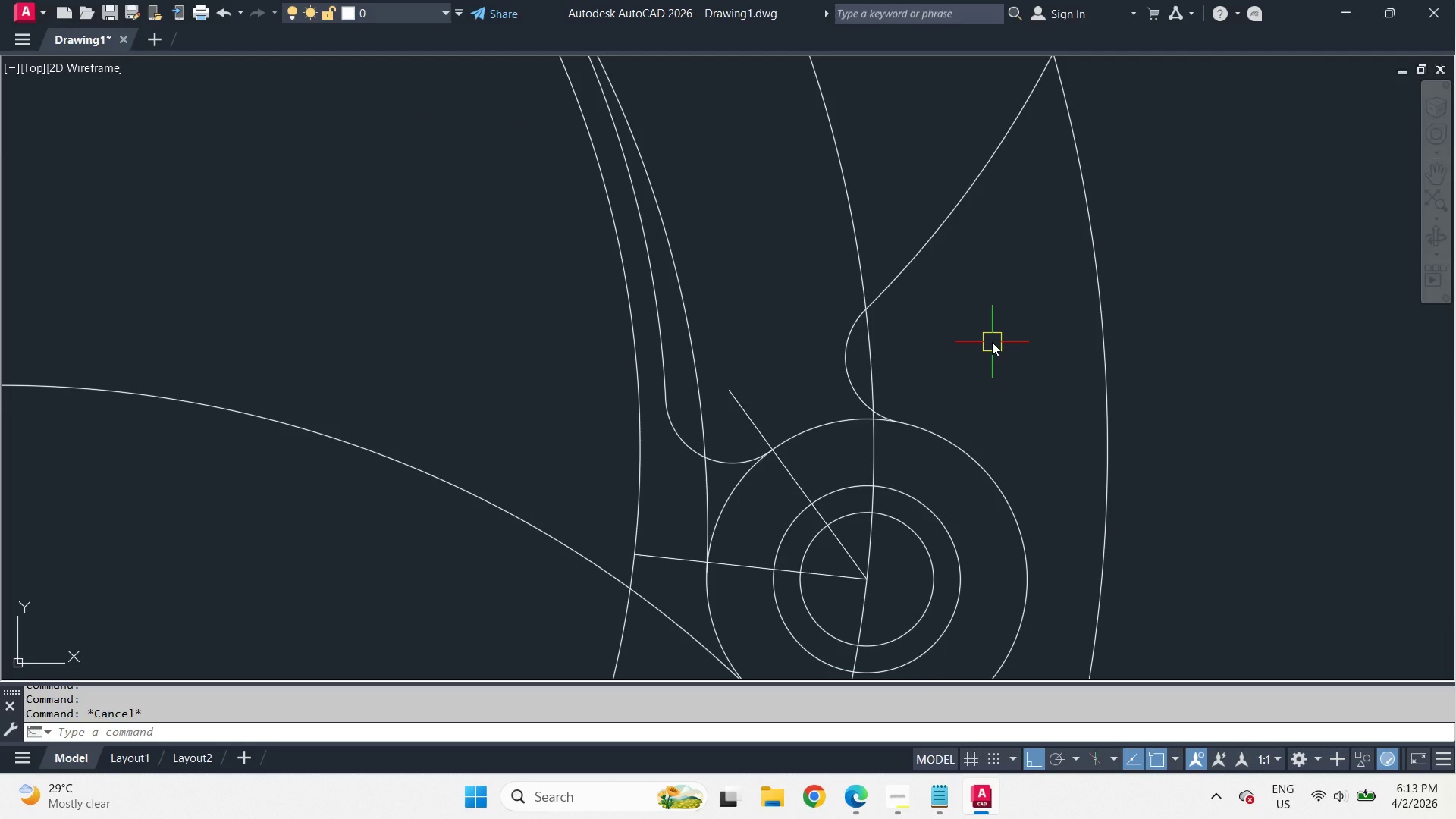 
scroll: coordinate [992, 342], scroll_direction: down, amount: 2.0
 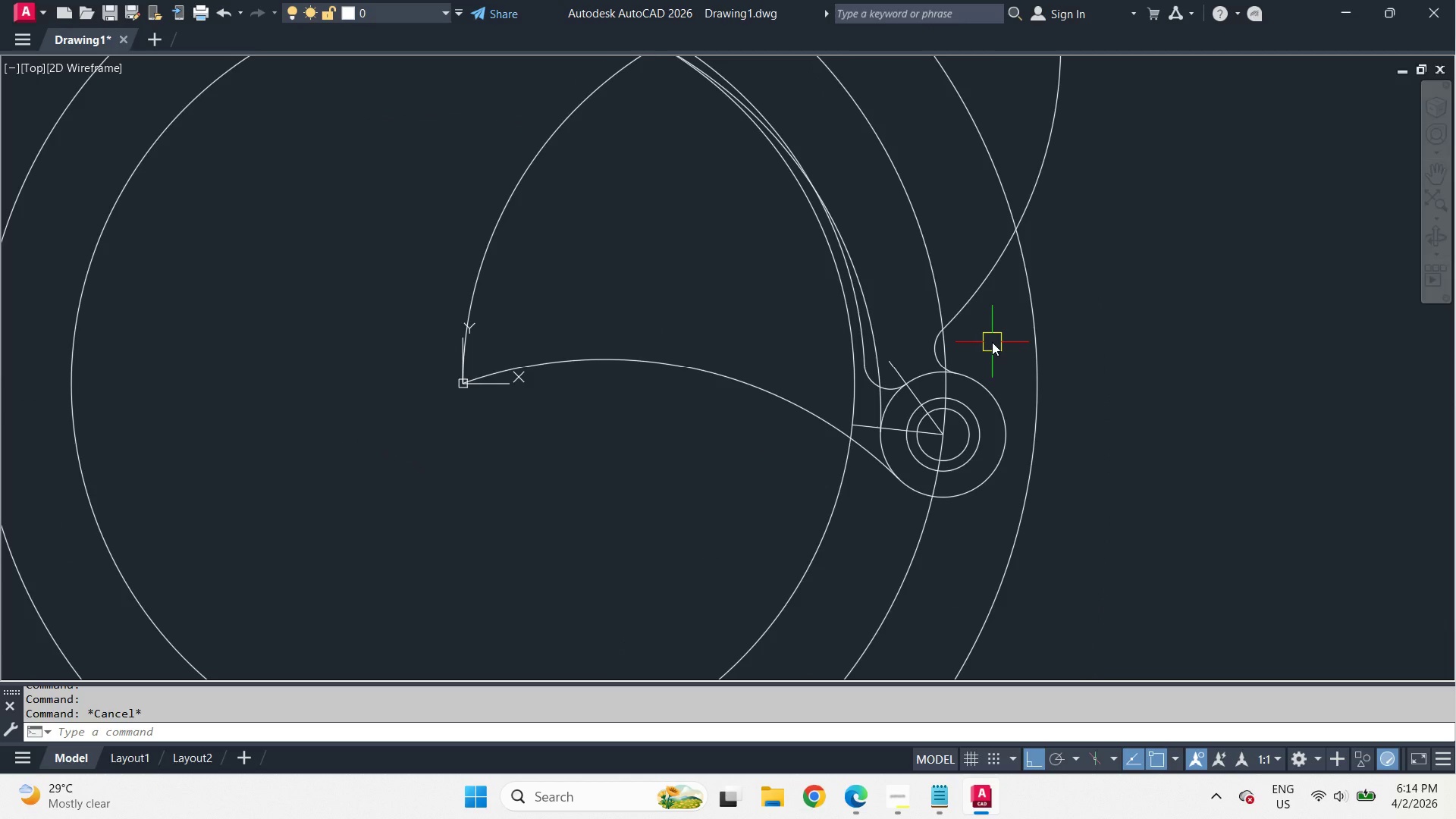 
scroll: coordinate [992, 342], scroll_direction: up, amount: 1.0
 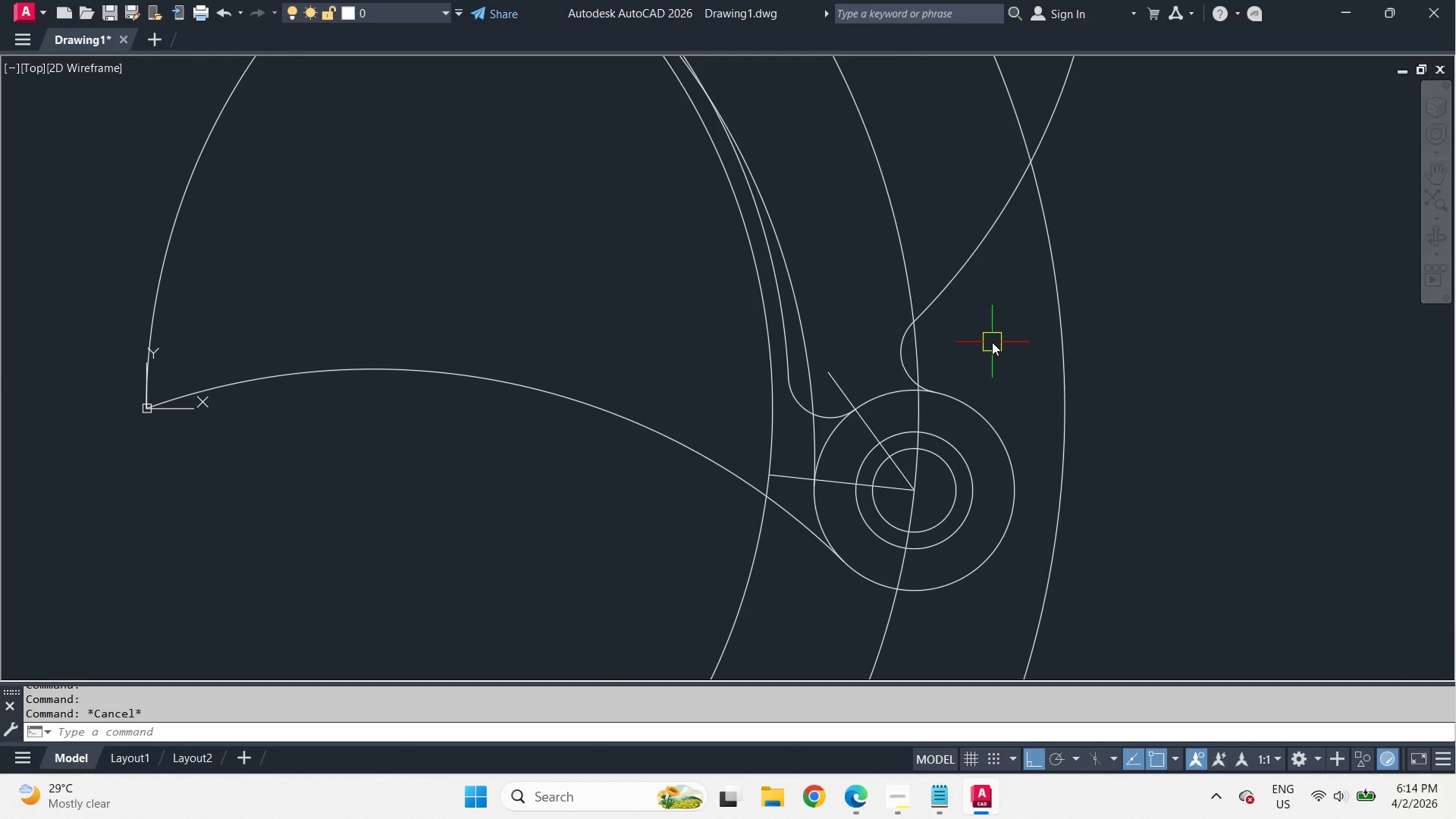 
key(O)
 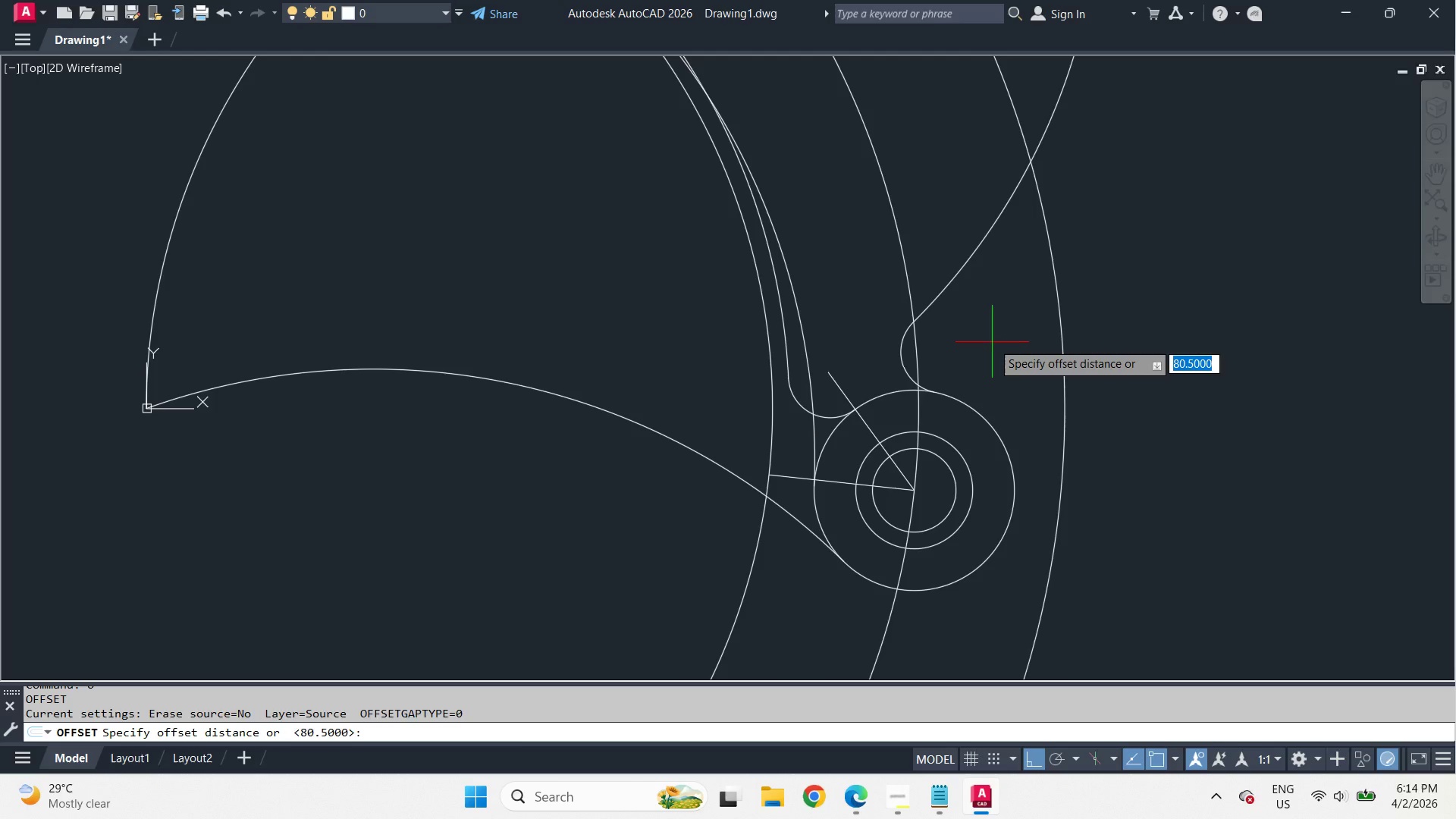 
key(Space)
 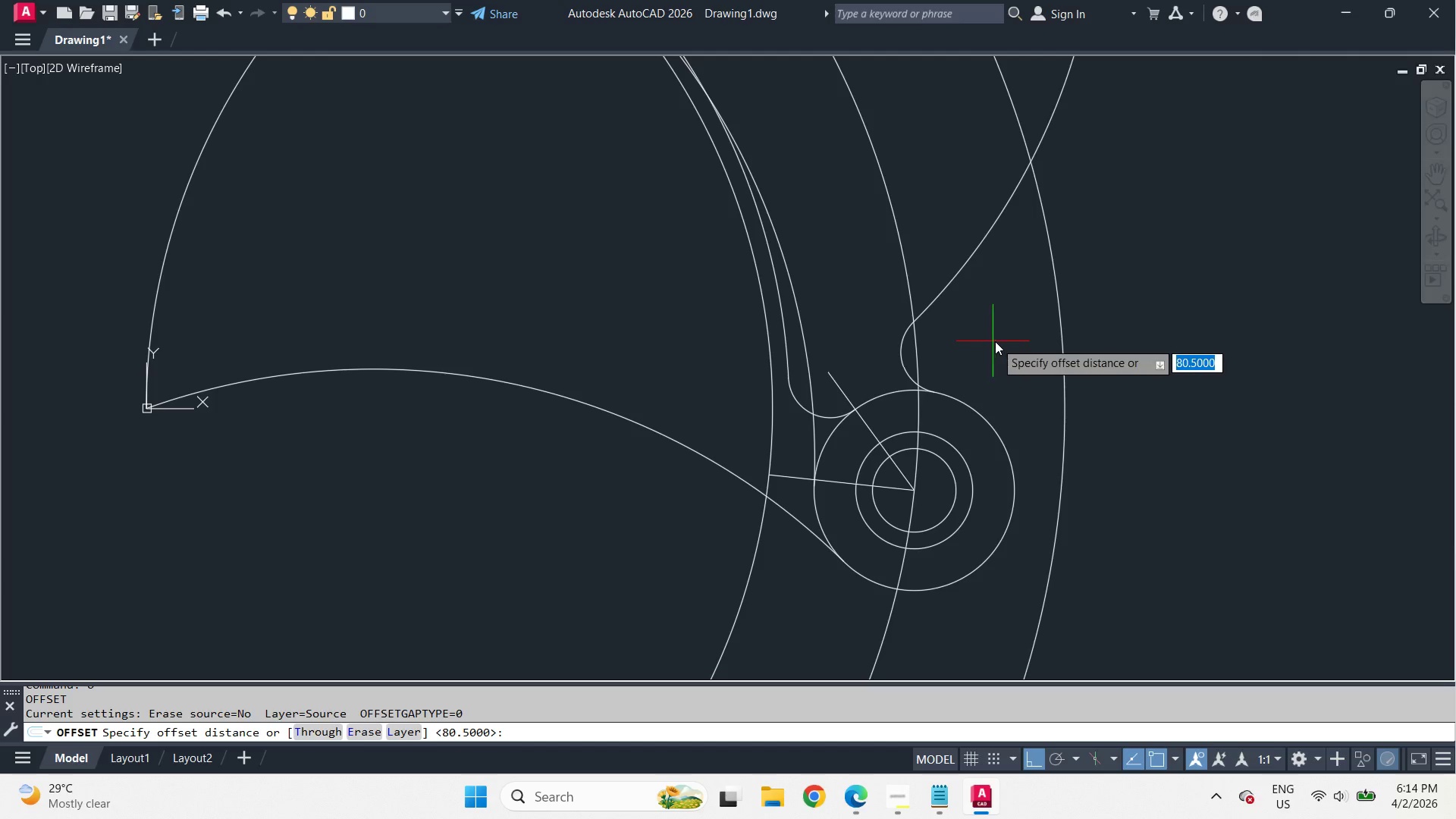 
key(T)
 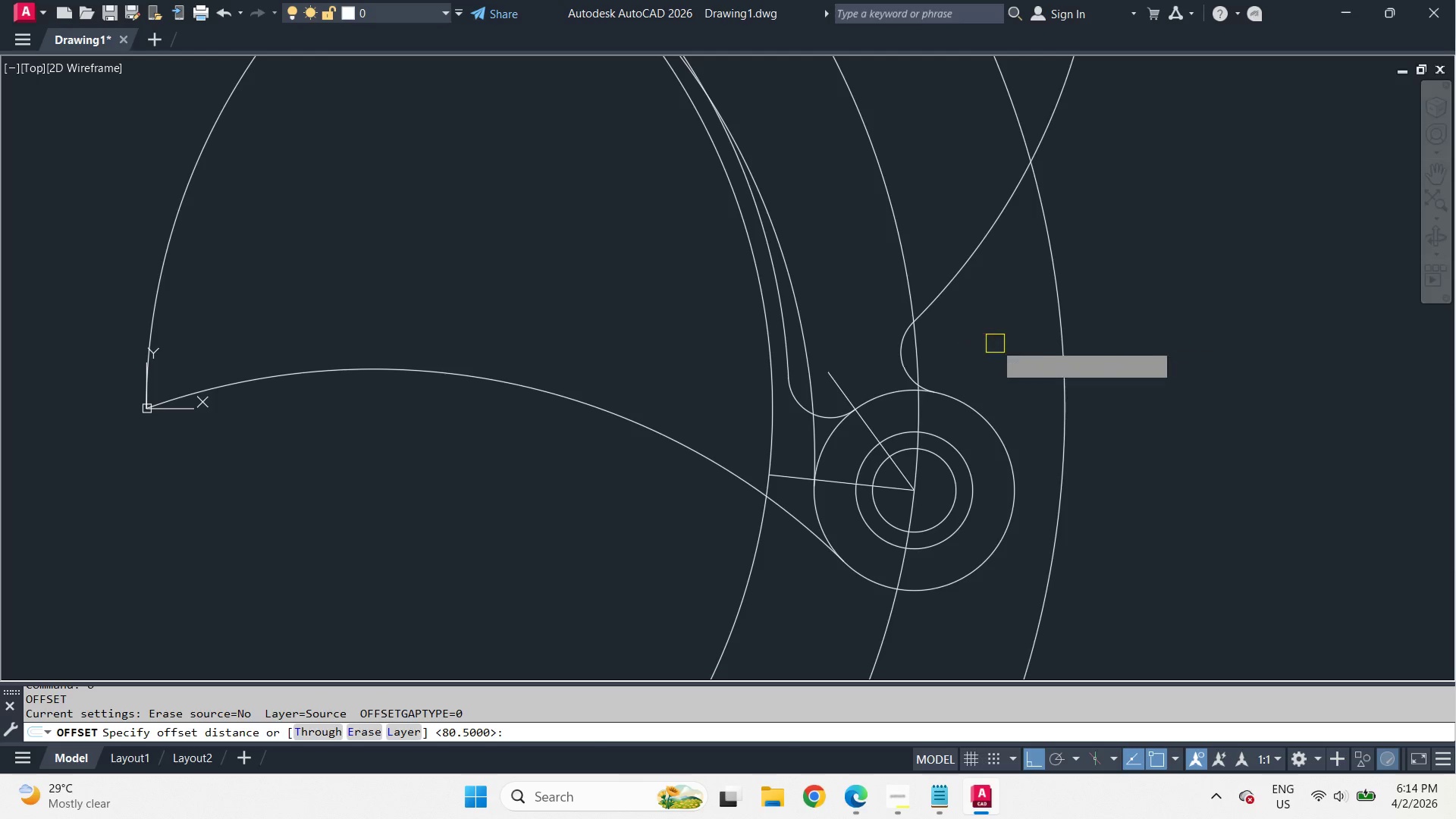 
key(Space)
 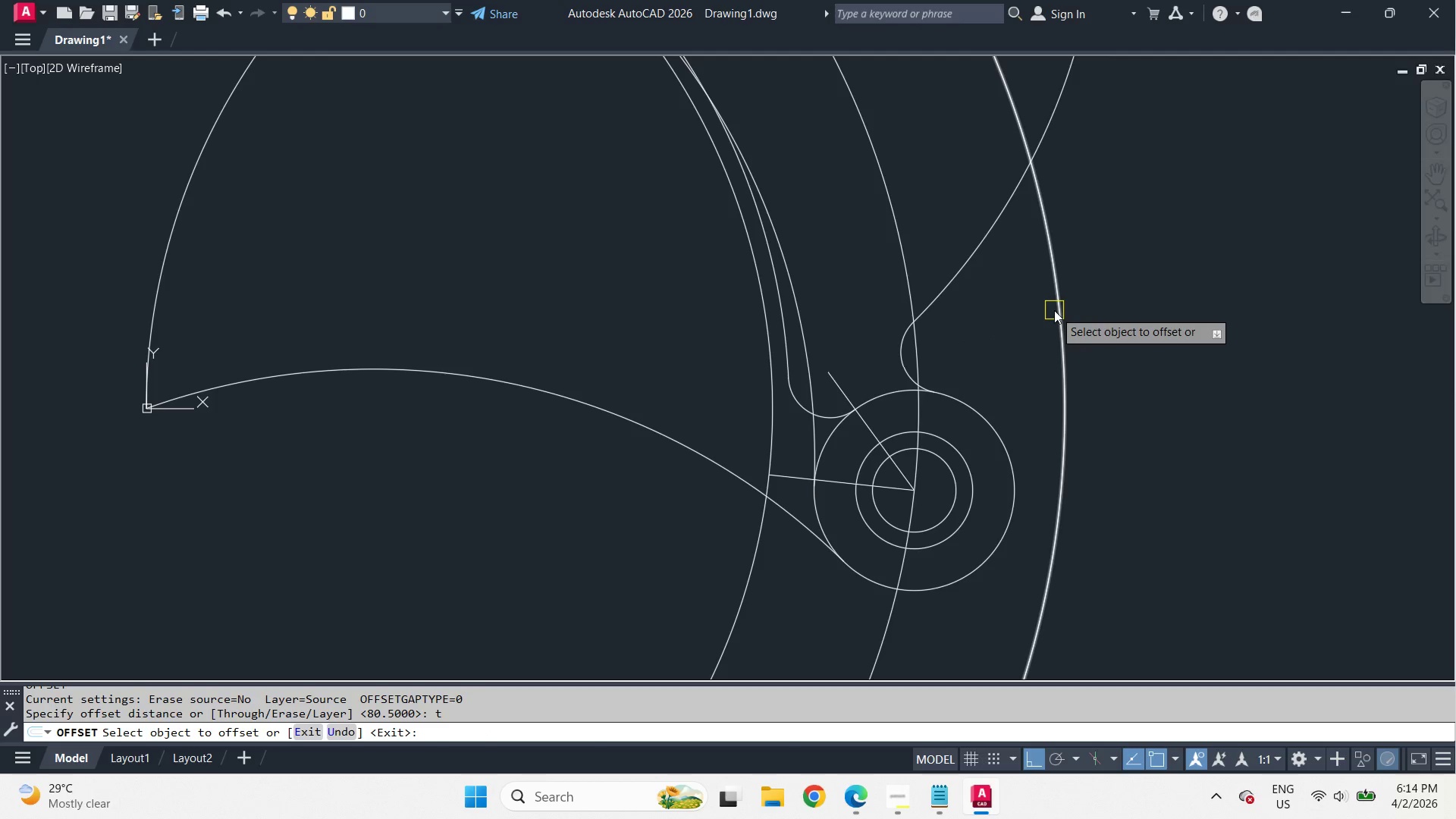 
left_click([1054, 310])
 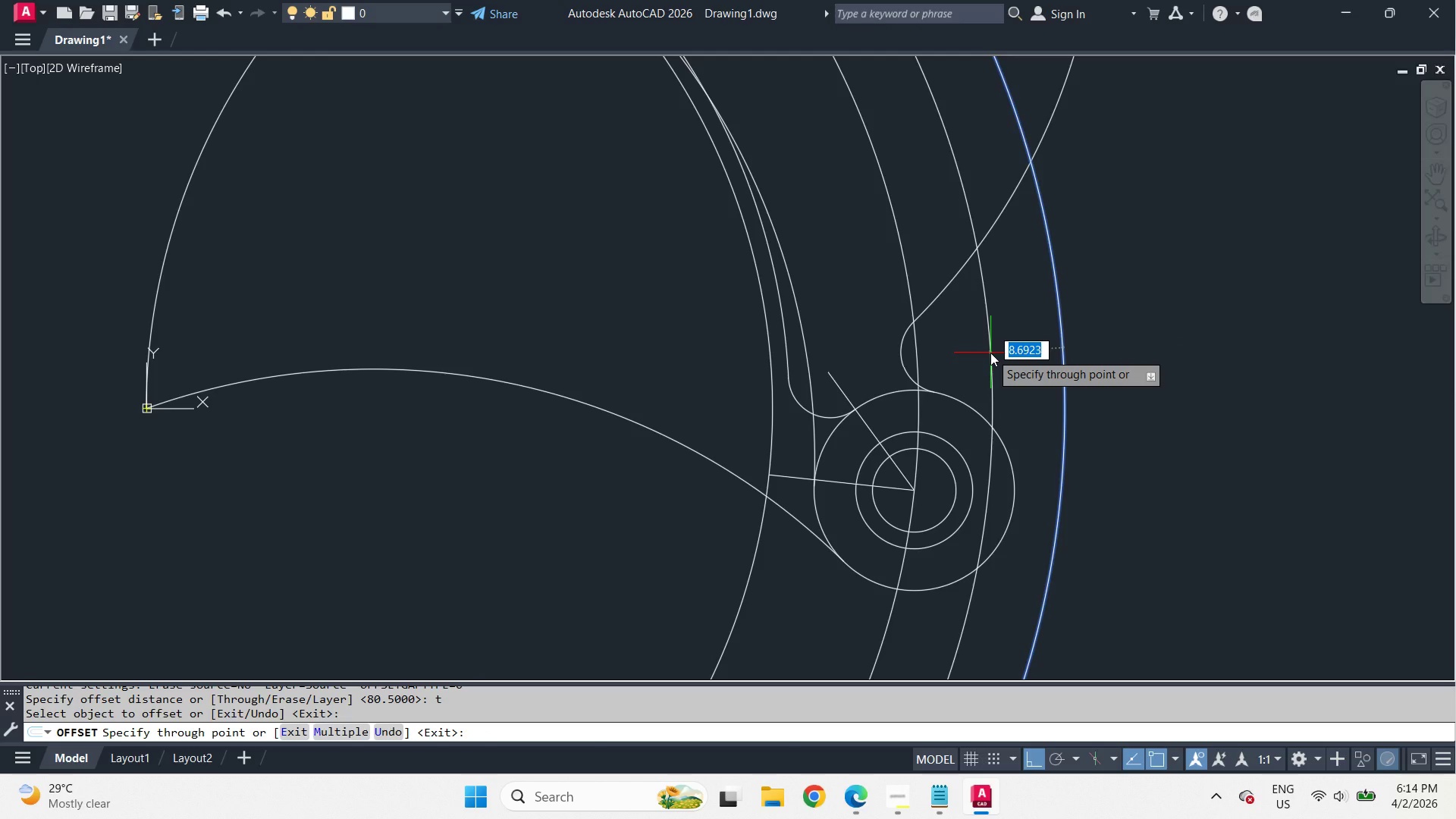 
key(Numpad1)
 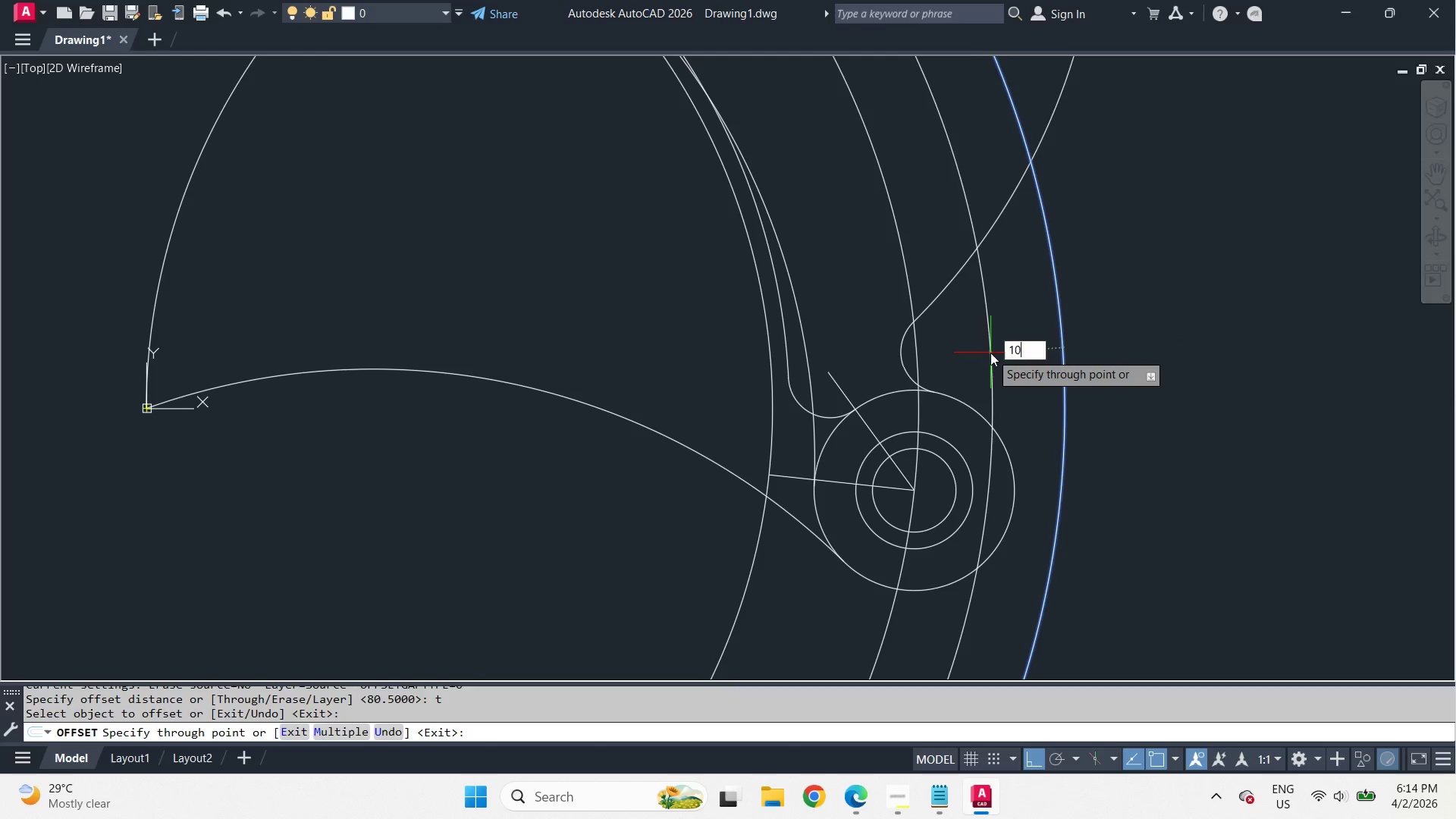 
key(Numpad0)
 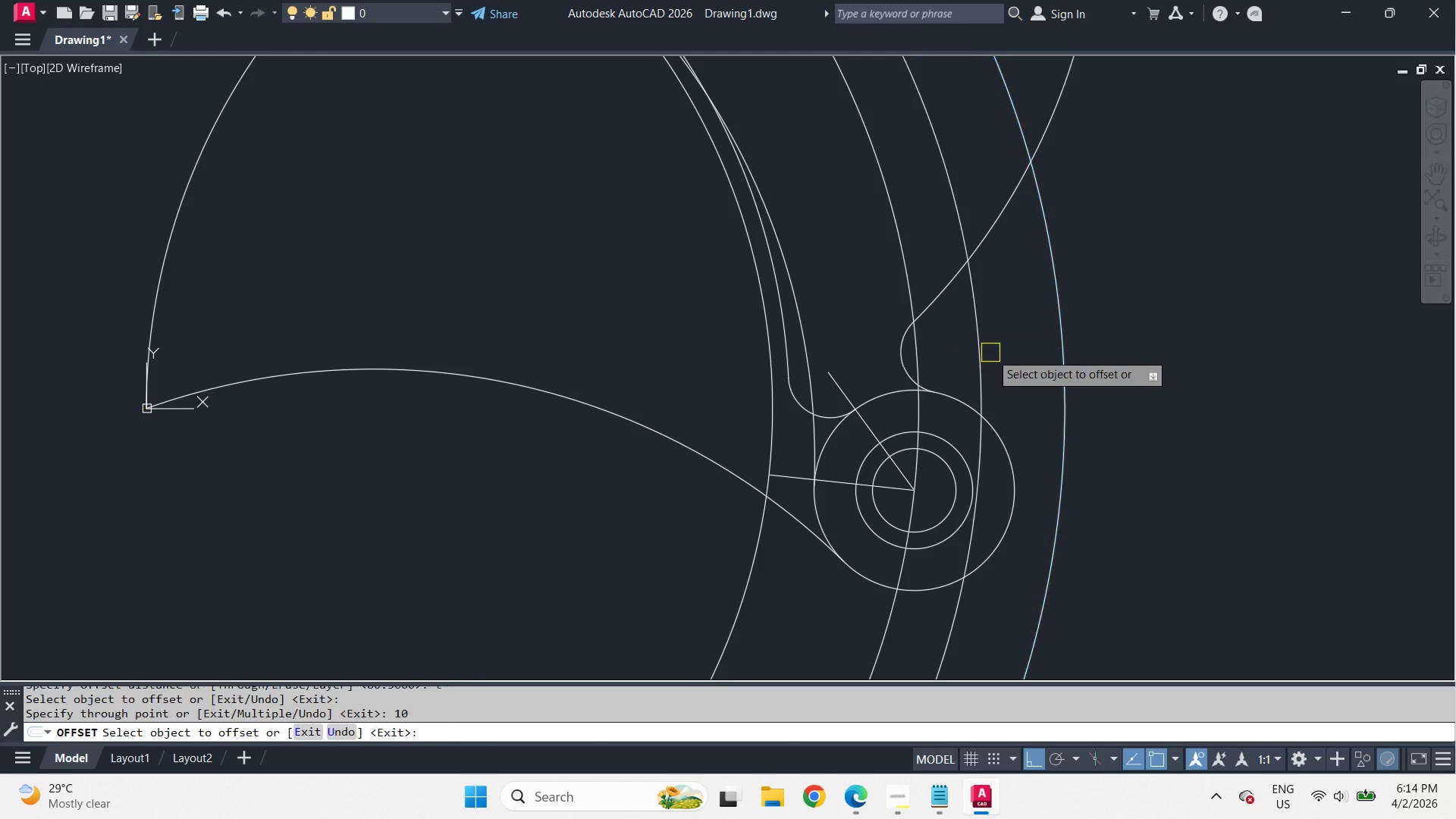 
key(Space)
 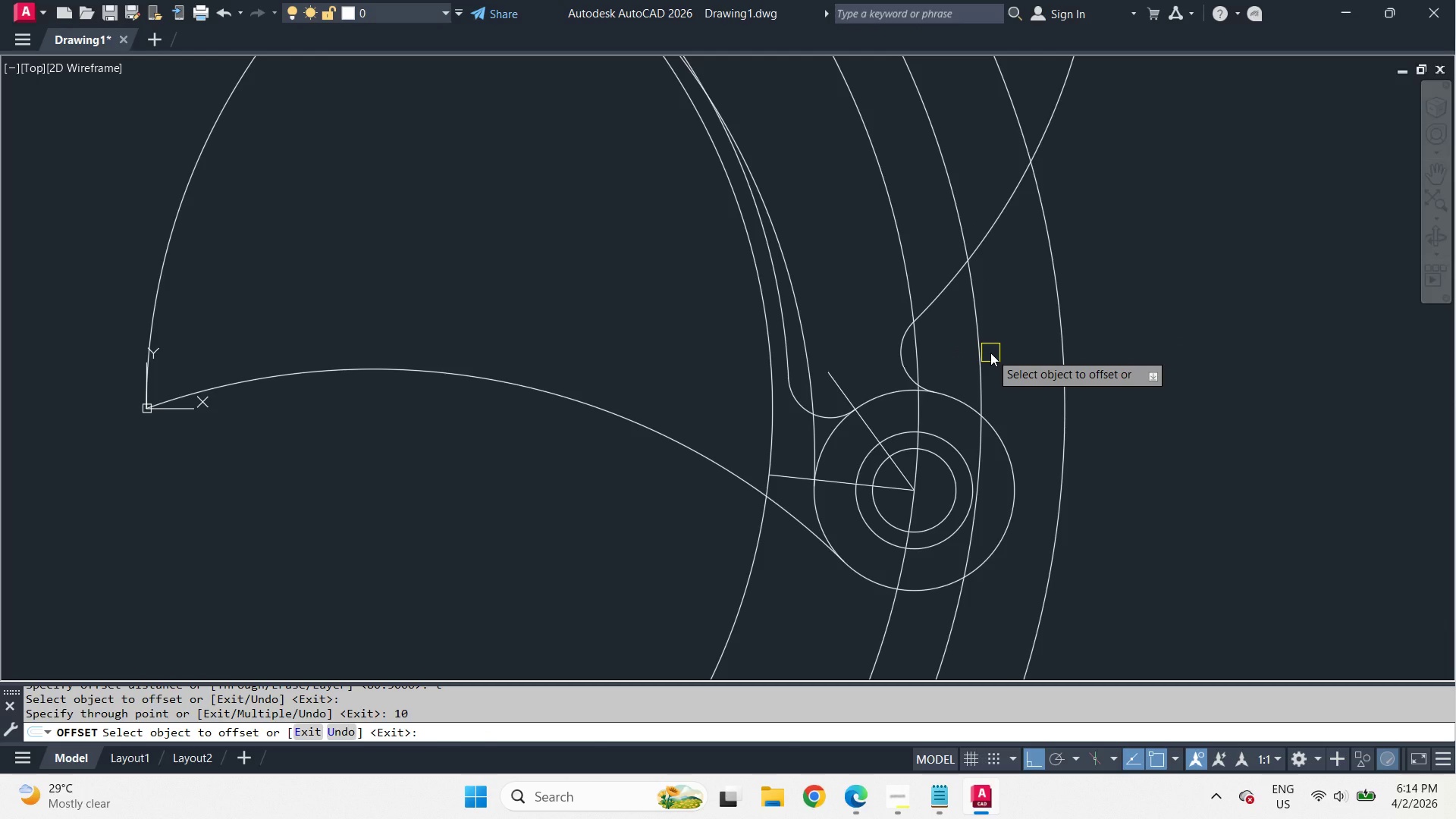 
key(Space)
 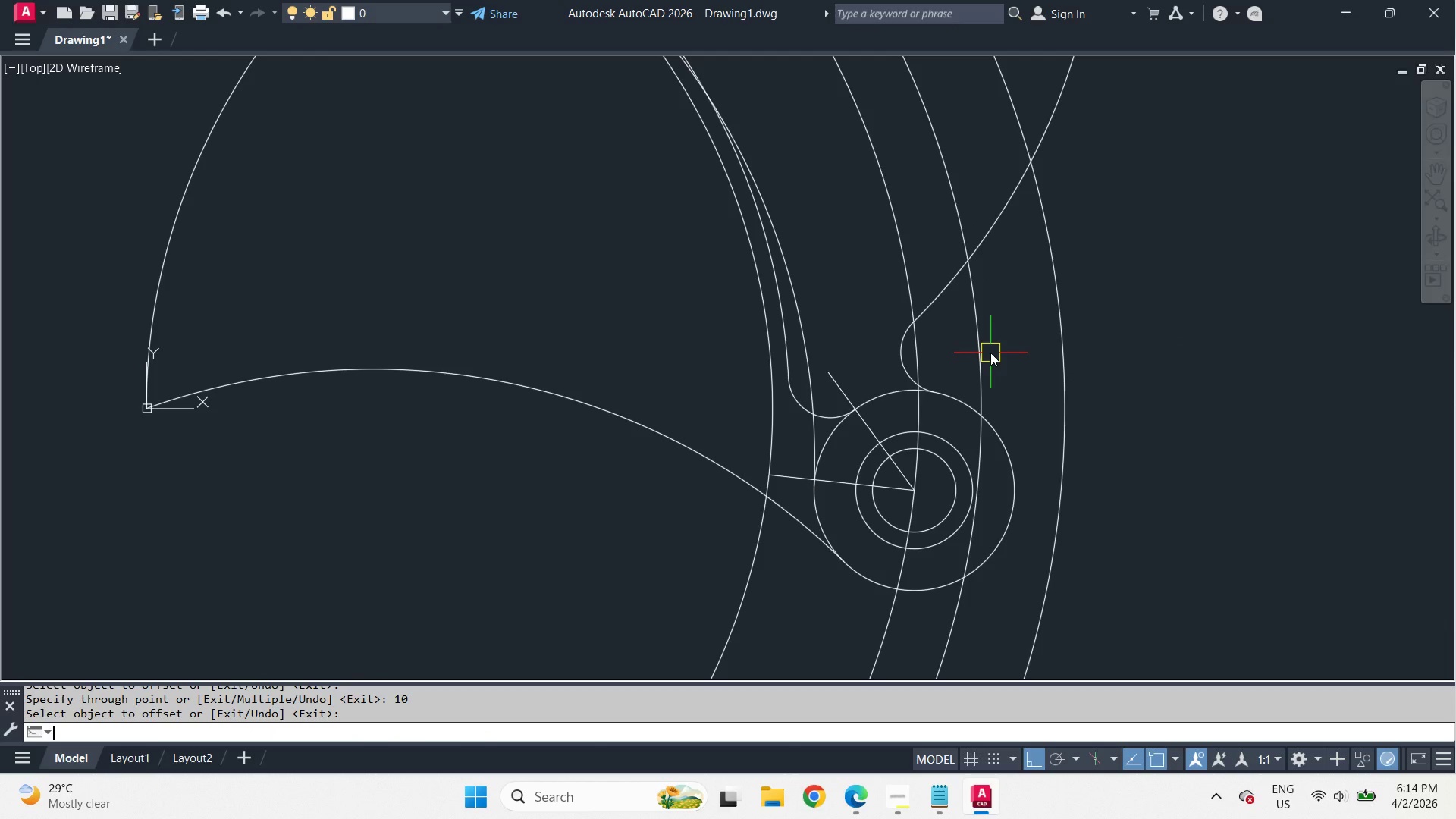 
key(L)
 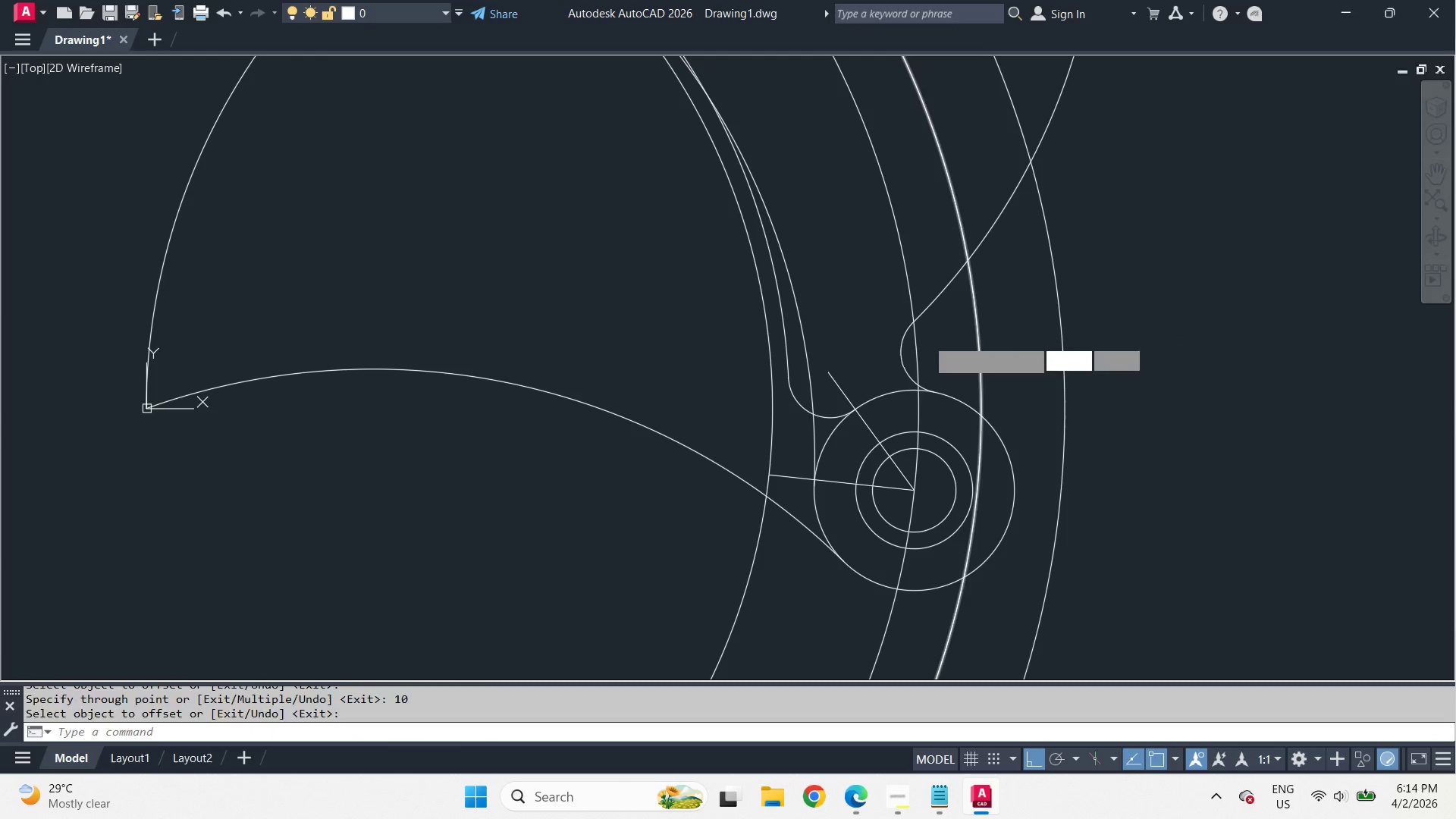 
key(Space)
 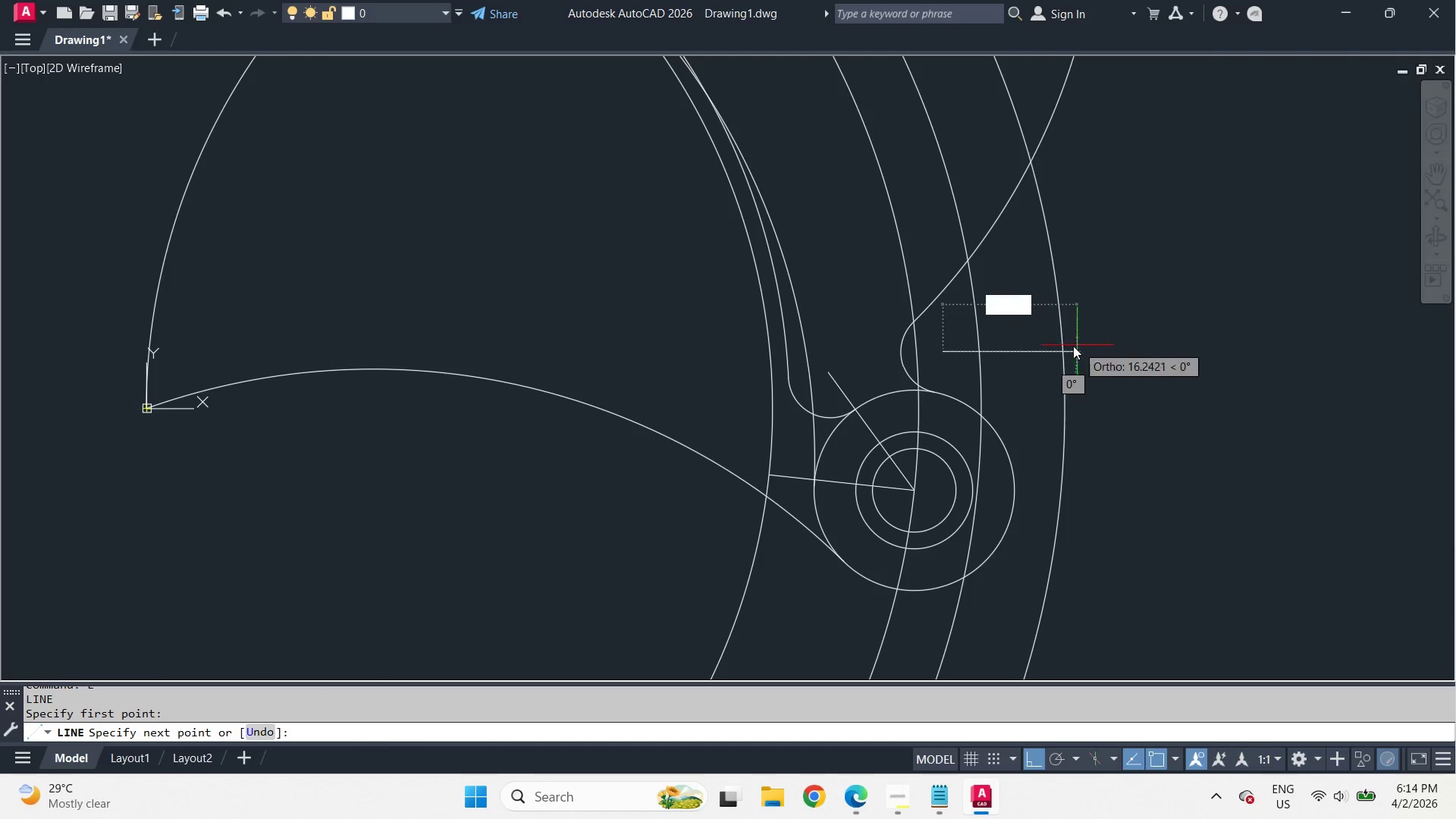 
left_click([1059, 341])
 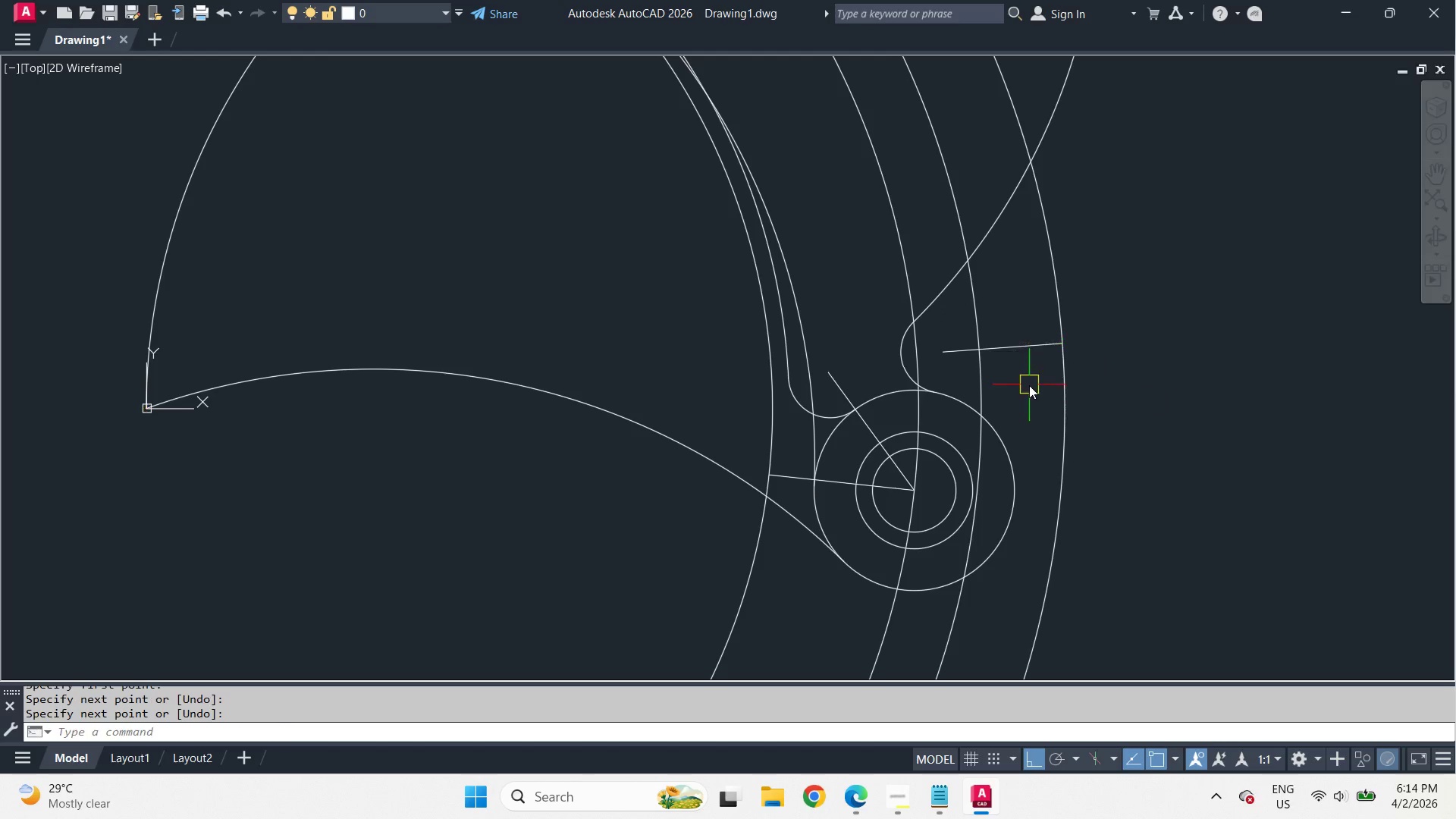 
type( c int )
 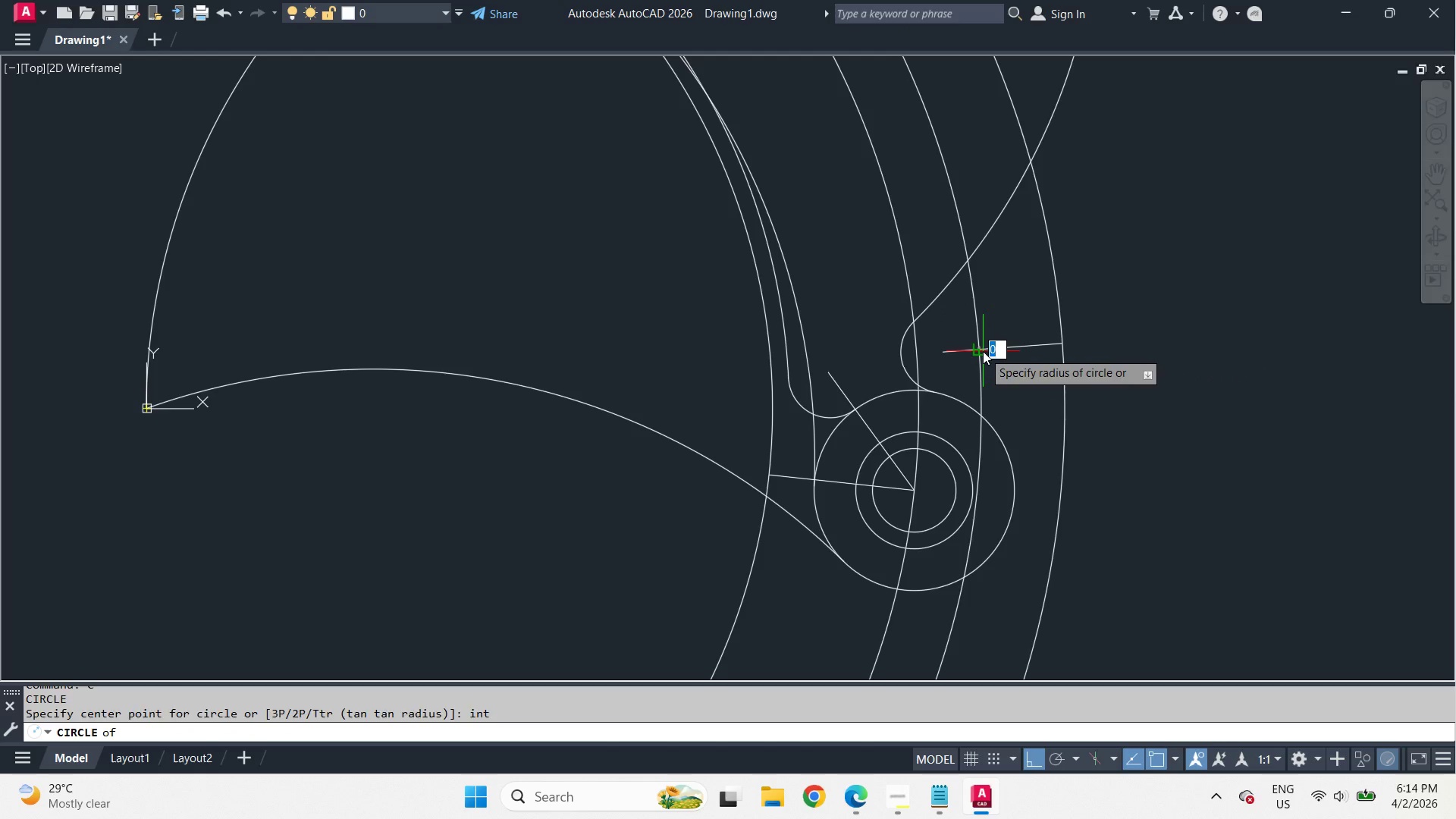 
left_click_drag(start_coordinate=[983, 351], to_coordinate=[987, 358])
 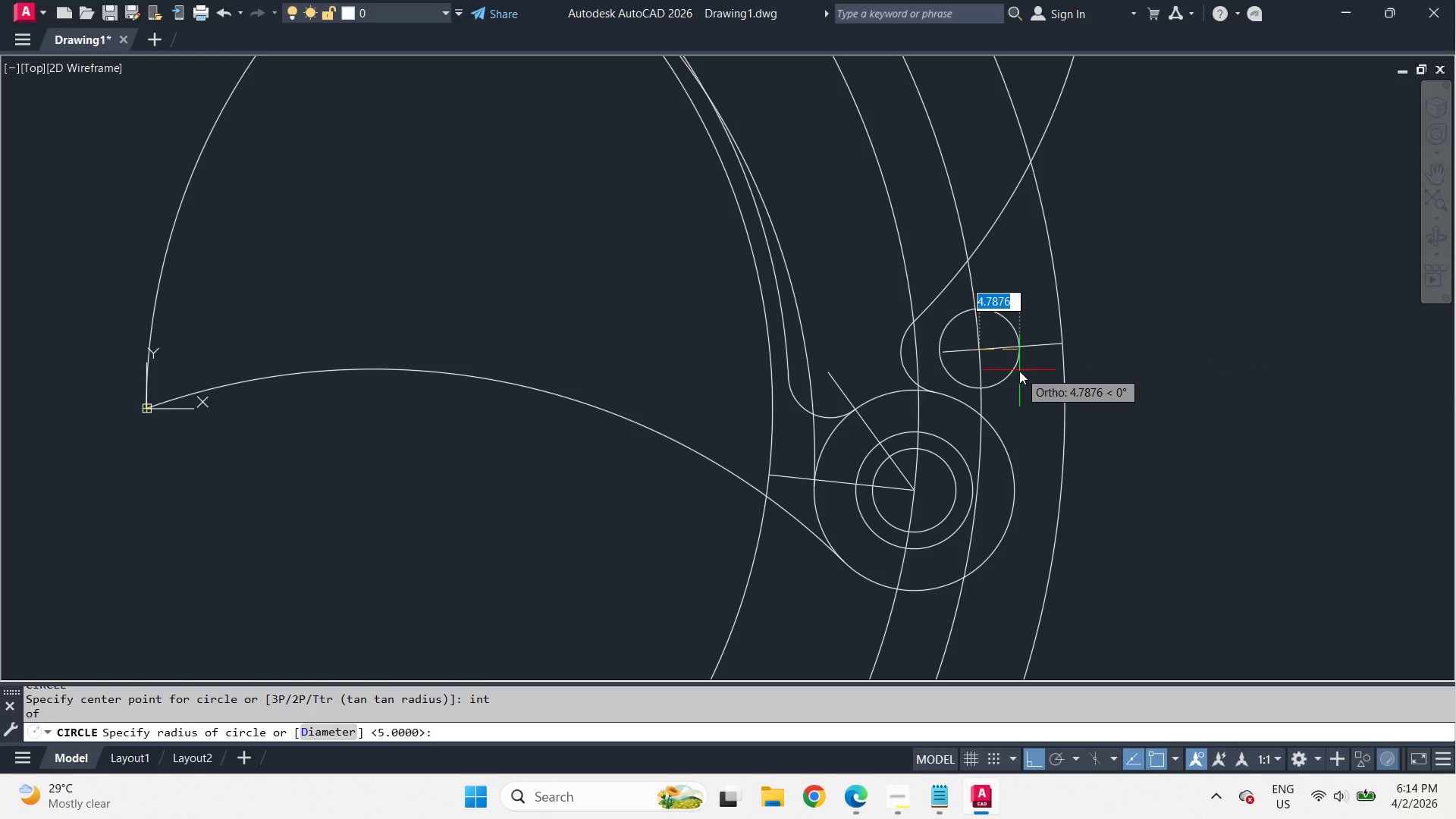 
key(Escape)
 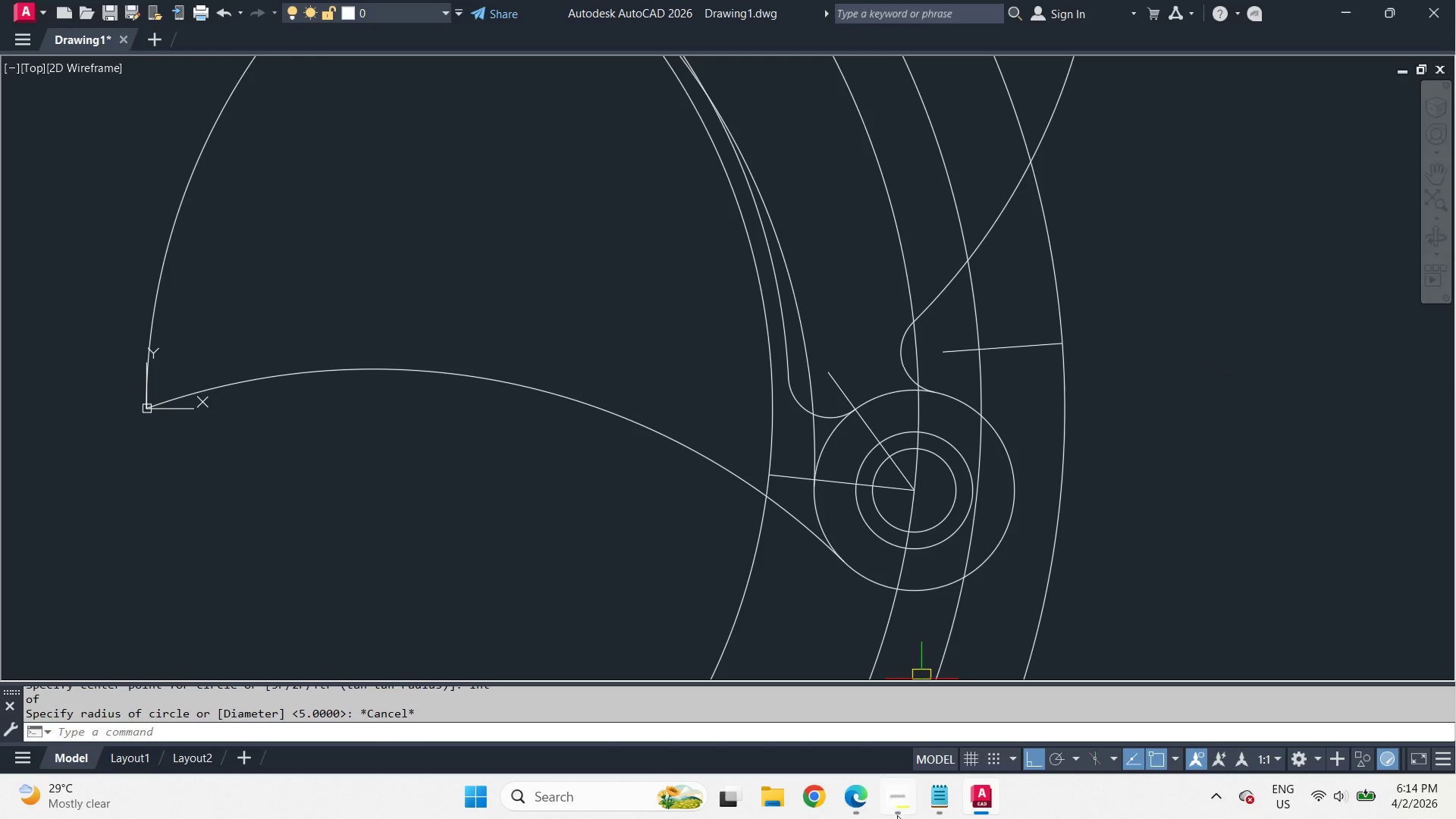 
left_click([898, 805])